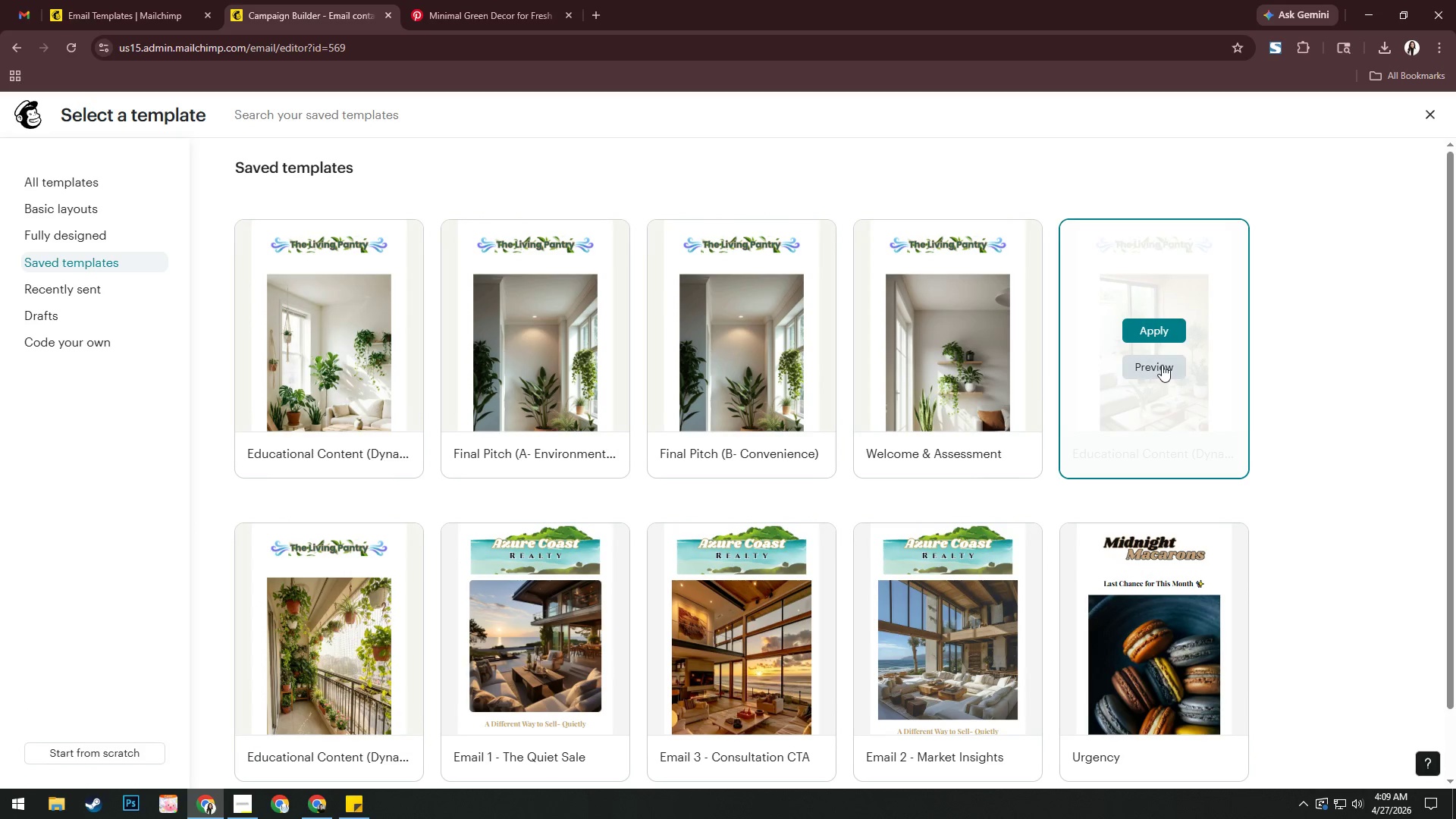 
scroll: coordinate [1079, 442], scroll_direction: down, amount: 9.0
 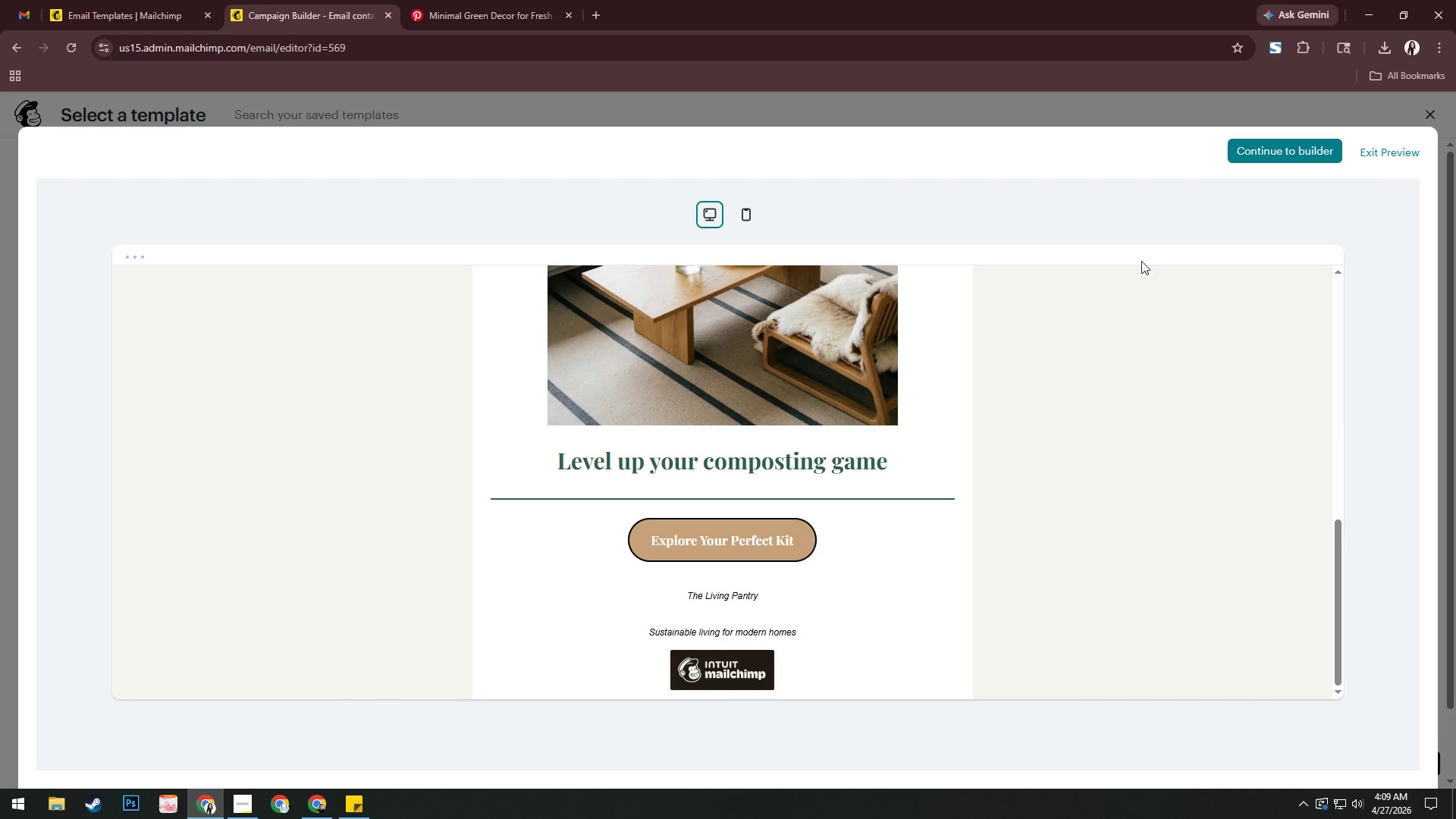 
left_click([1272, 147])
 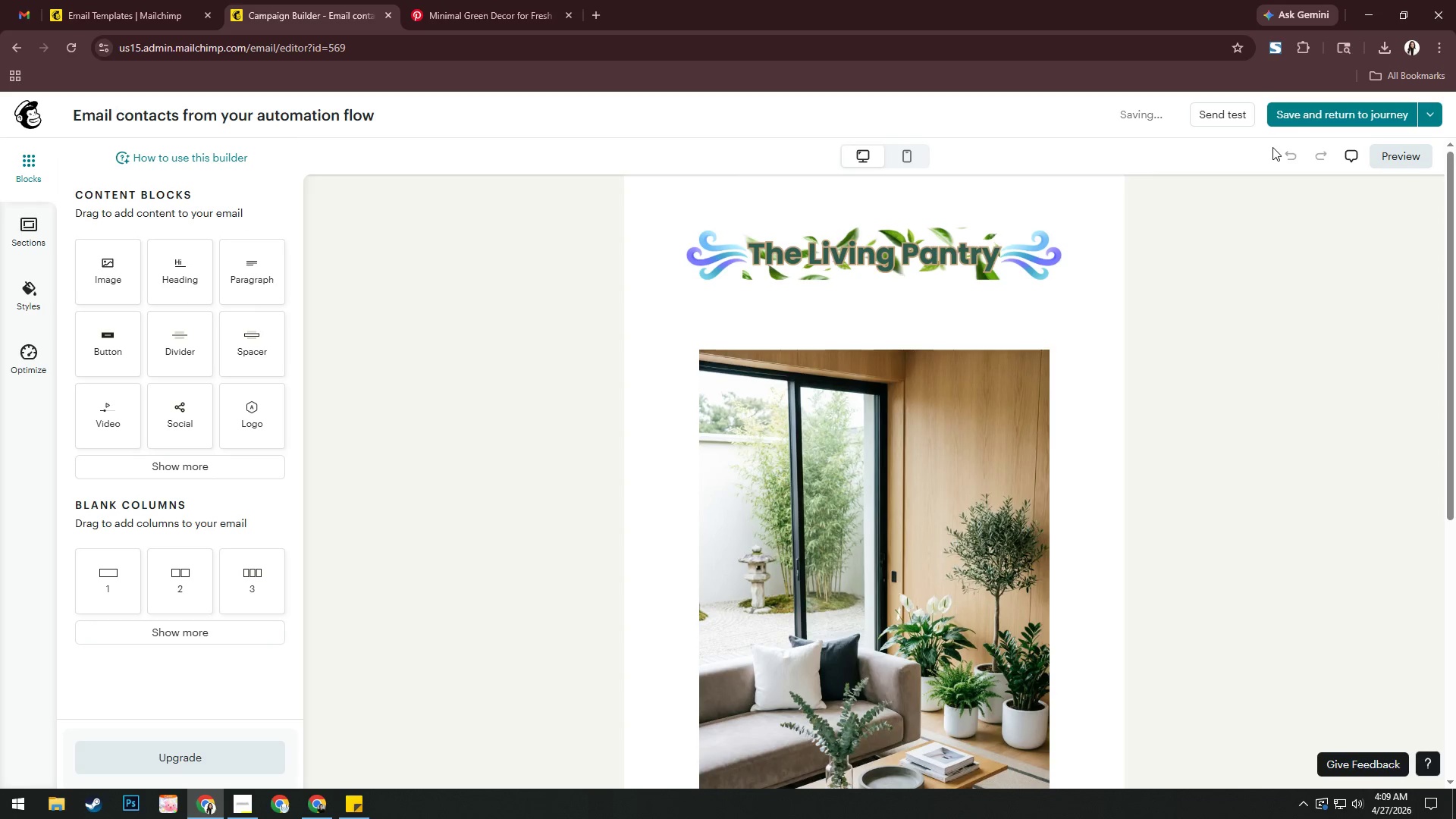 
left_click([1298, 118])
 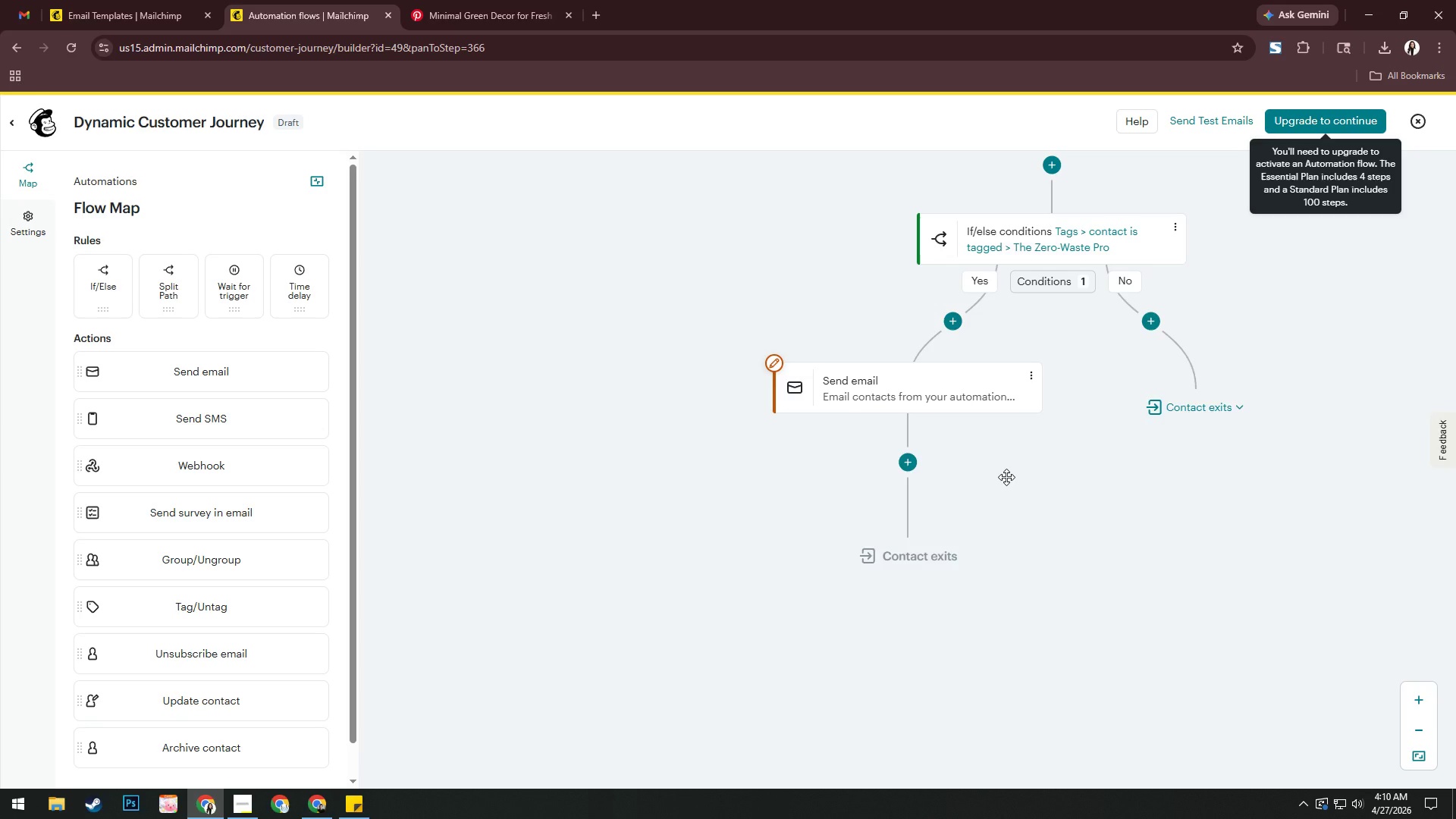 
wait(39.23)
 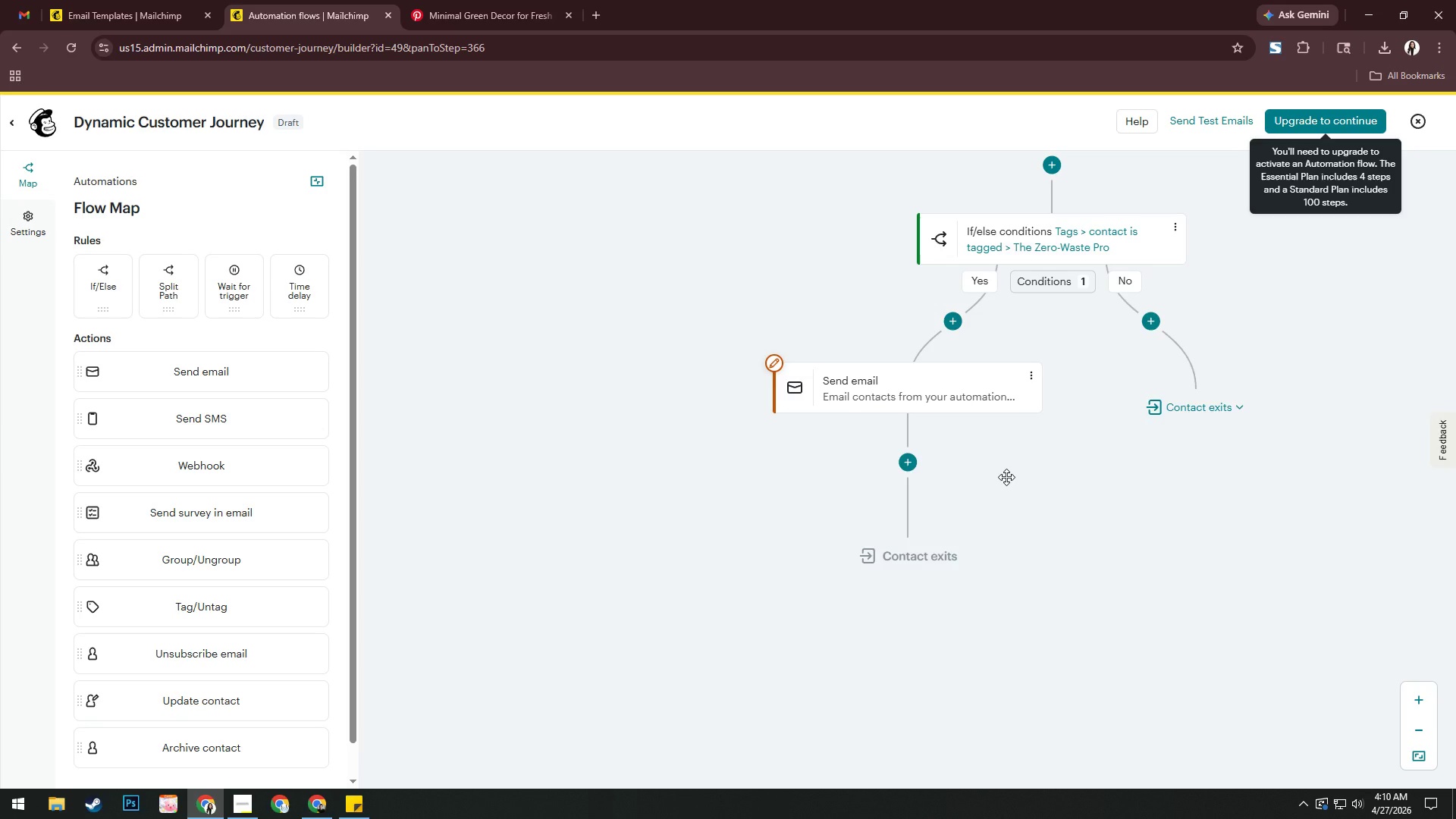 
scroll: coordinate [1078, 535], scroll_direction: up, amount: 5.0
 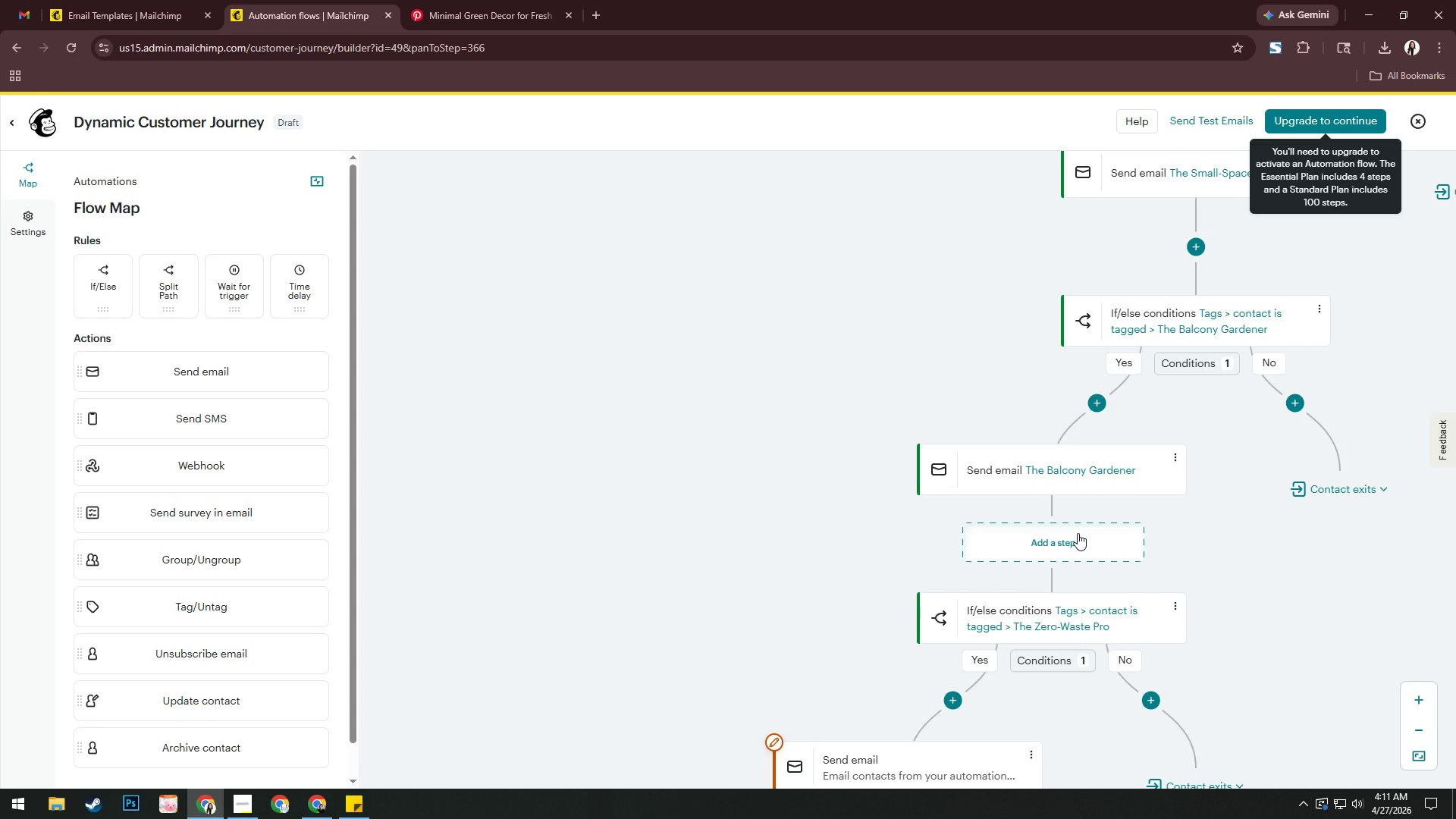 
wait(44.71)
 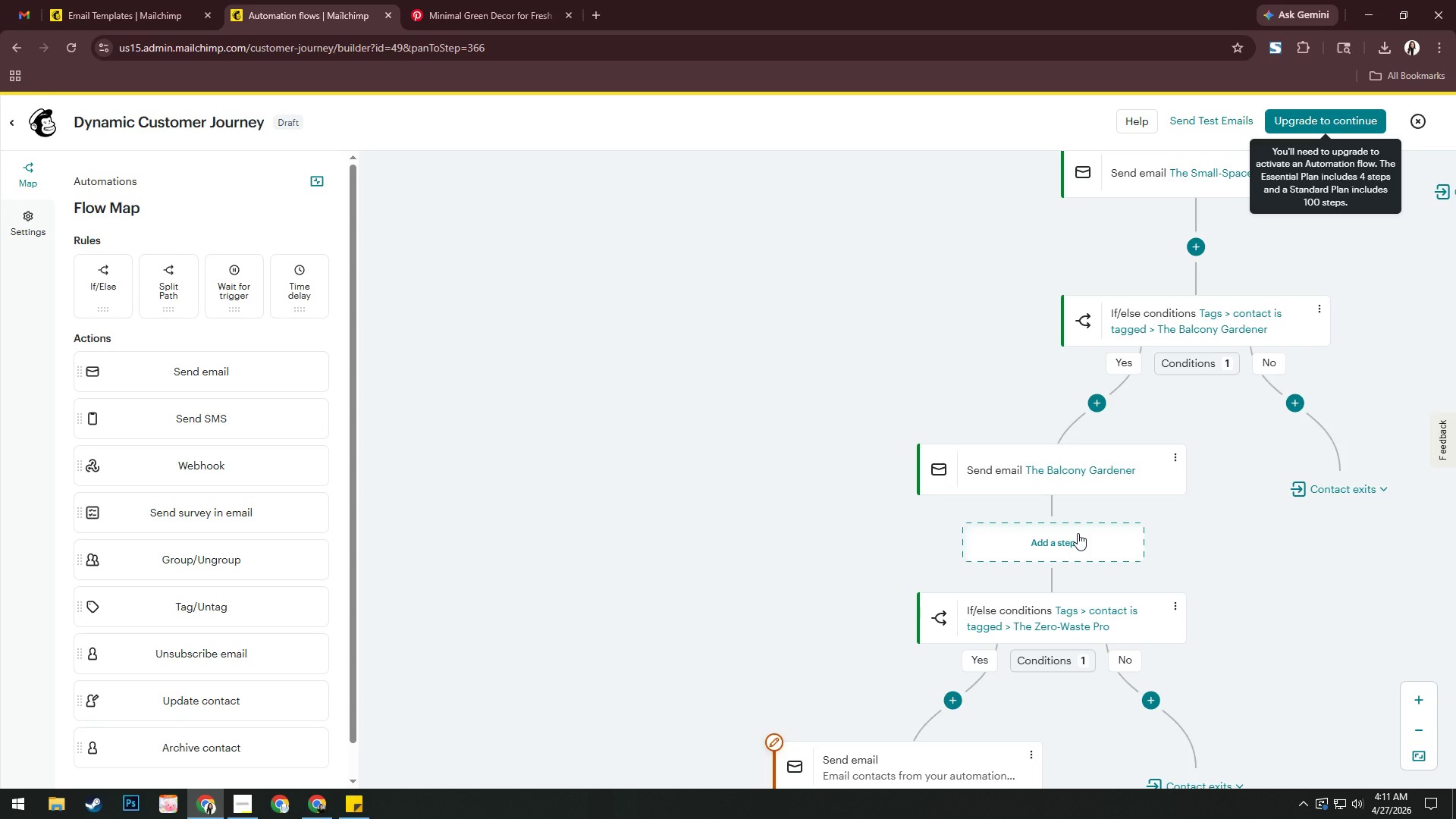 
left_click_drag(start_coordinate=[902, 432], to_coordinate=[711, 272])
 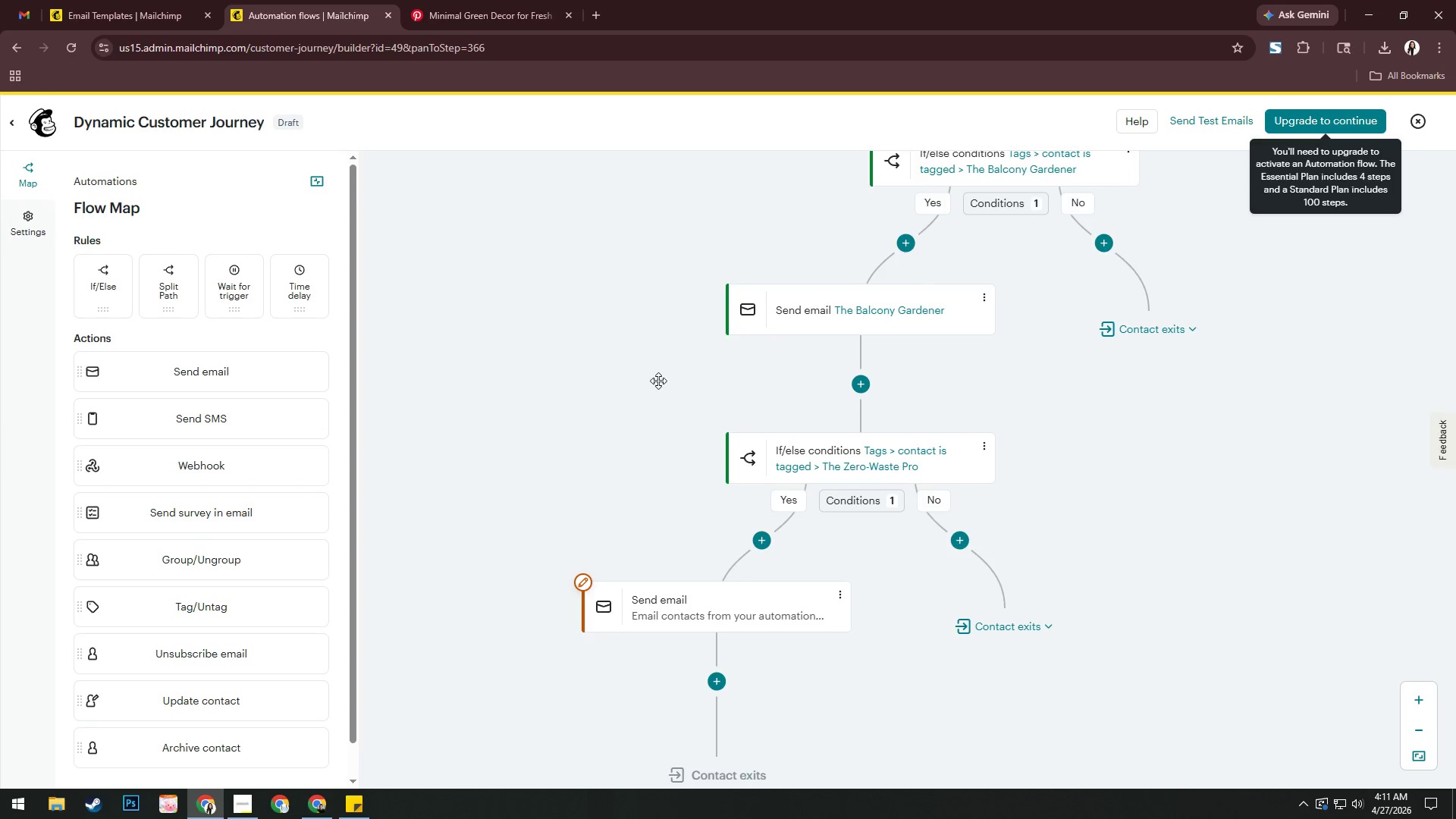 
left_click_drag(start_coordinate=[651, 380], to_coordinate=[692, 291])
 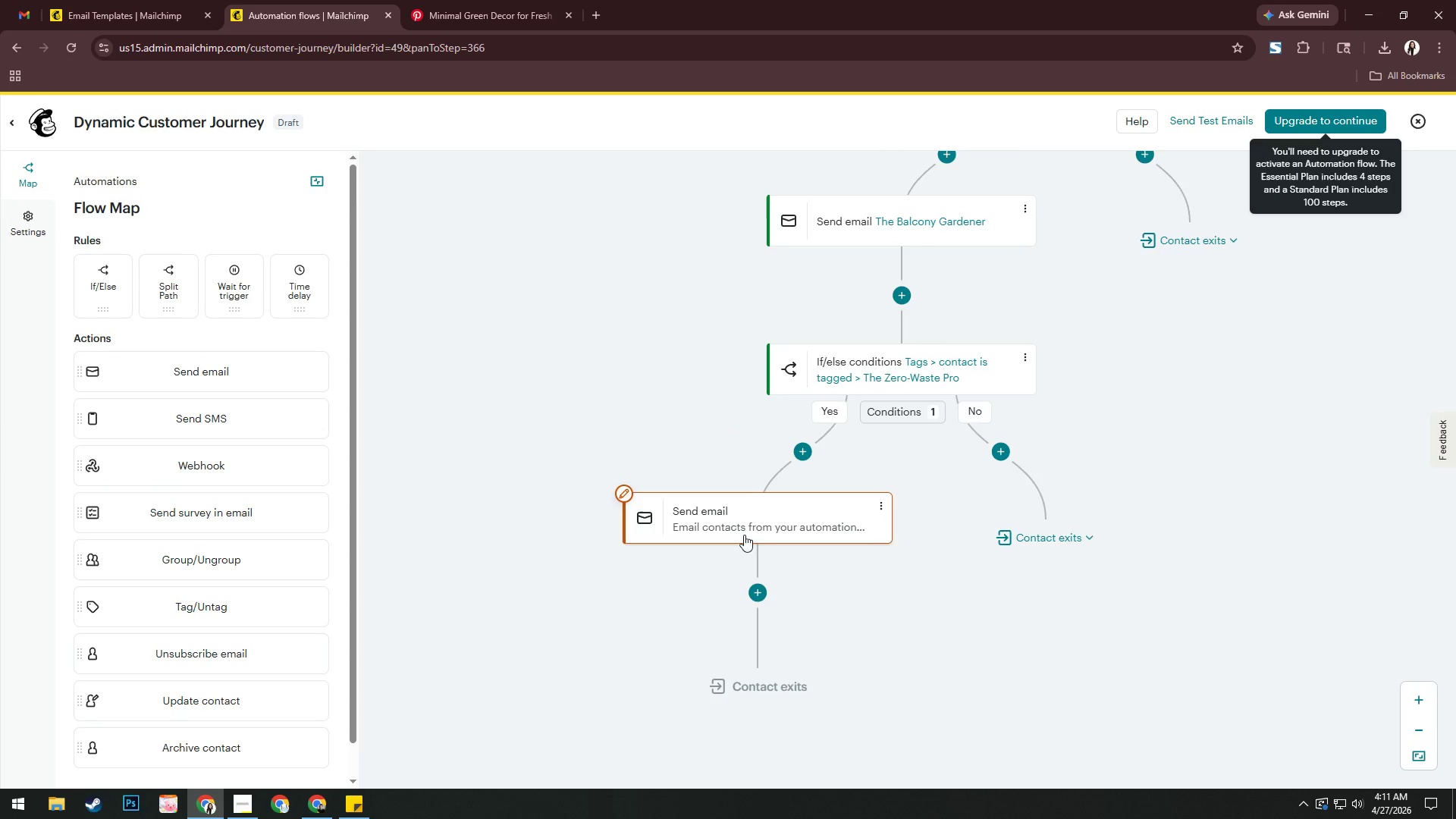 
left_click([752, 522])
 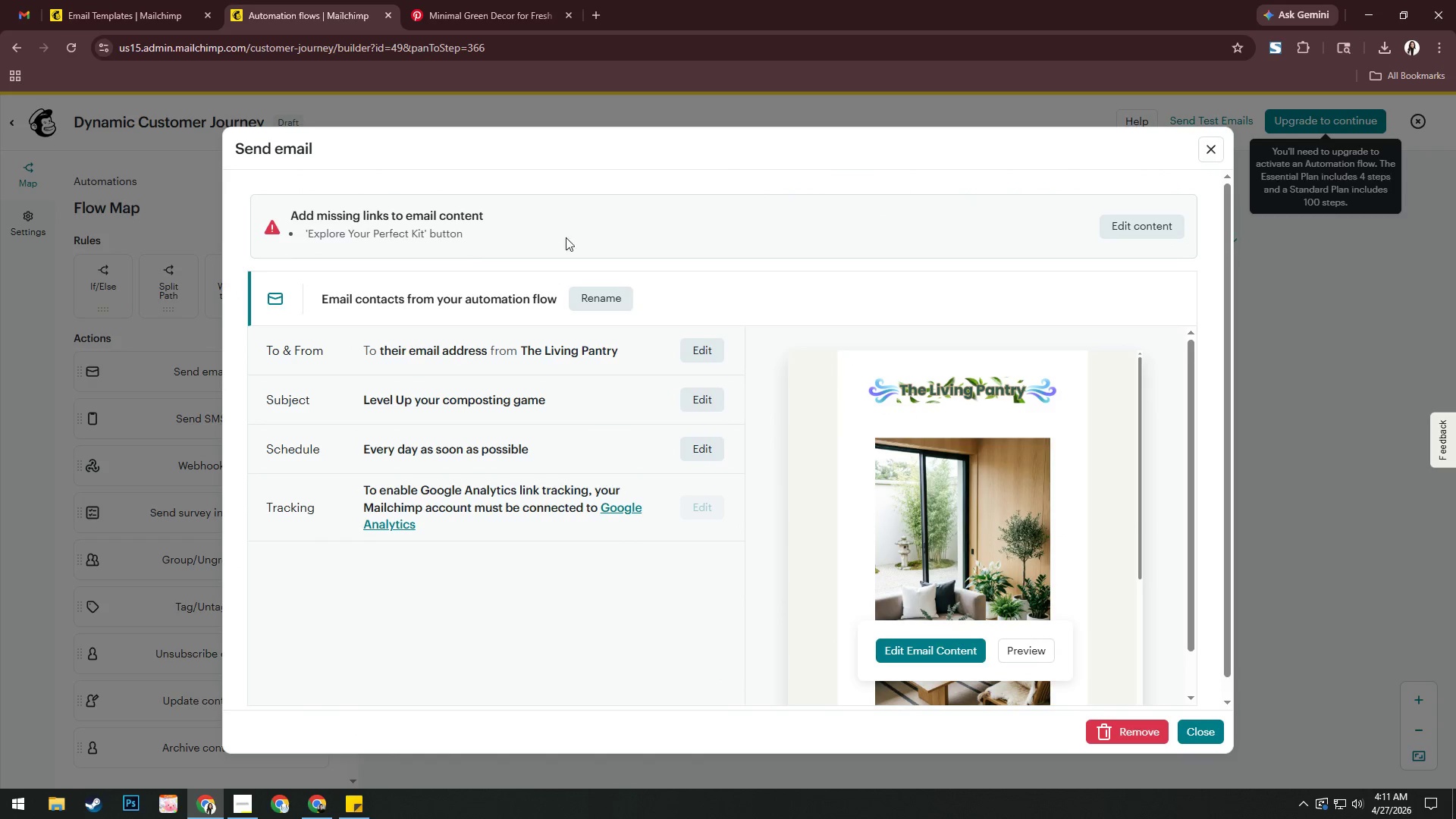 
left_click([604, 293])
 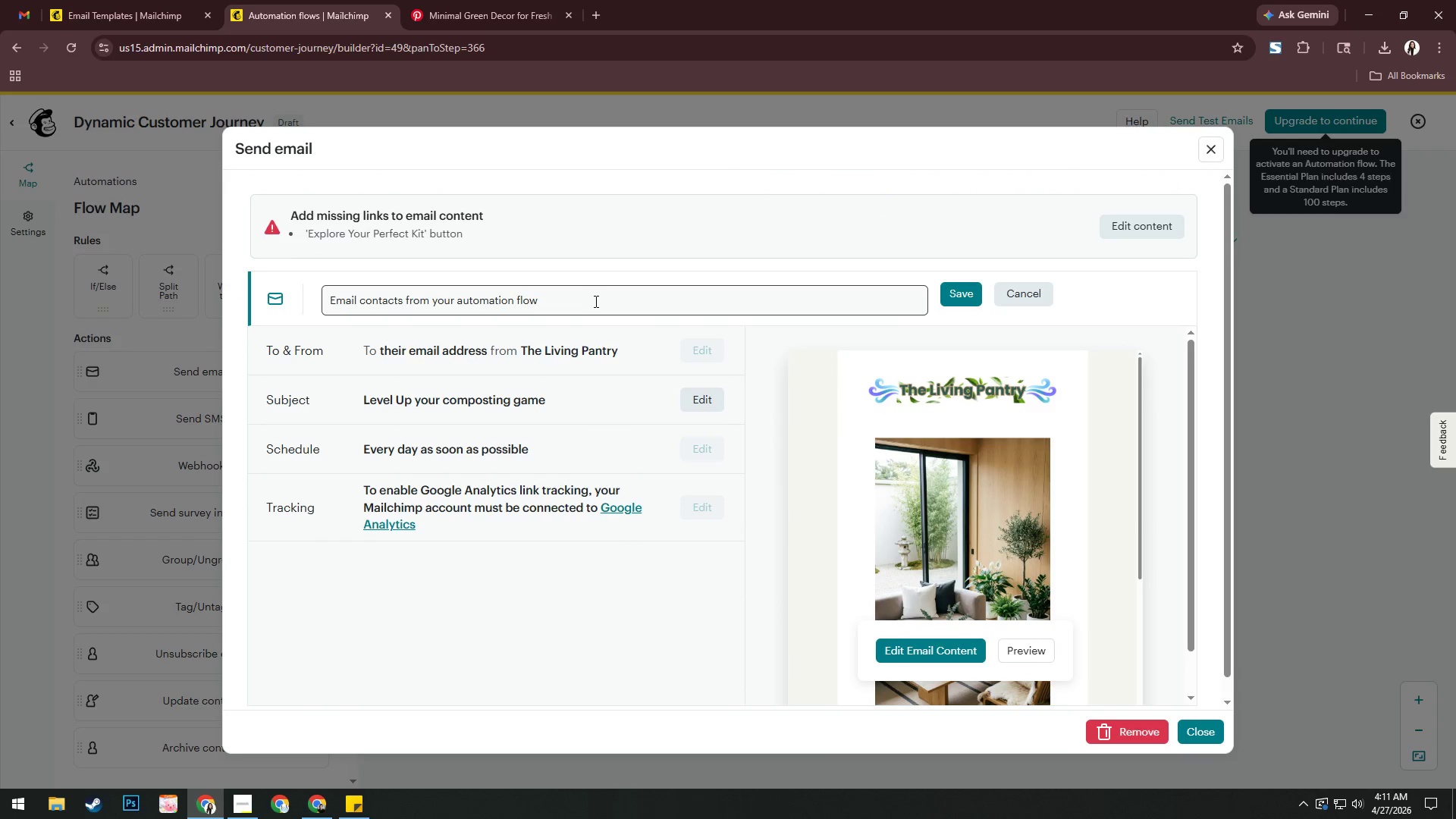 
left_click([595, 301])
 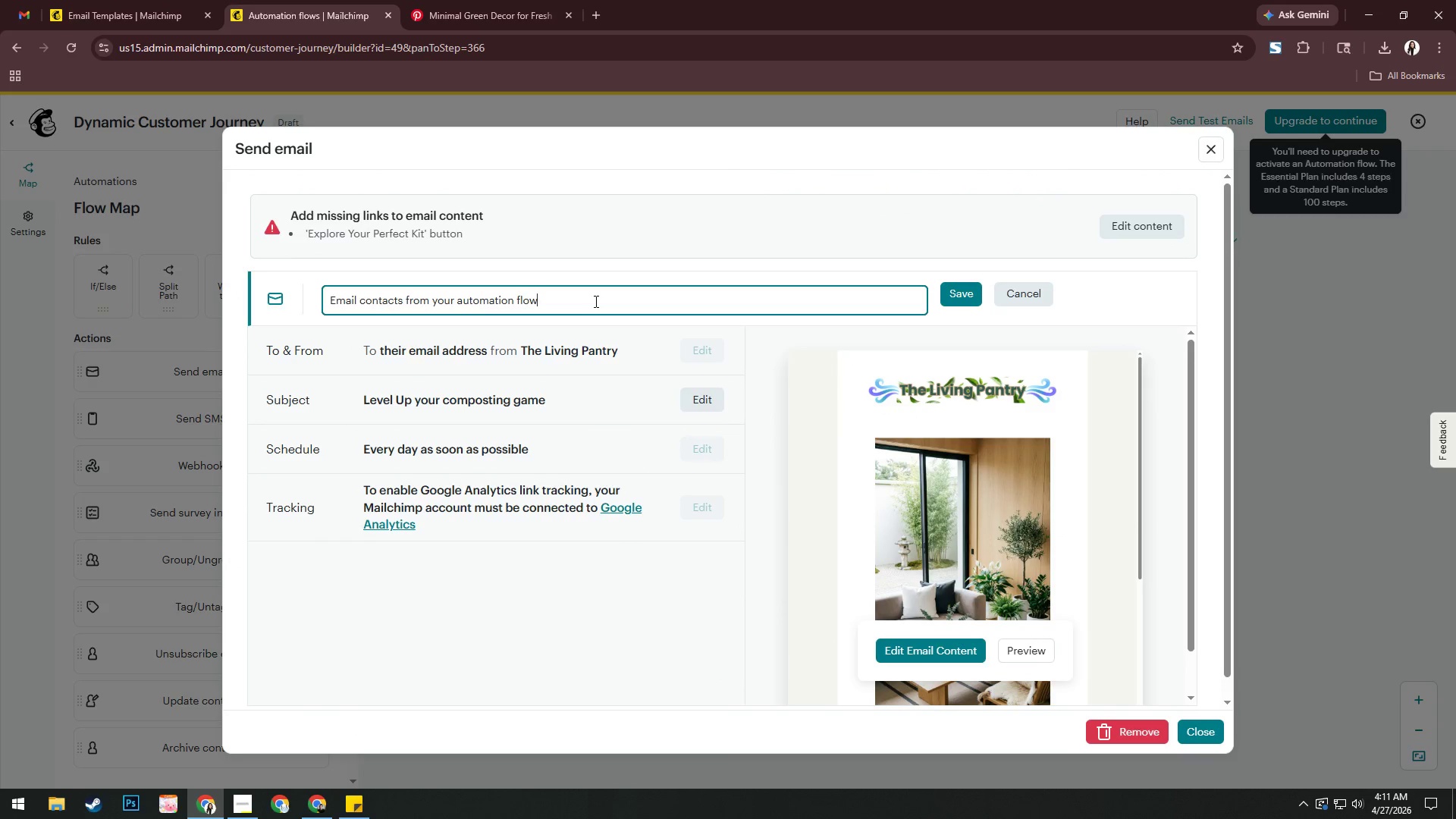 
key(Control+A)
 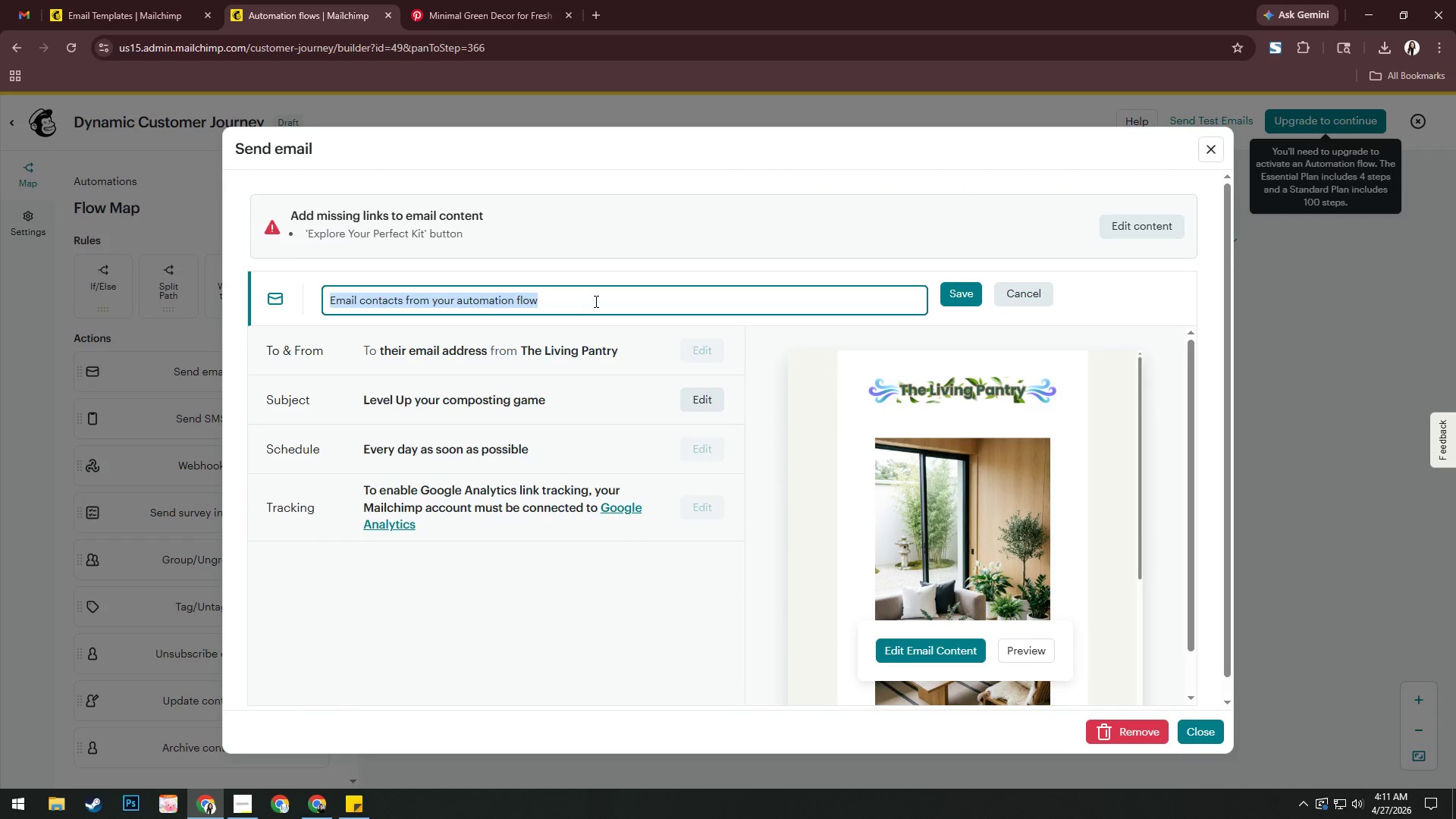 
type(The )
 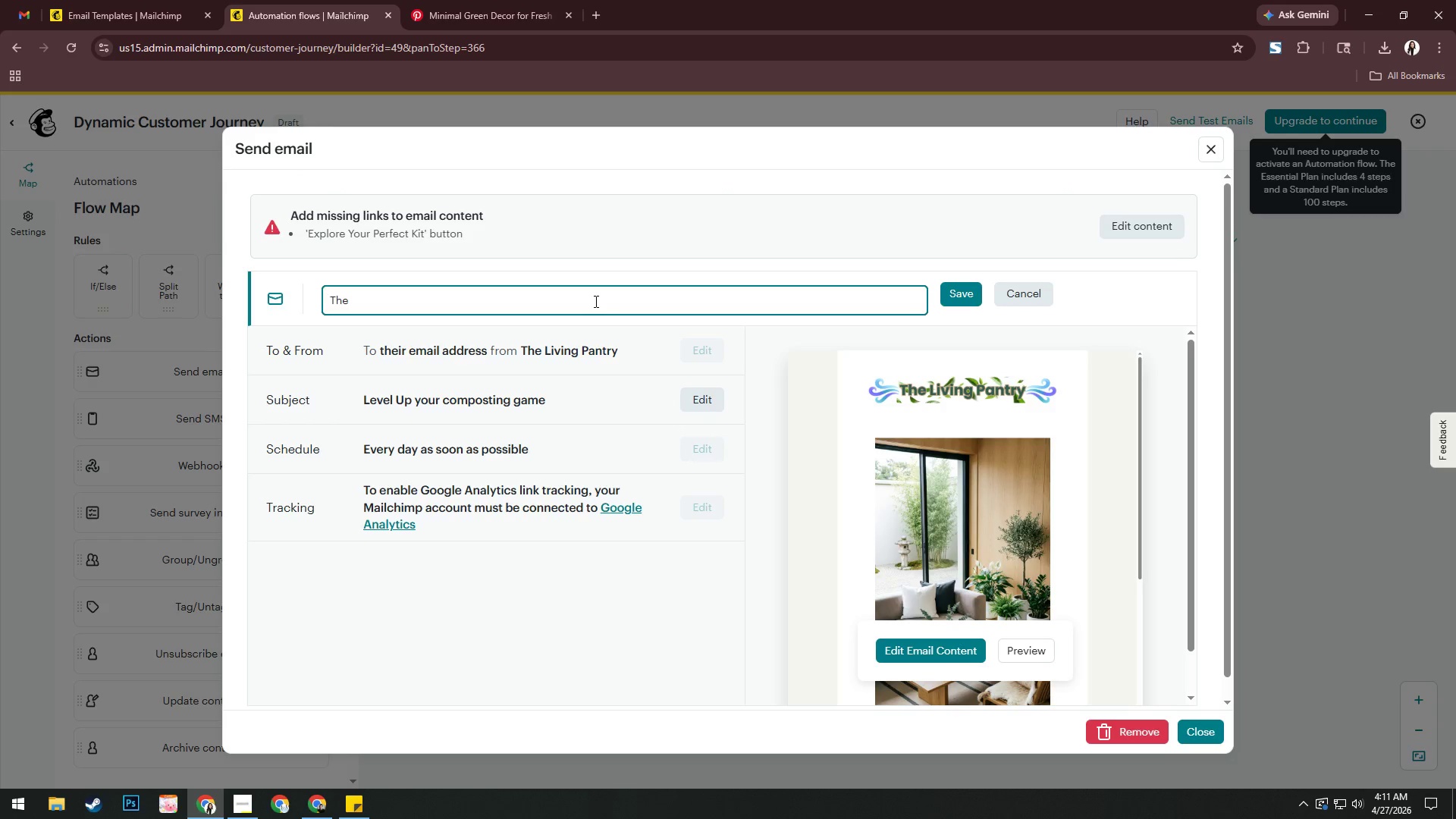 
wait(12.03)
 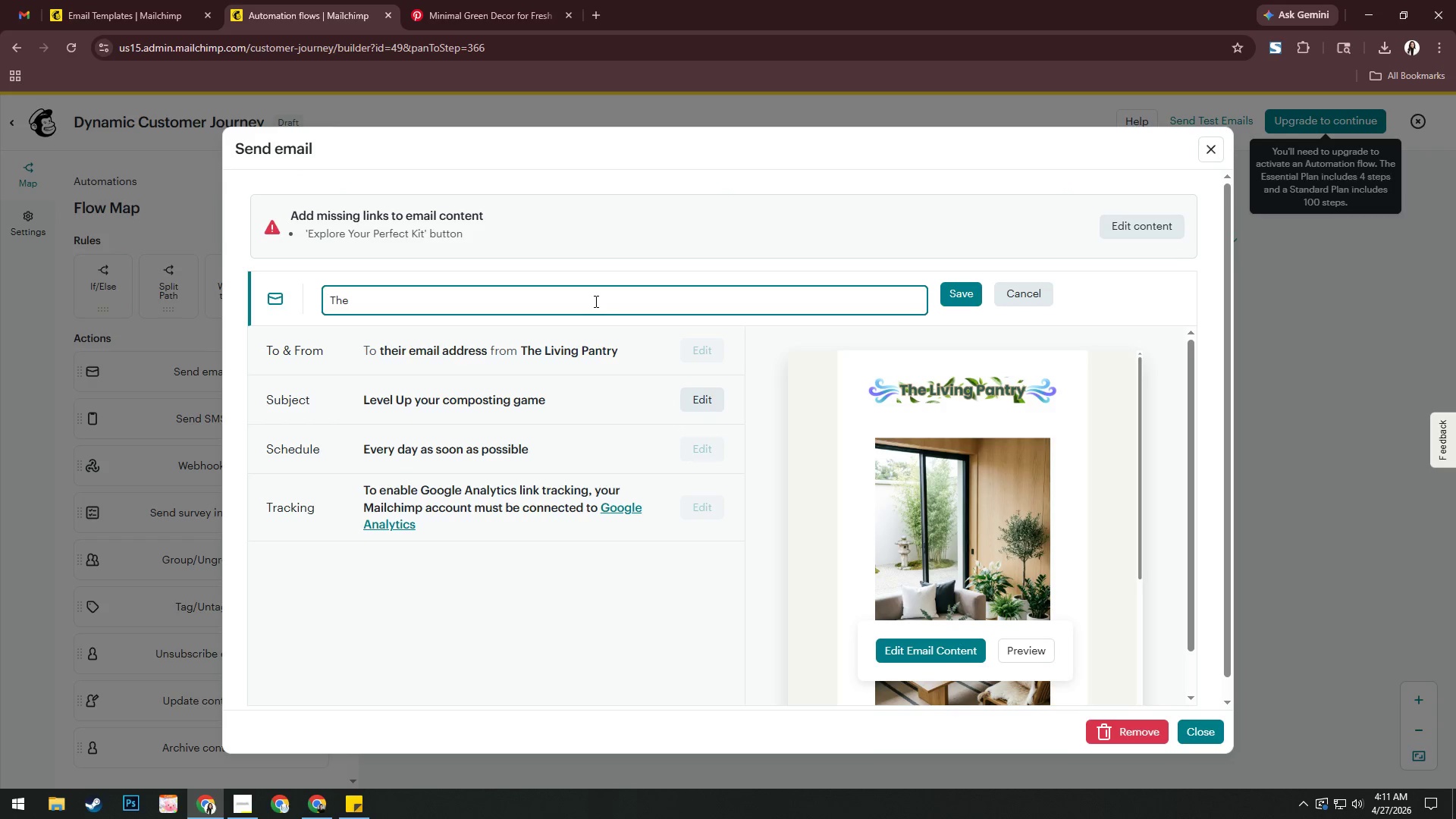 
type(Zer-Waste )
key(Backspace)
key(Backspace)
key(Backspace)
key(Backspace)
key(Backspace)
key(Backspace)
key(Backspace)
key(Backspace)
type(ro-Waste Pro)
 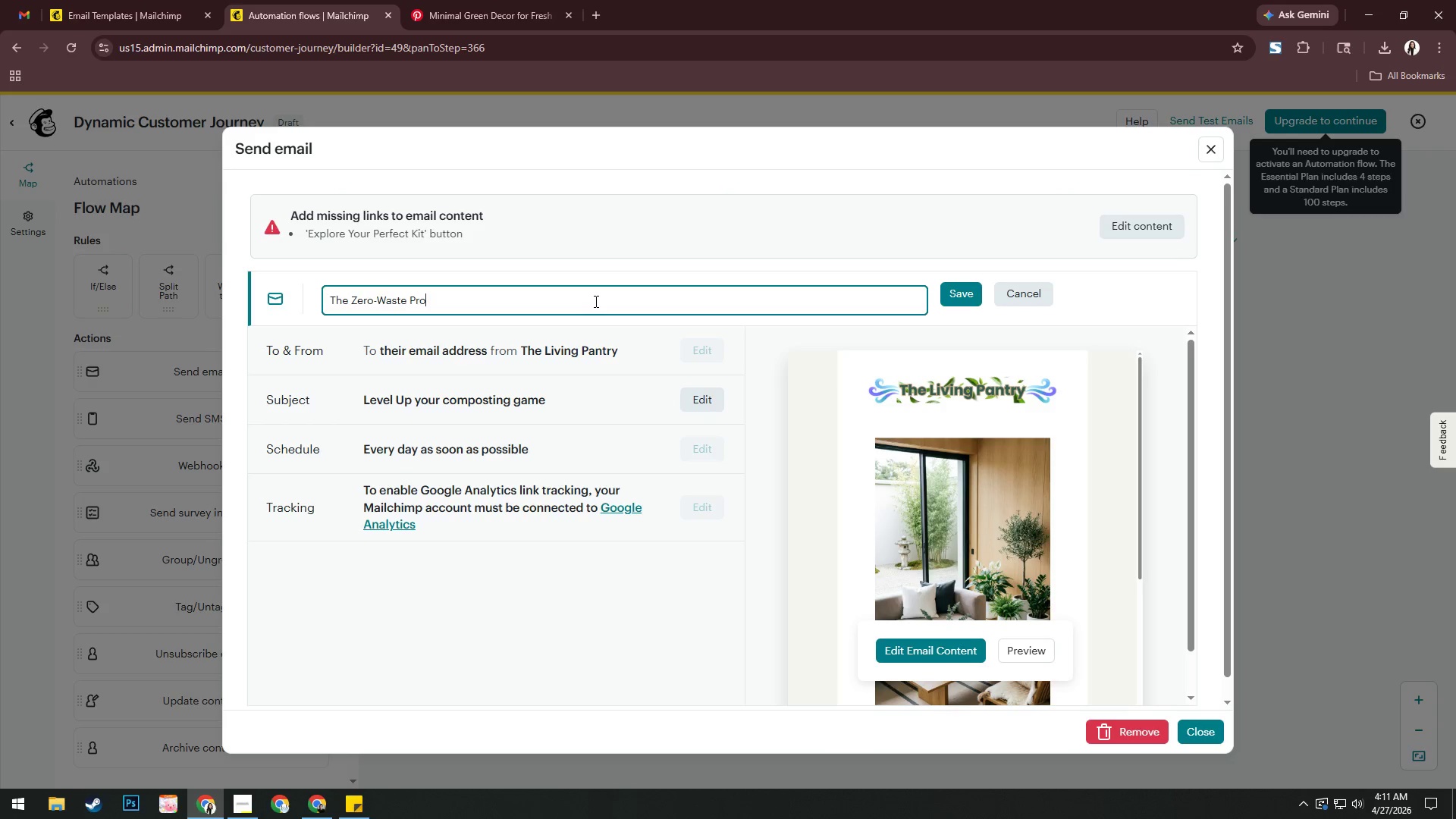 
left_click([953, 297])
 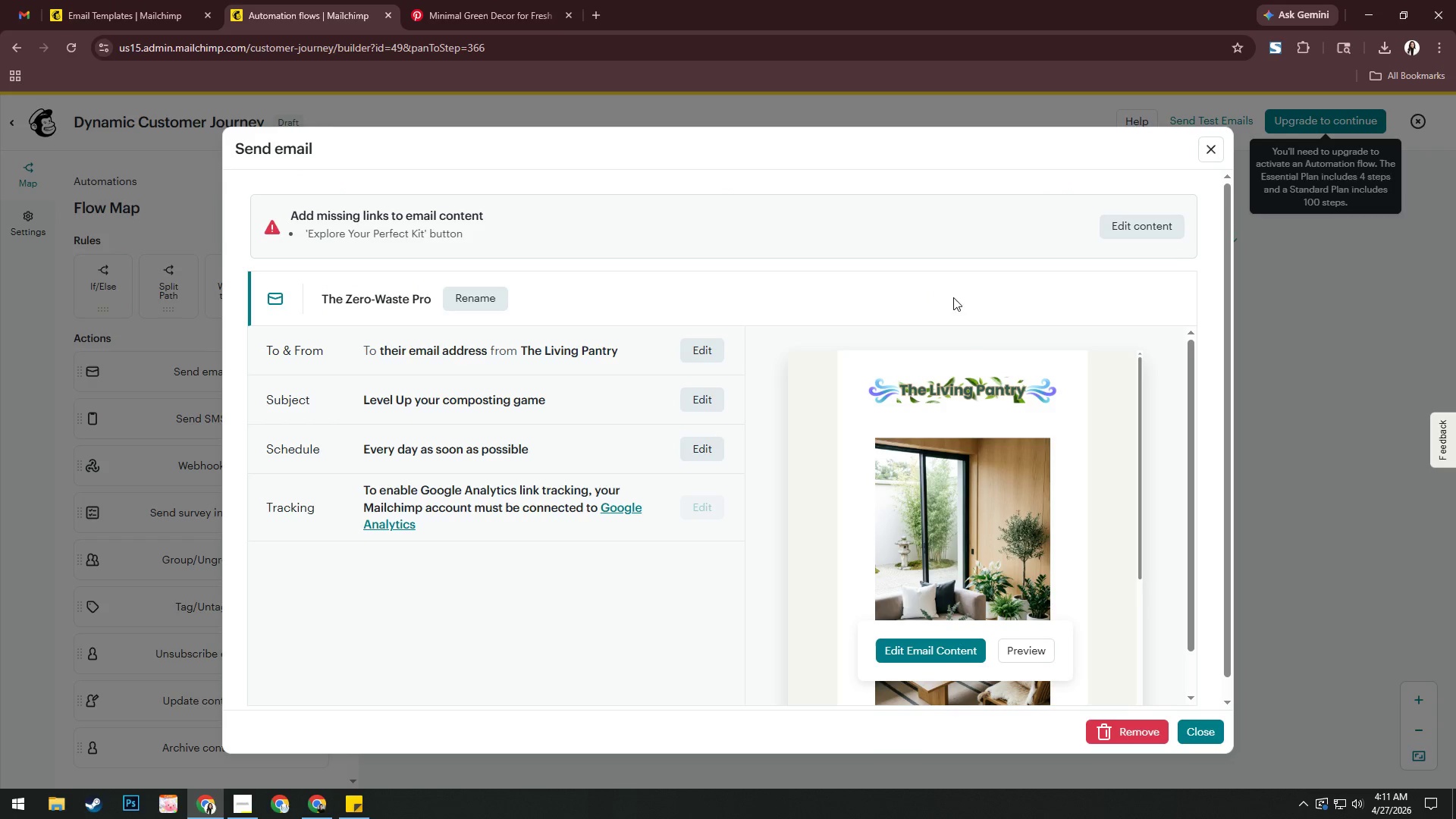 
left_click([1203, 729])
 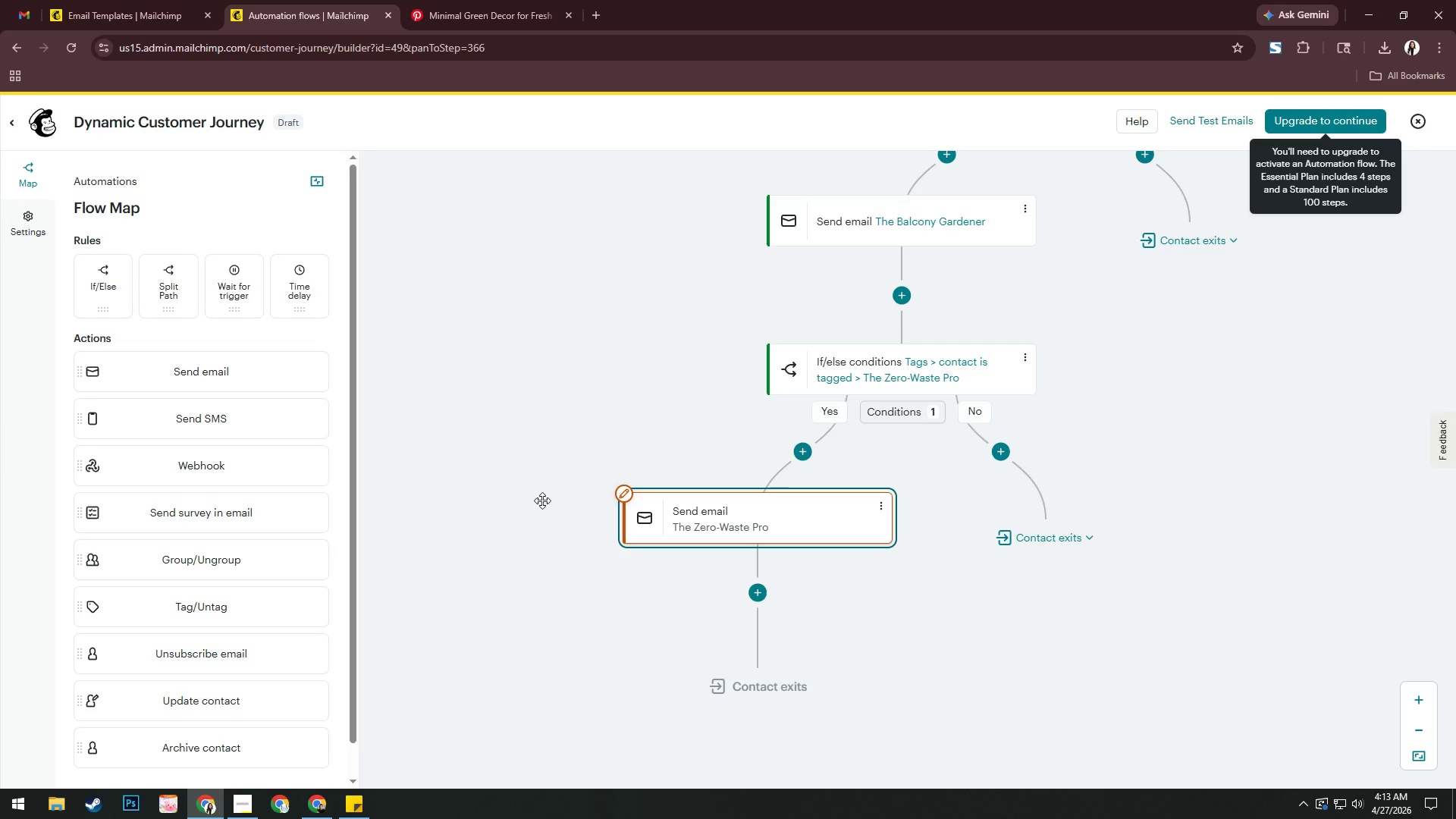 
wait(73.47)
 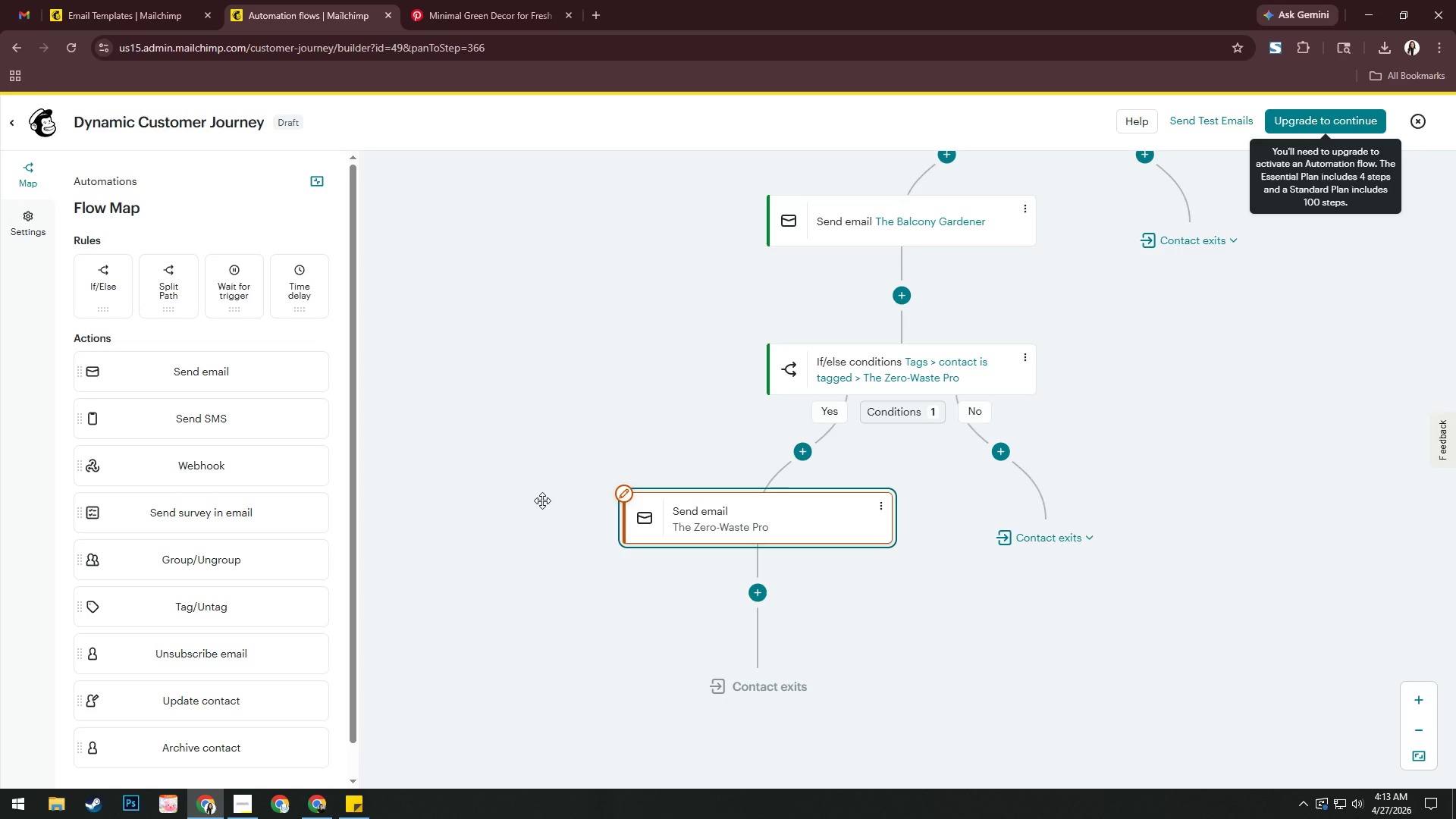 
left_click_drag(start_coordinate=[523, 448], to_coordinate=[498, 317])
 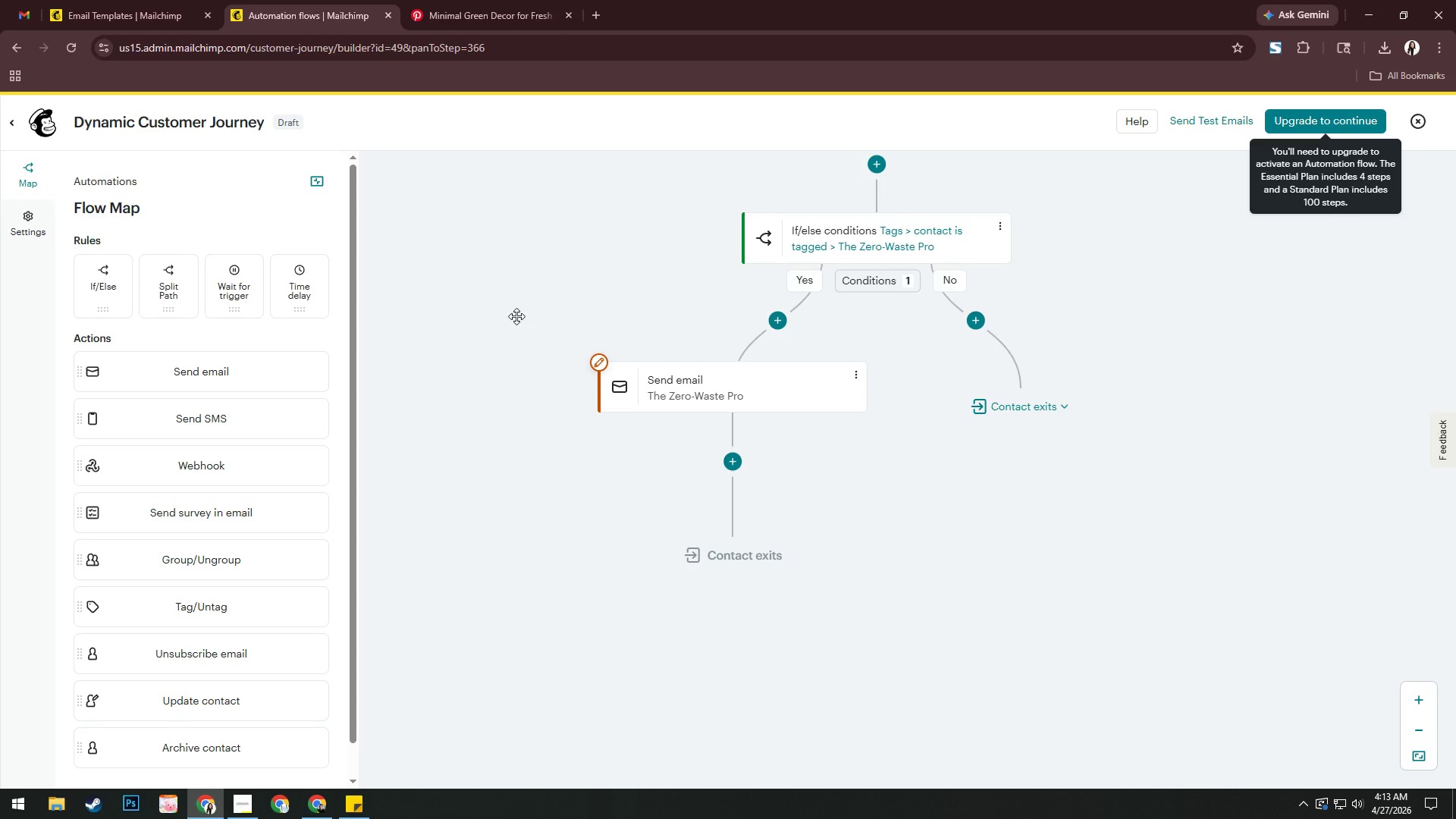 
wait(27.88)
 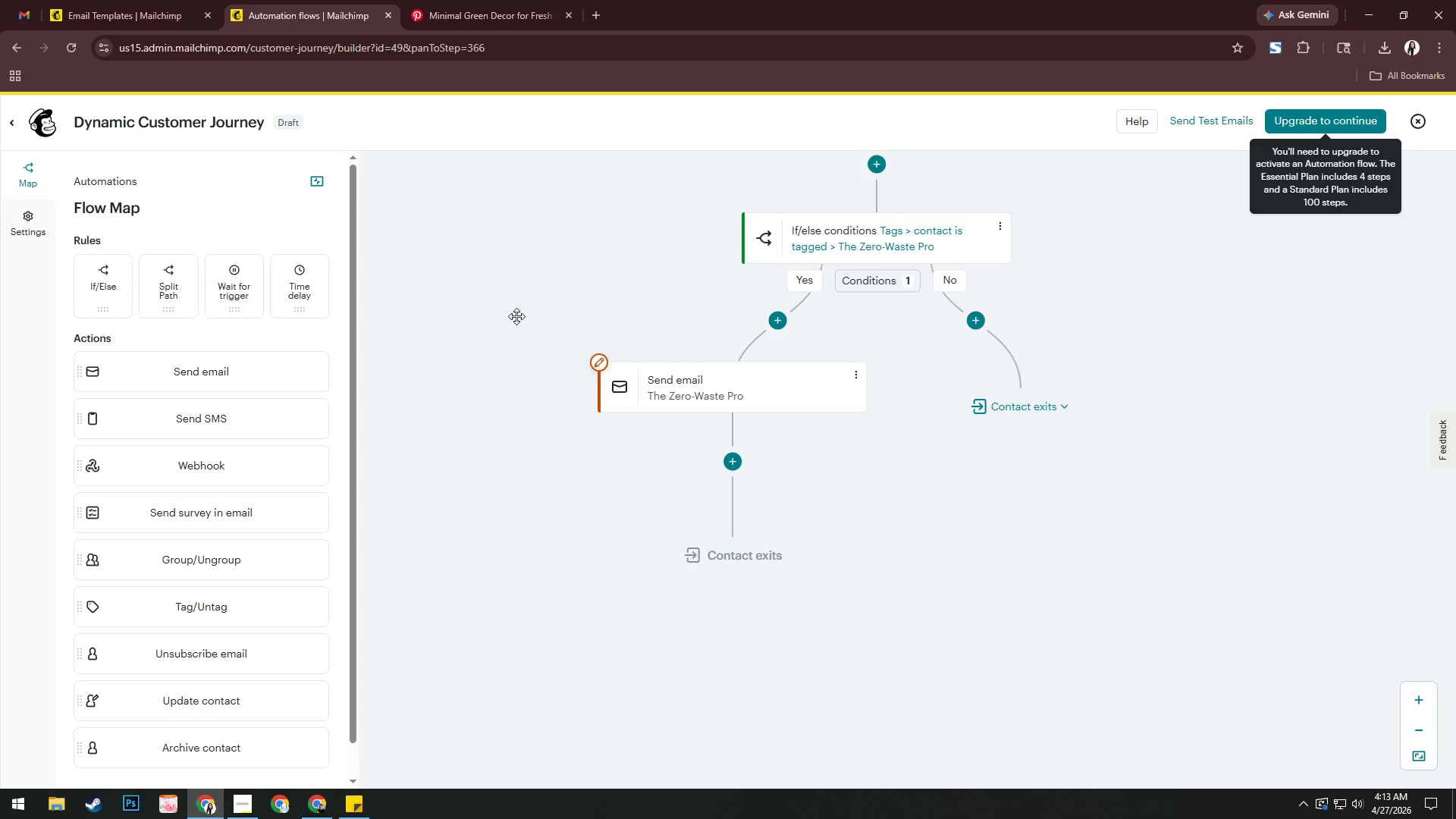 
scroll: coordinate [516, 316], scroll_direction: up, amount: 2.0
 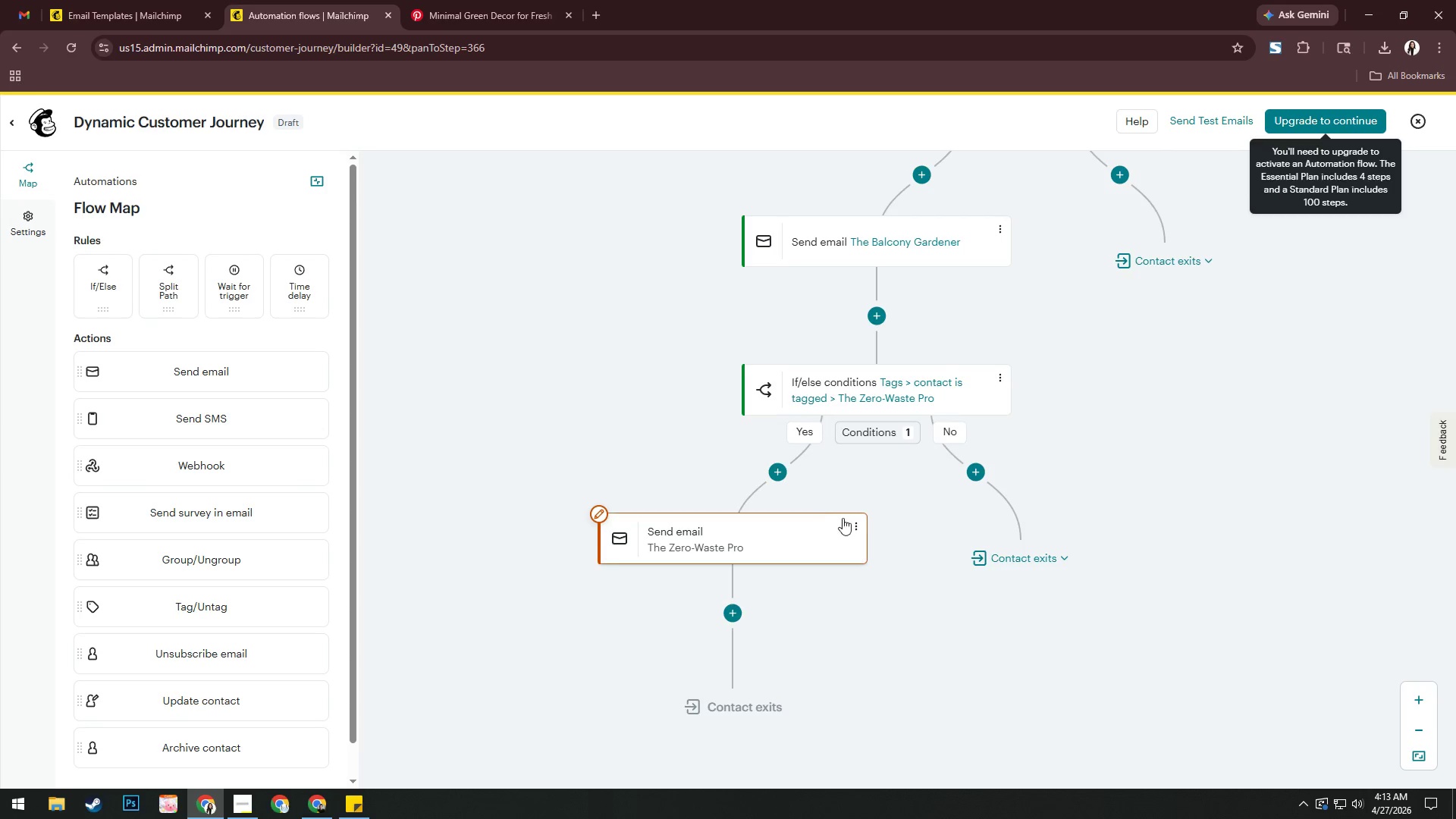 
left_click([855, 525])
 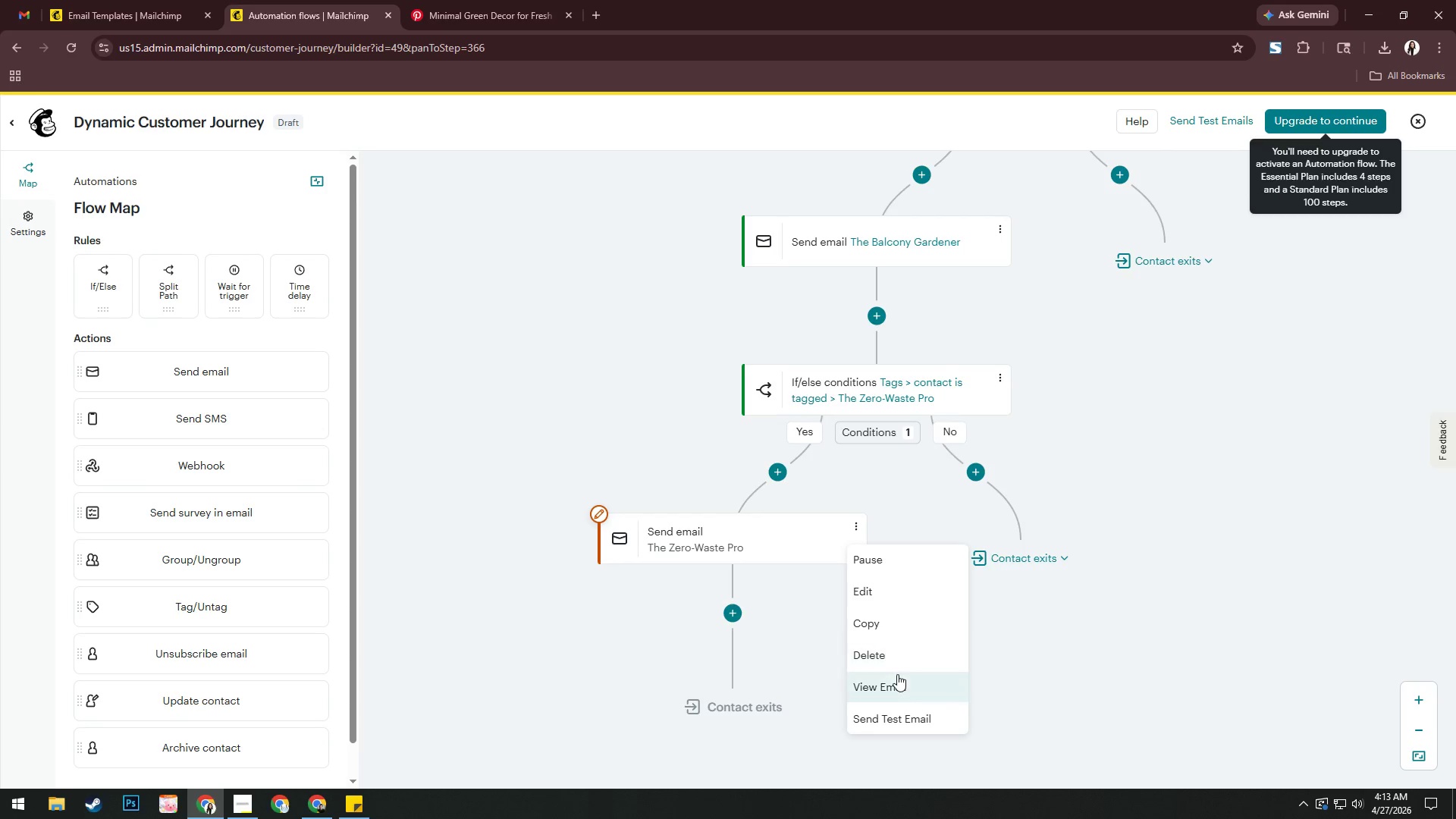 
left_click([894, 660])
 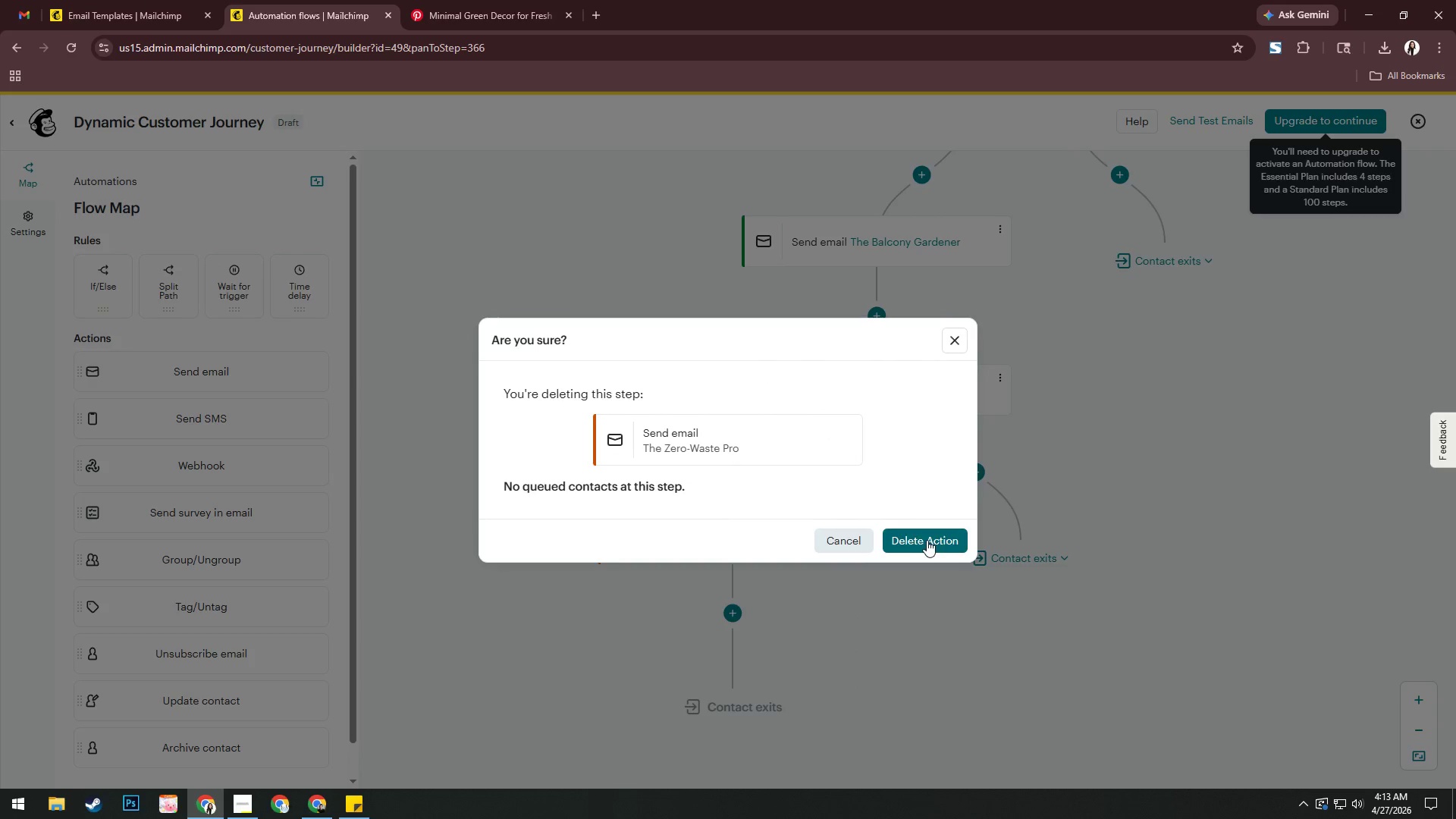 
left_click([931, 540])
 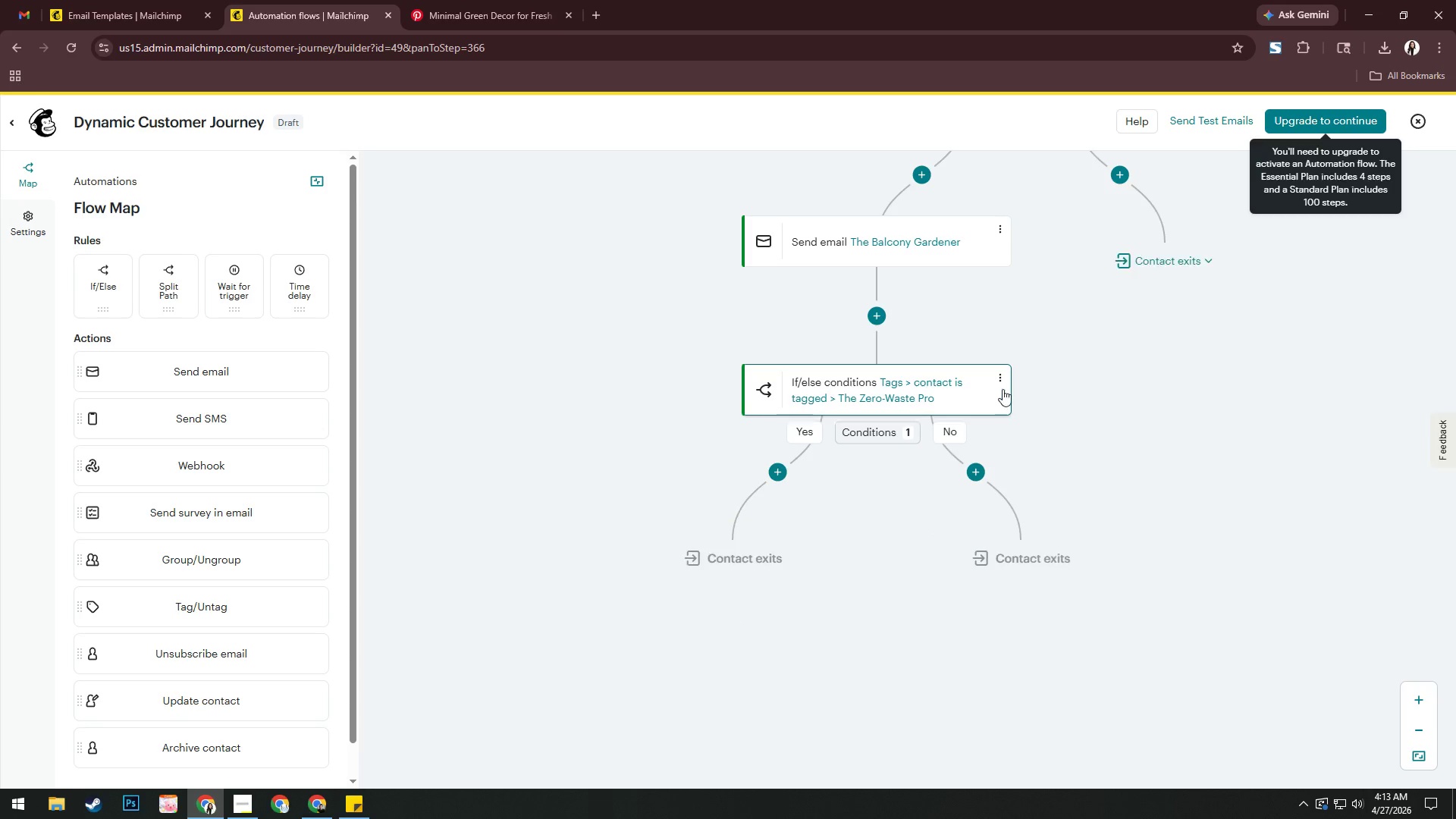 
left_click([1003, 378])
 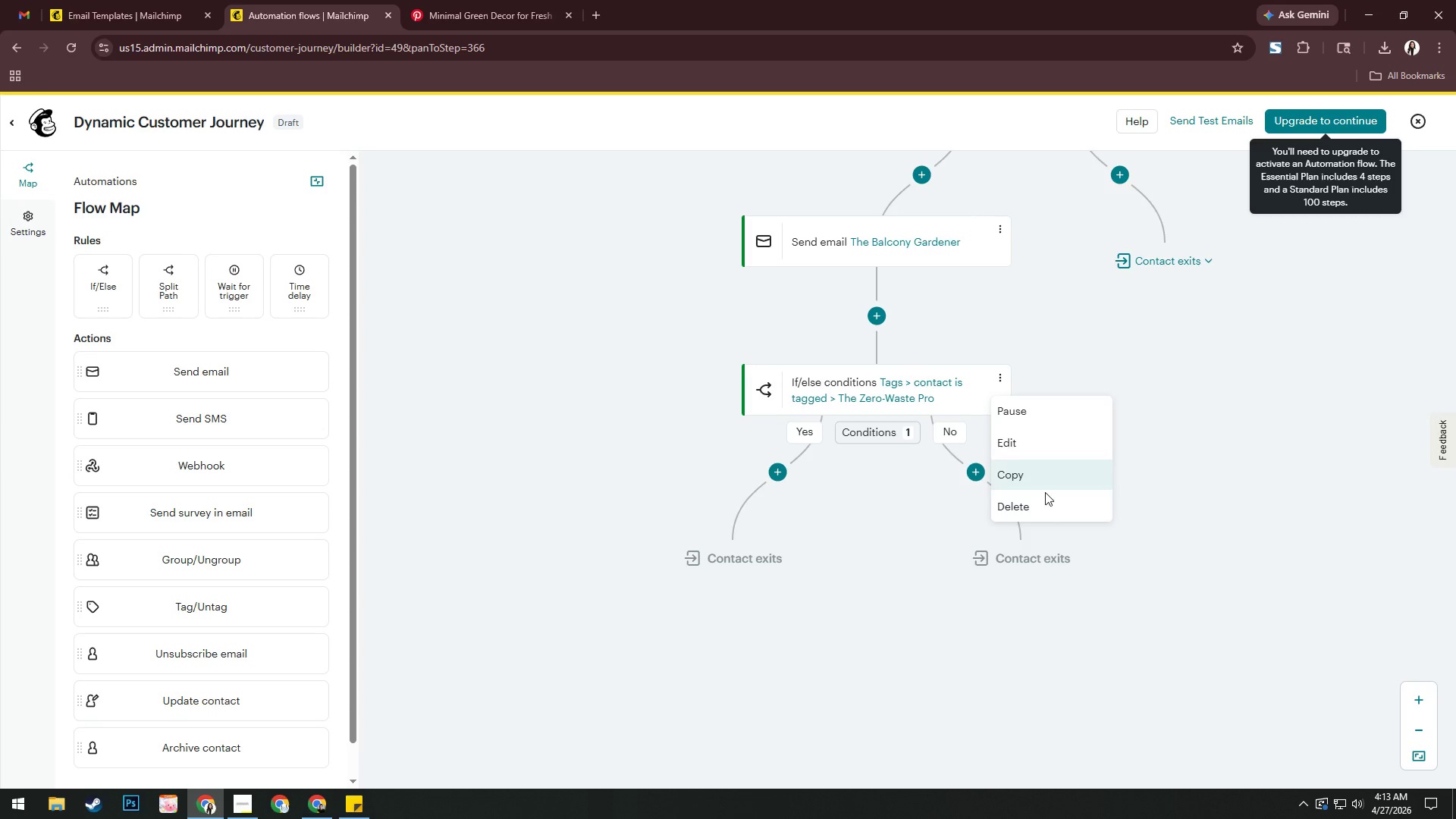 
left_click([1045, 507])
 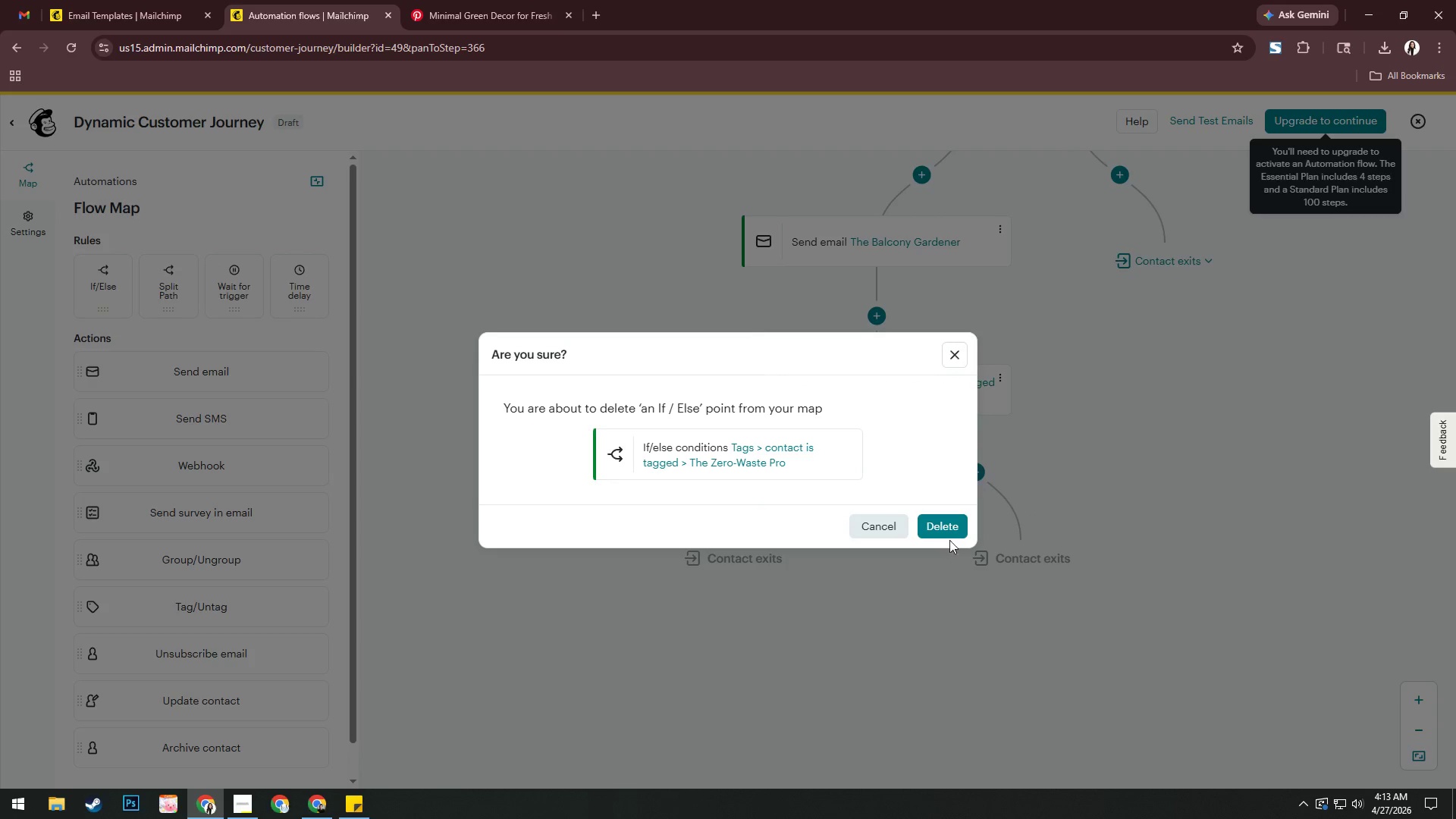 
left_click([946, 525])
 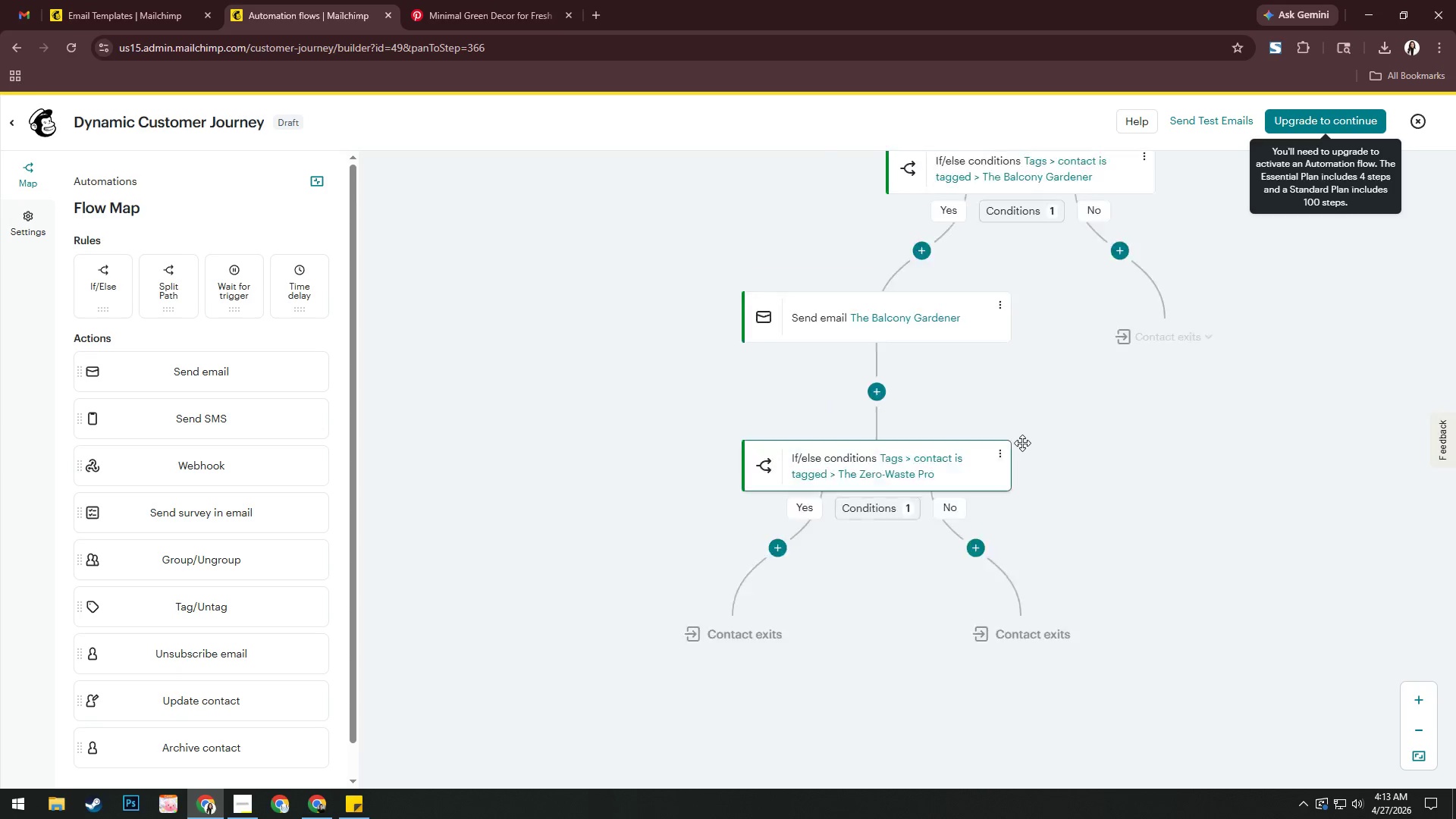 
scroll: coordinate [969, 455], scroll_direction: up, amount: 4.0
 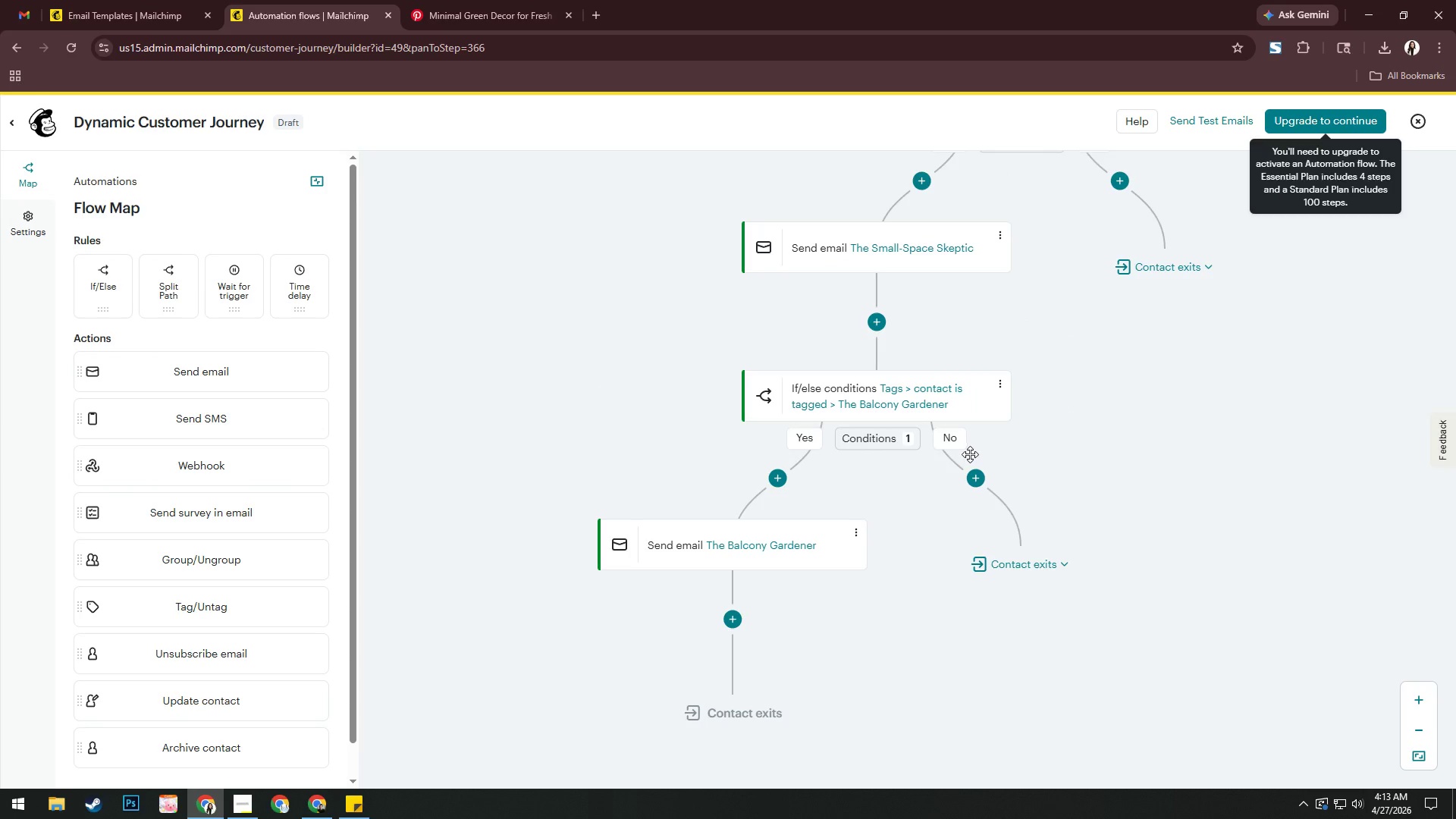 
scroll: coordinate [1034, 440], scroll_direction: none, amount: 0.0
 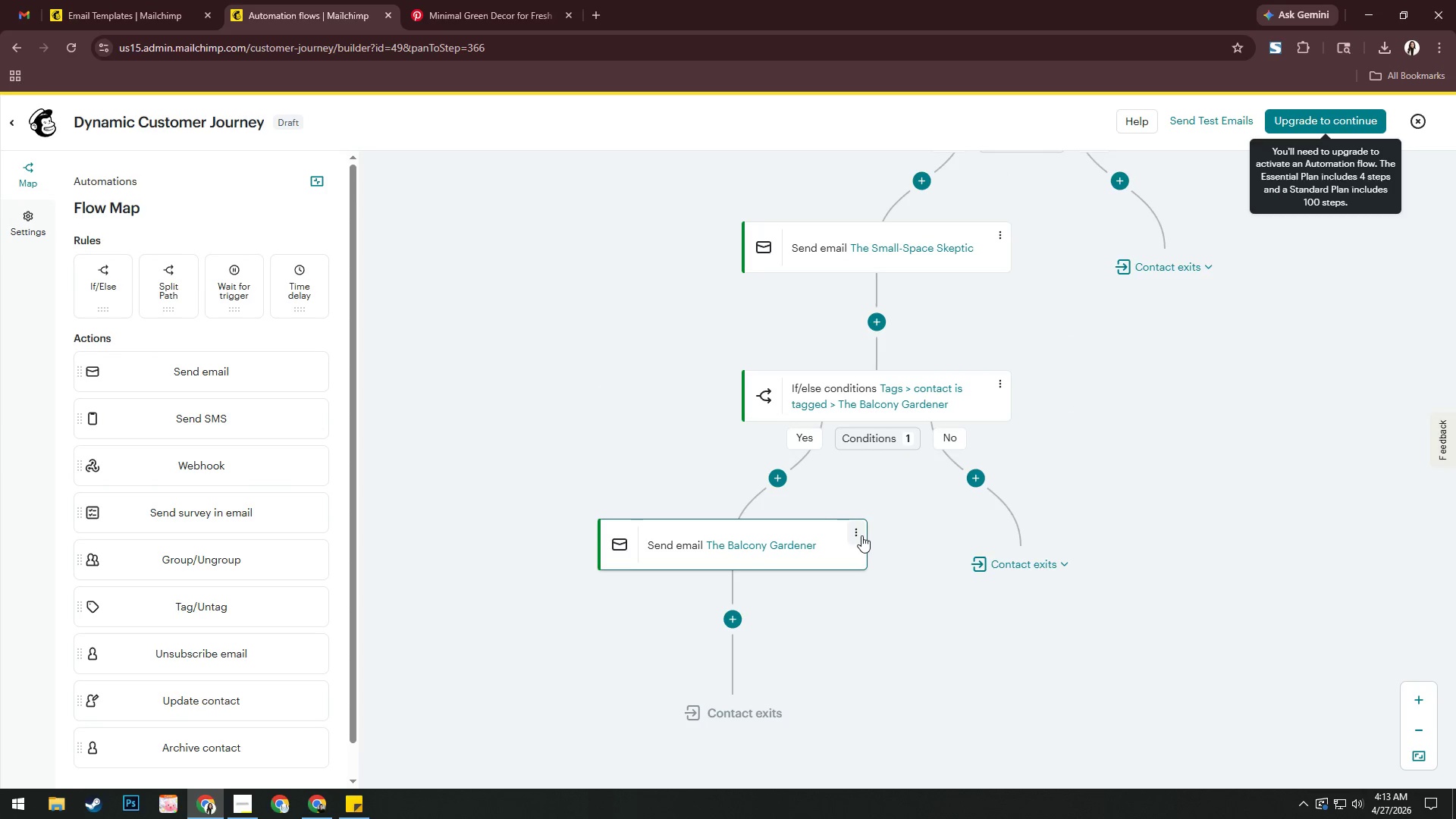 
left_click([861, 535])
 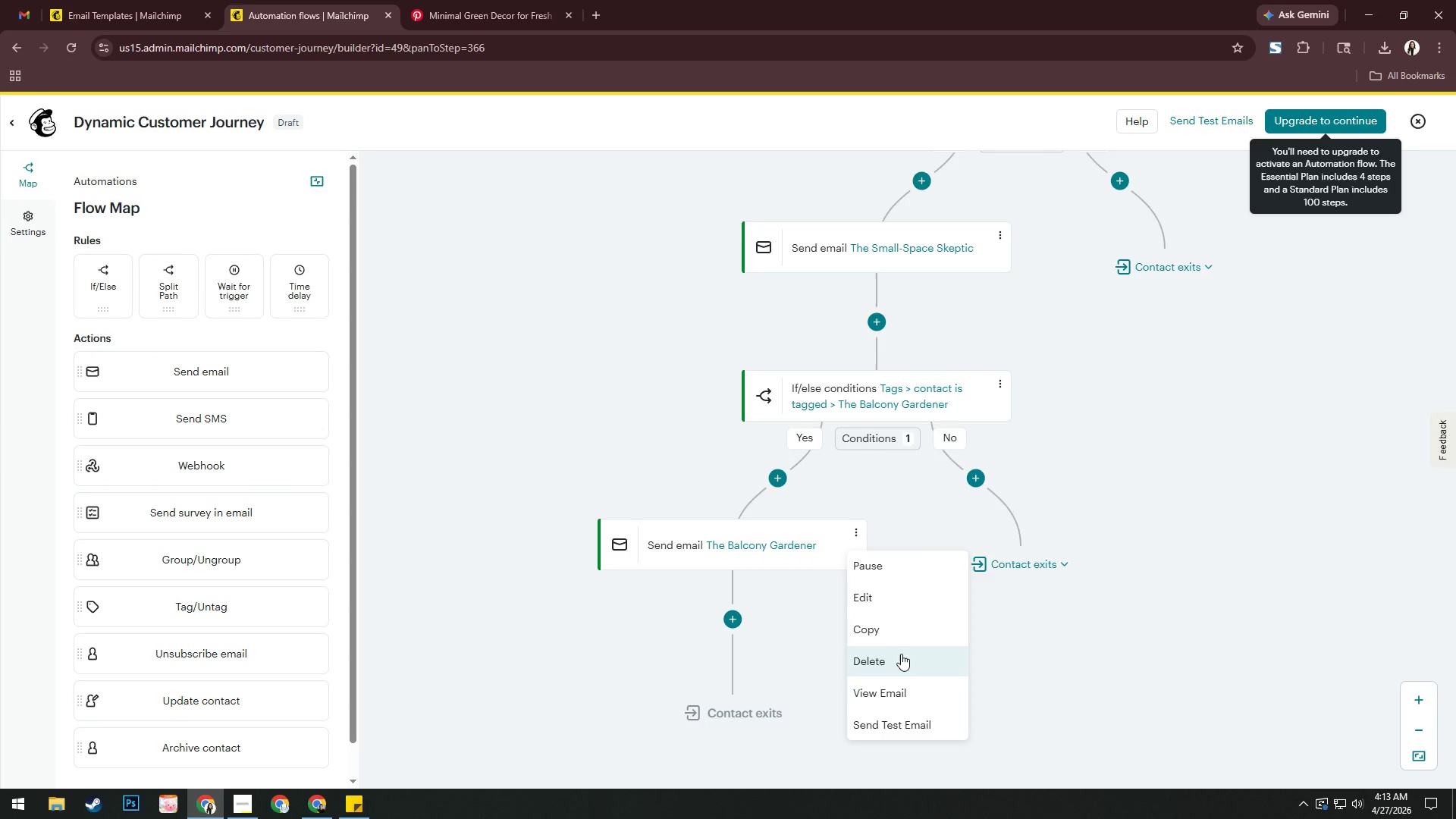 
left_click([901, 654])
 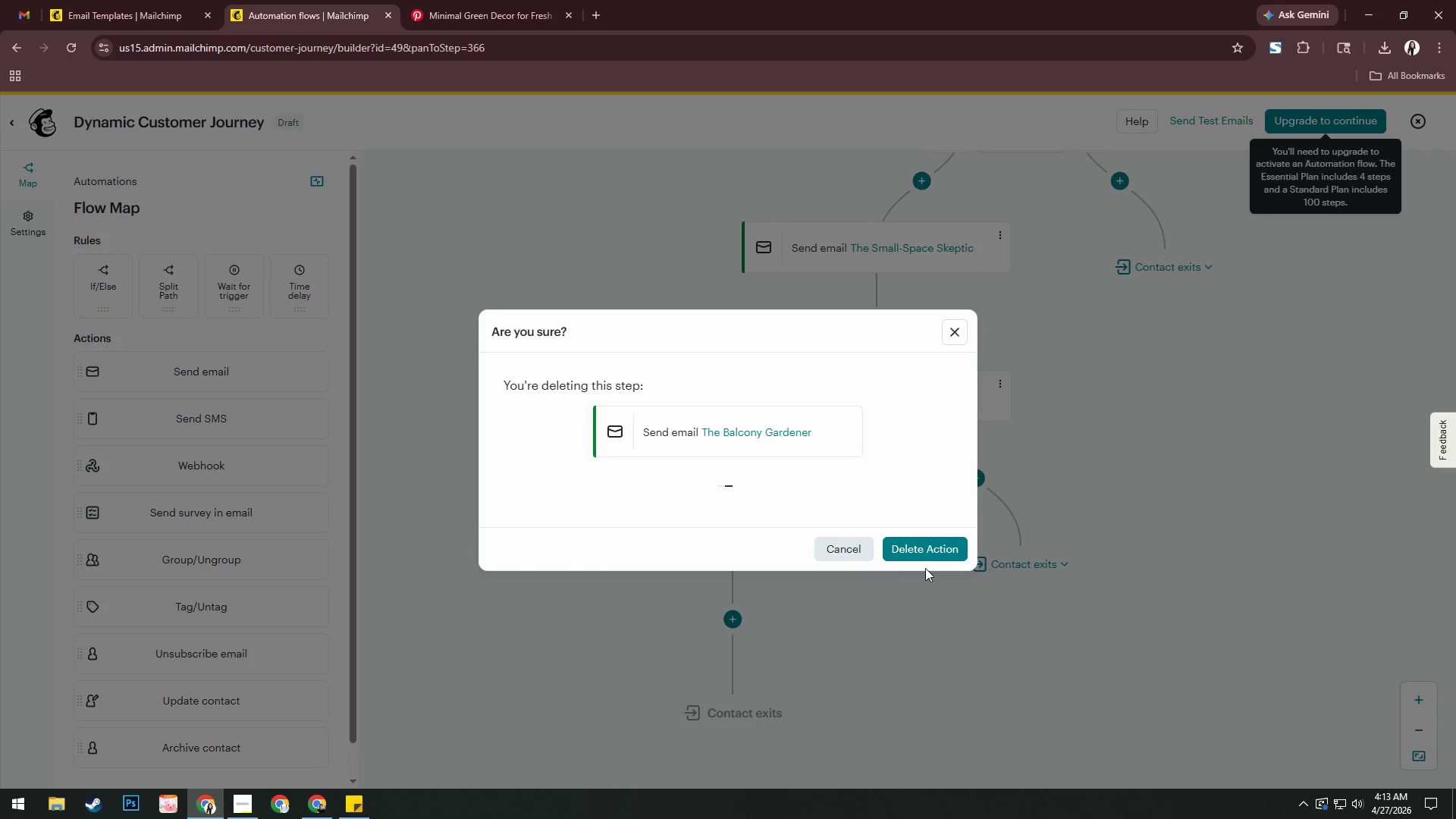 
left_click([929, 544])
 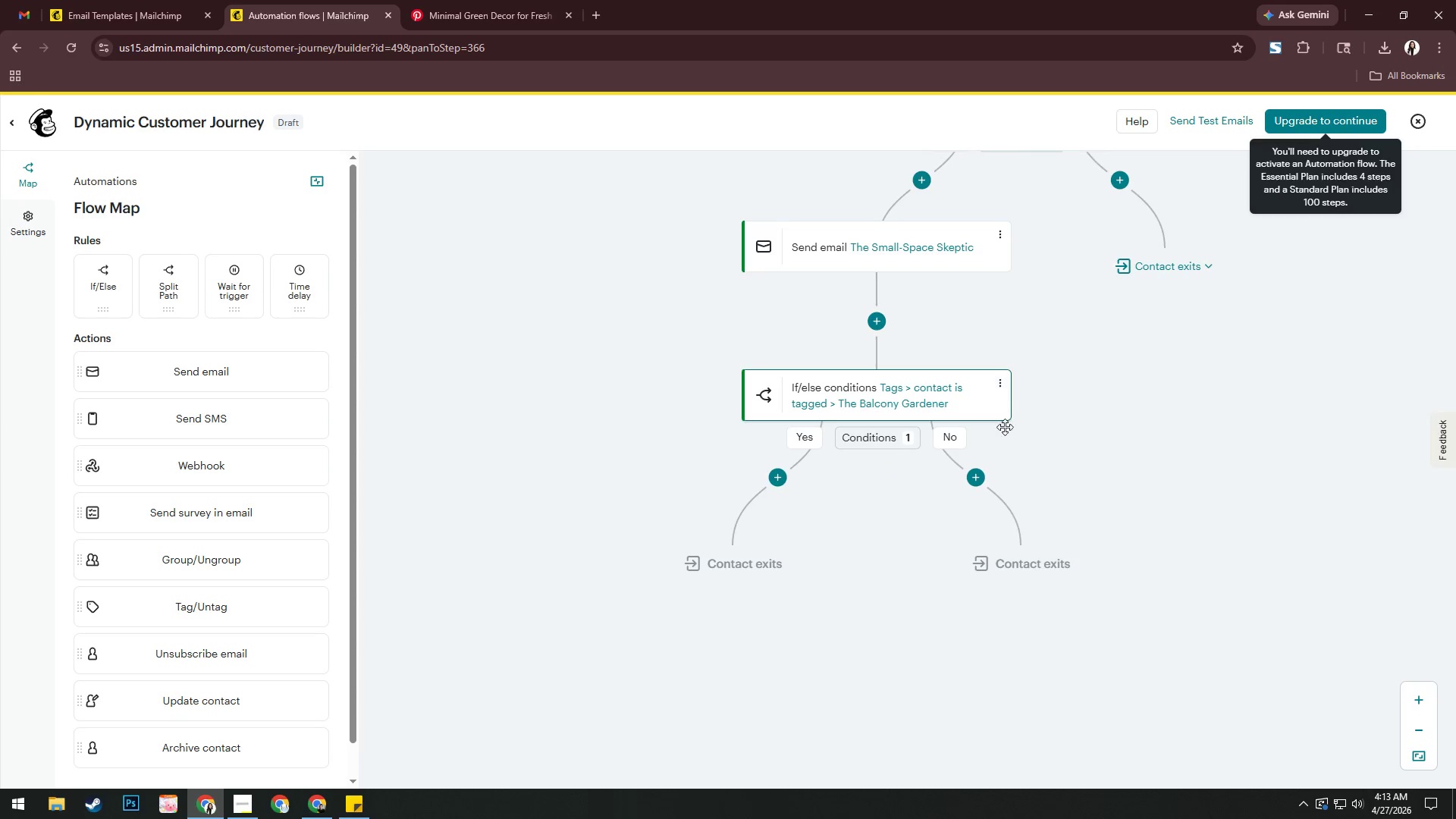 
left_click([1003, 381])
 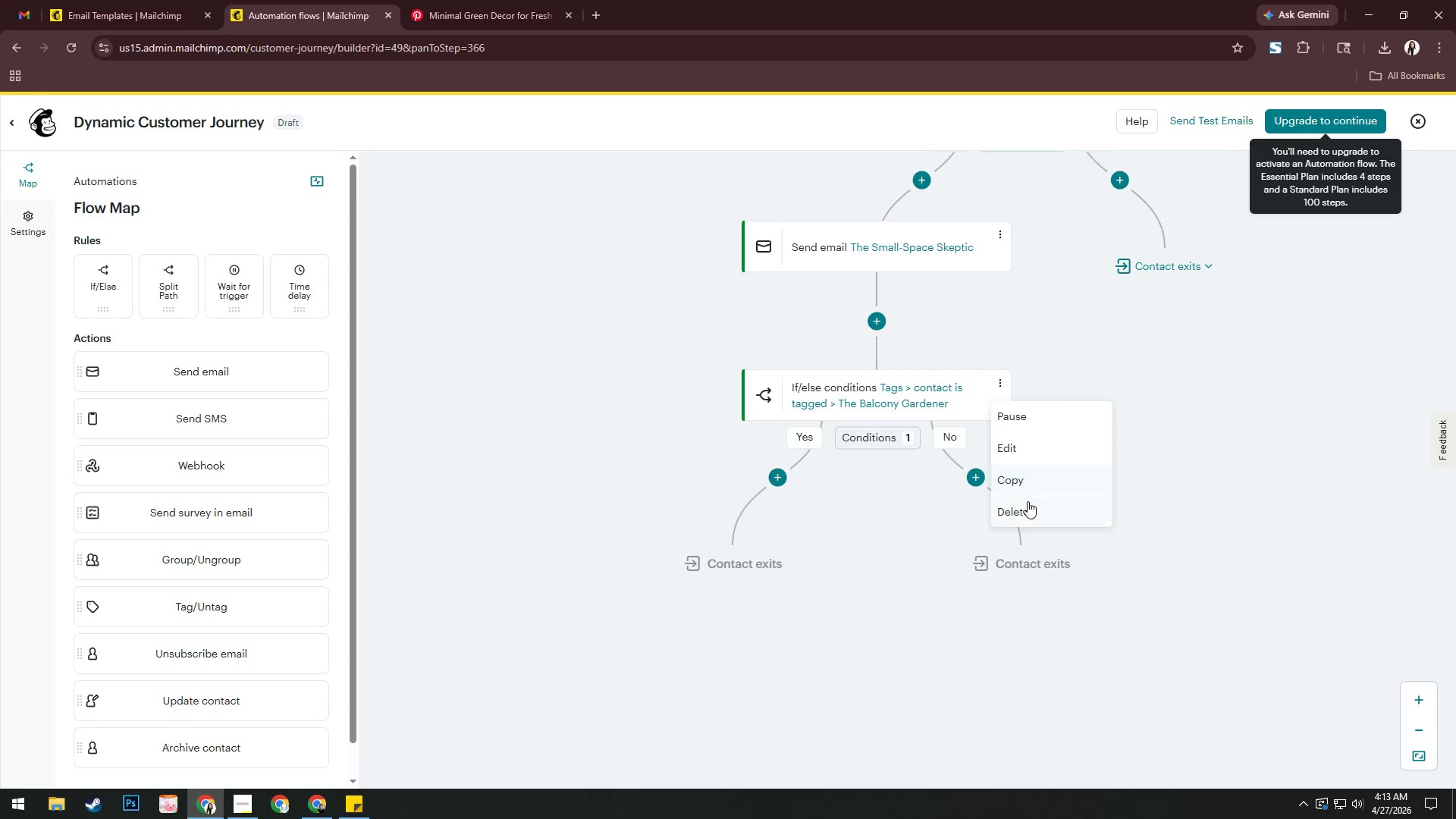 
left_click([1028, 504])
 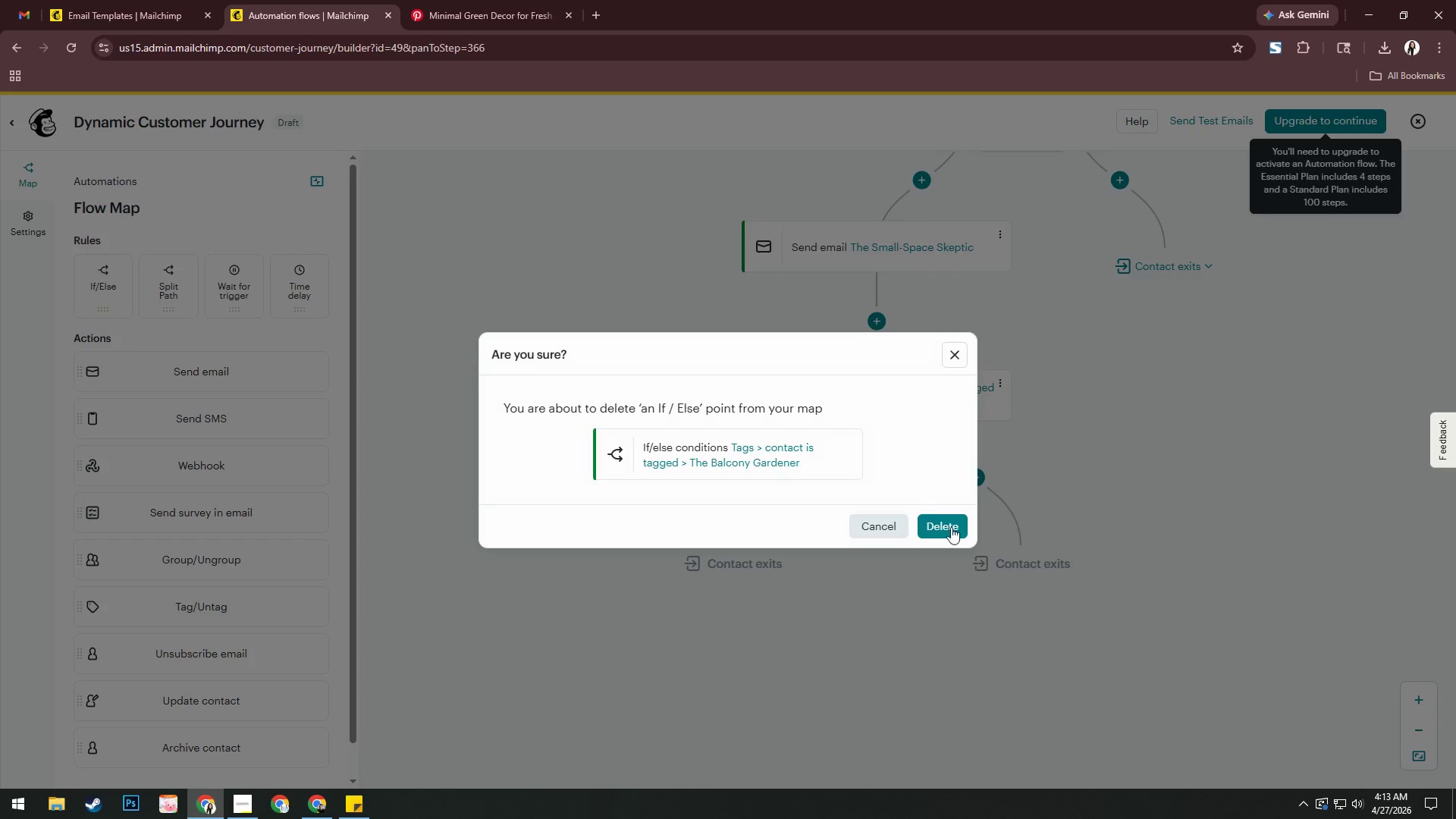 
left_click([956, 527])
 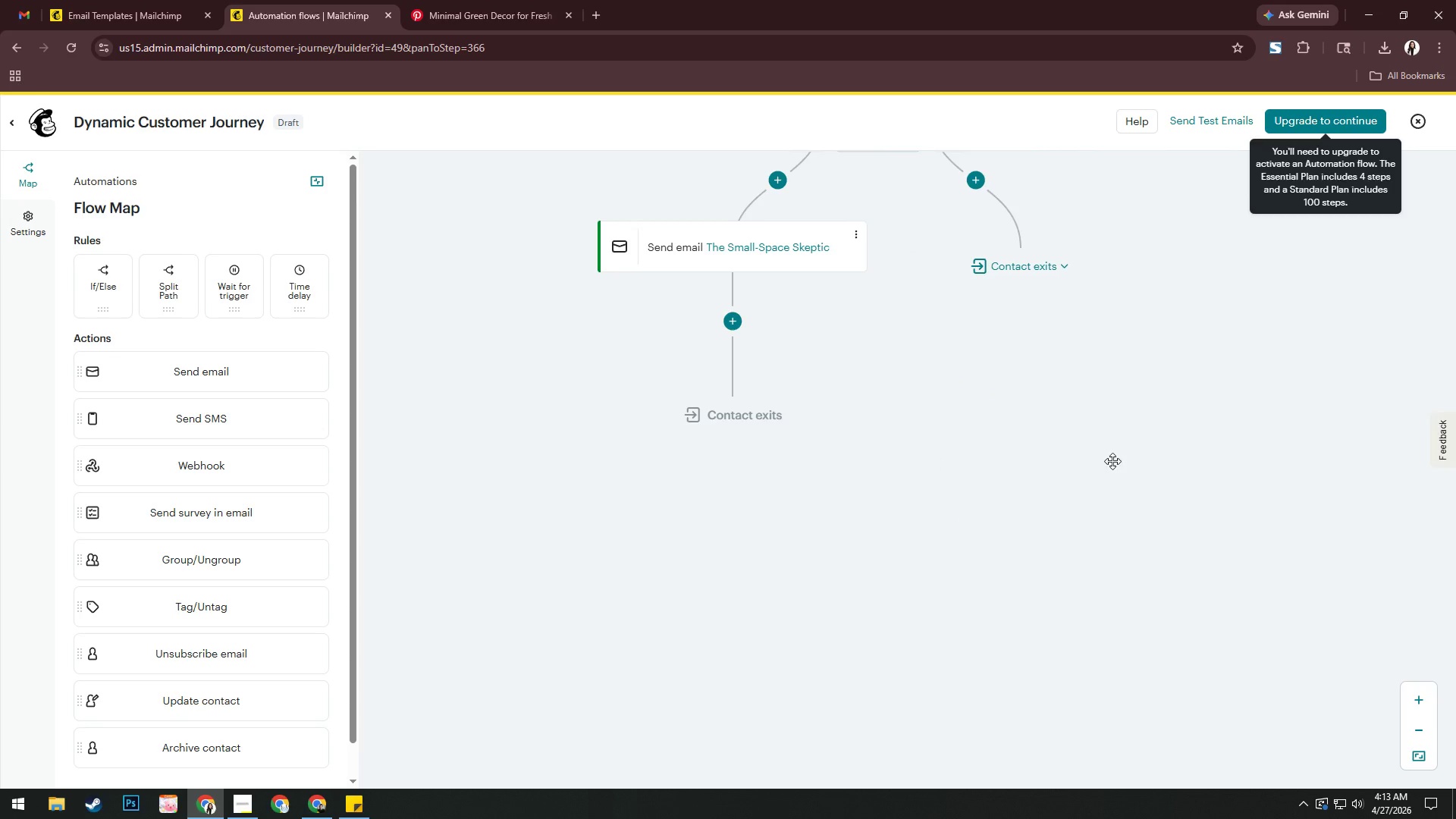 
scroll: coordinate [1085, 471], scroll_direction: up, amount: 3.0
 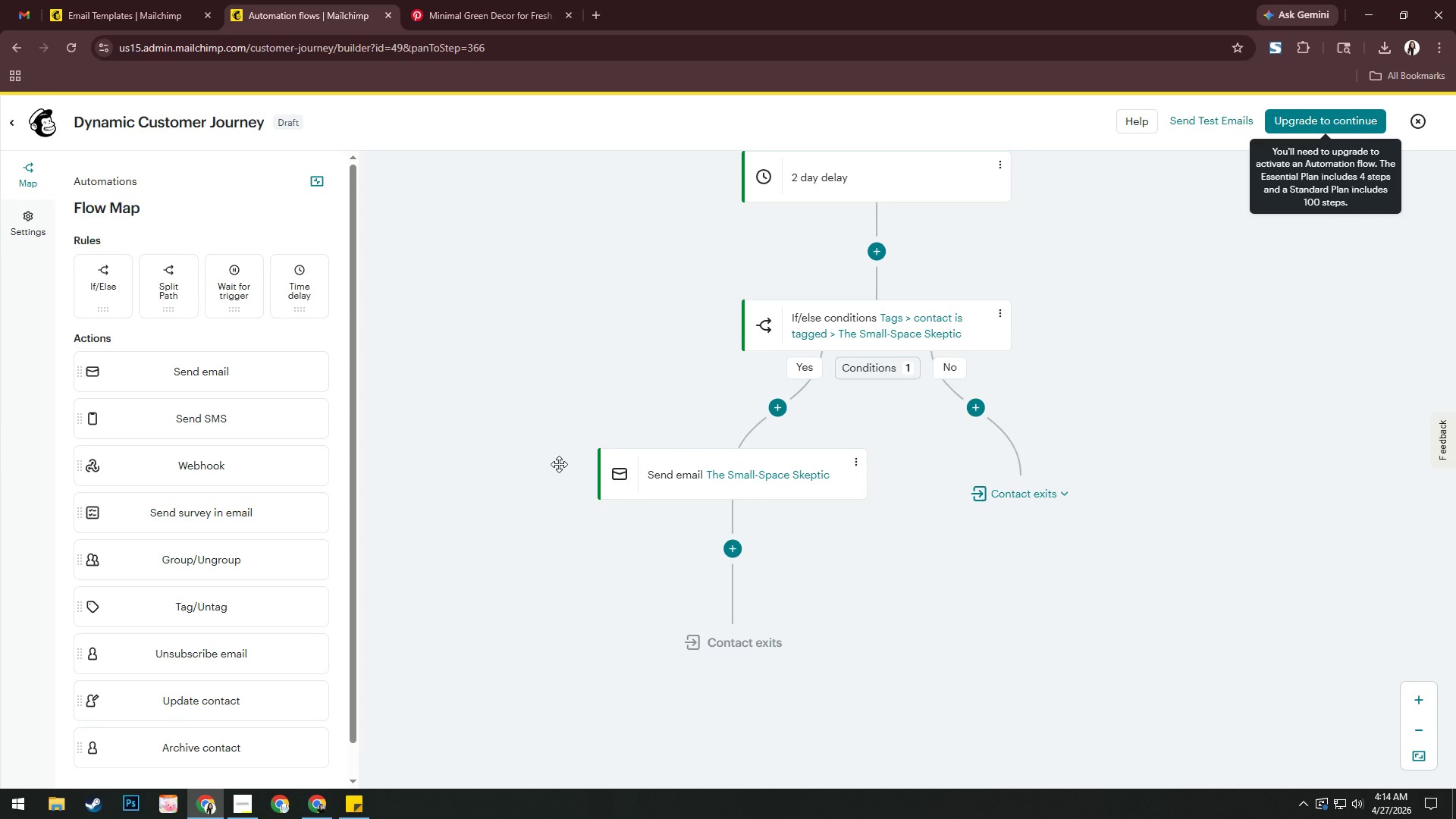 
wait(19.53)
 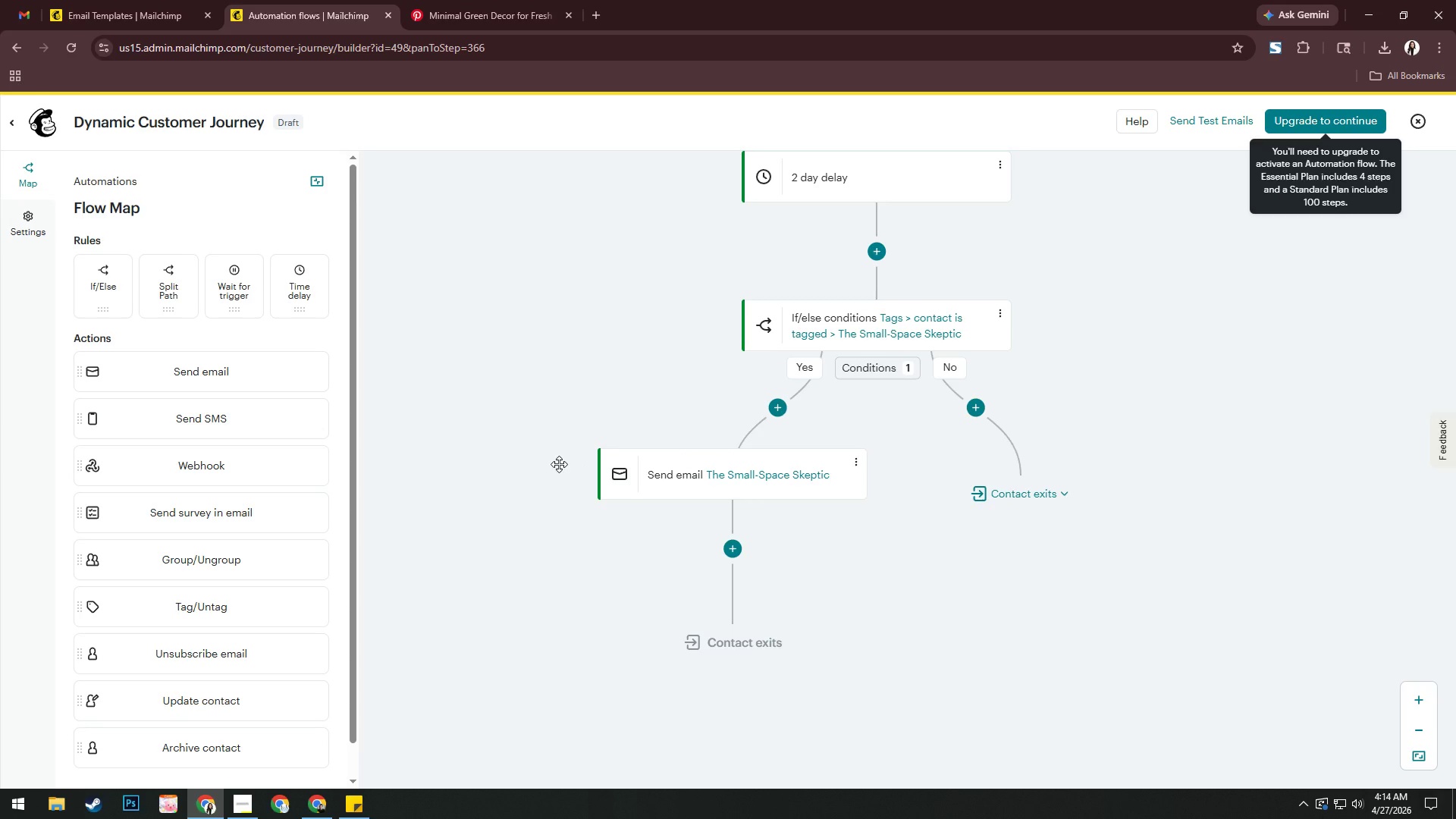 
left_click([987, 410])
 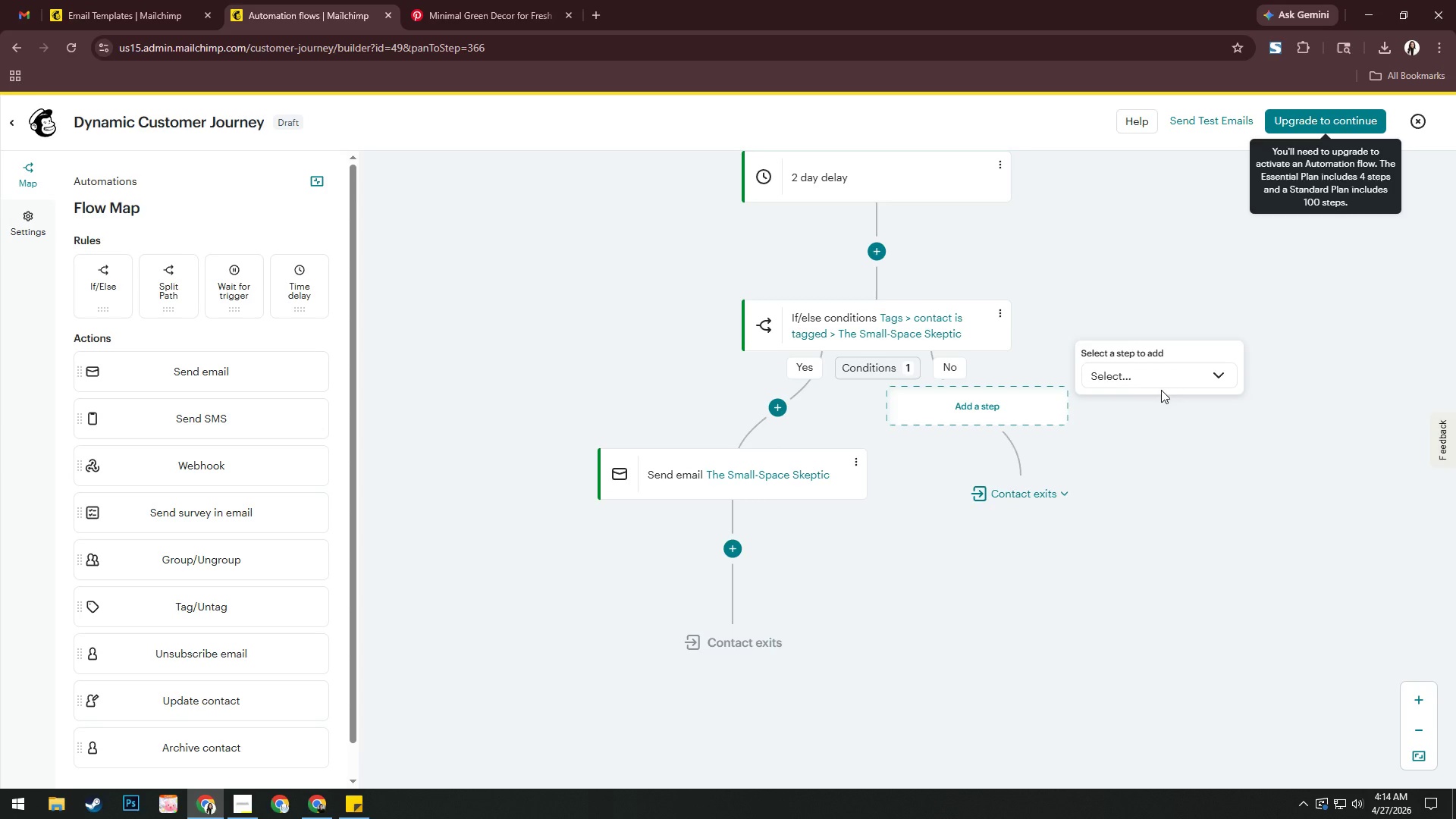 
left_click([1164, 382])
 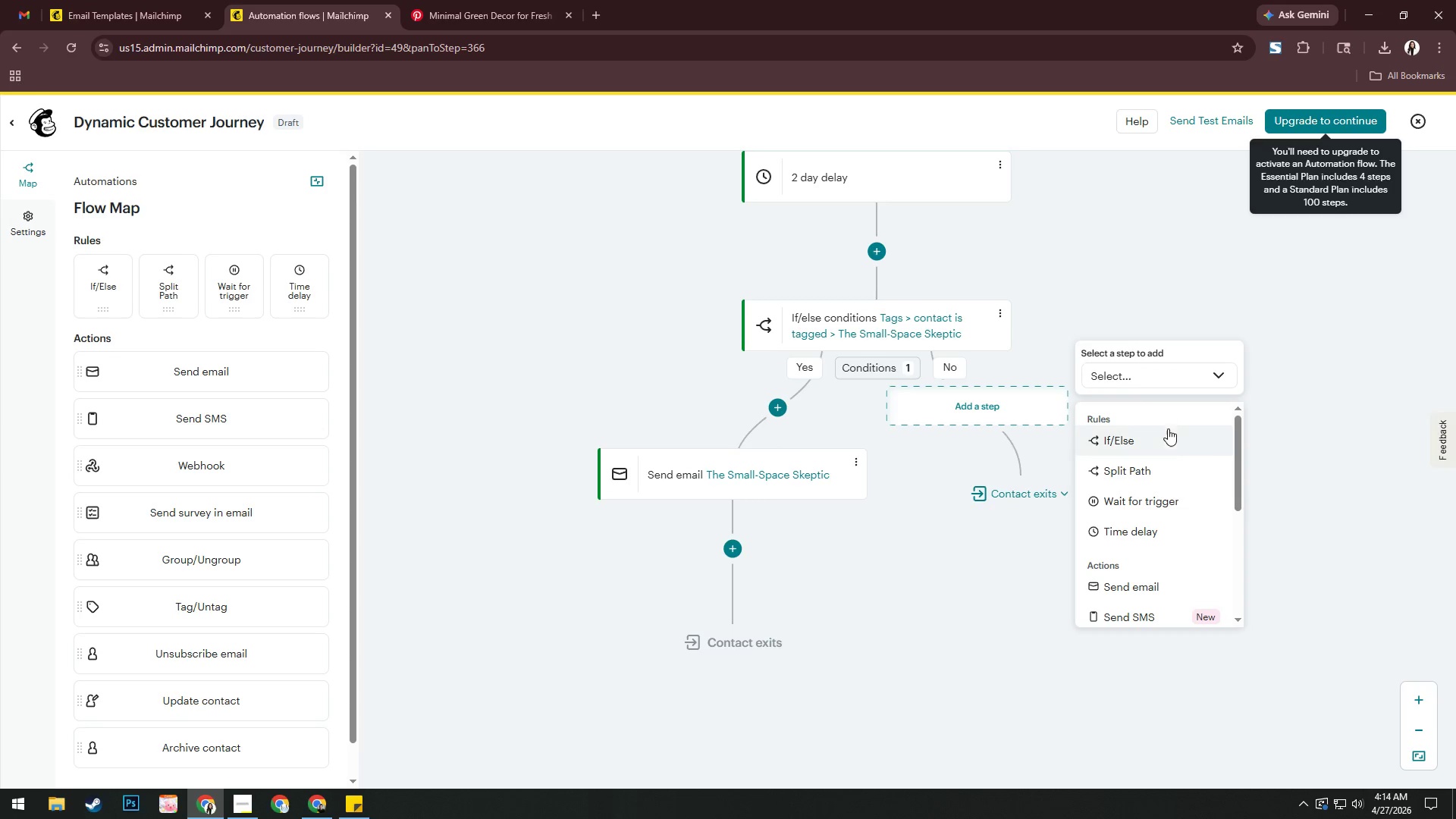 
left_click([1168, 435])
 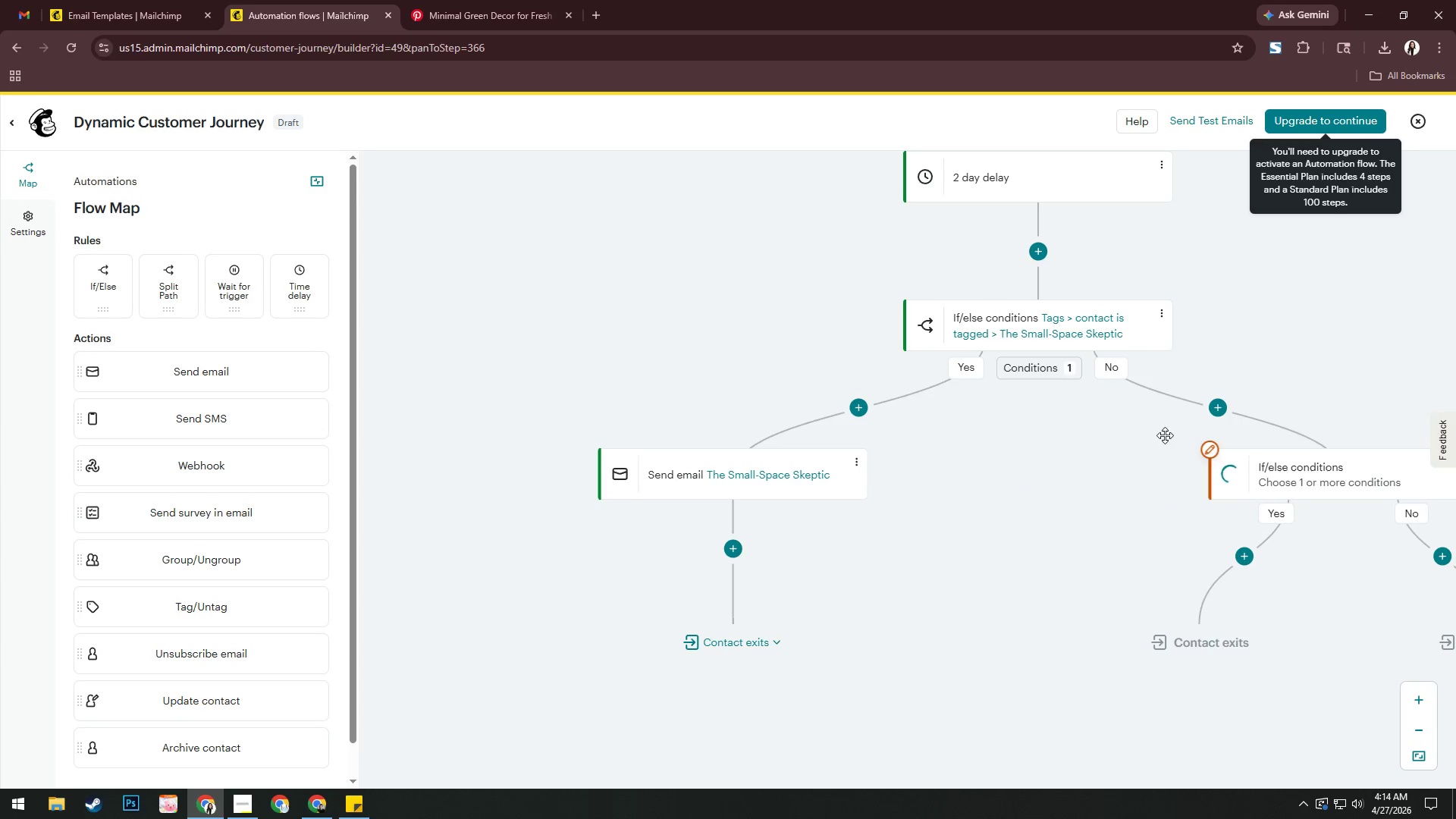 
left_click_drag(start_coordinate=[1074, 454], to_coordinate=[1040, 448])
 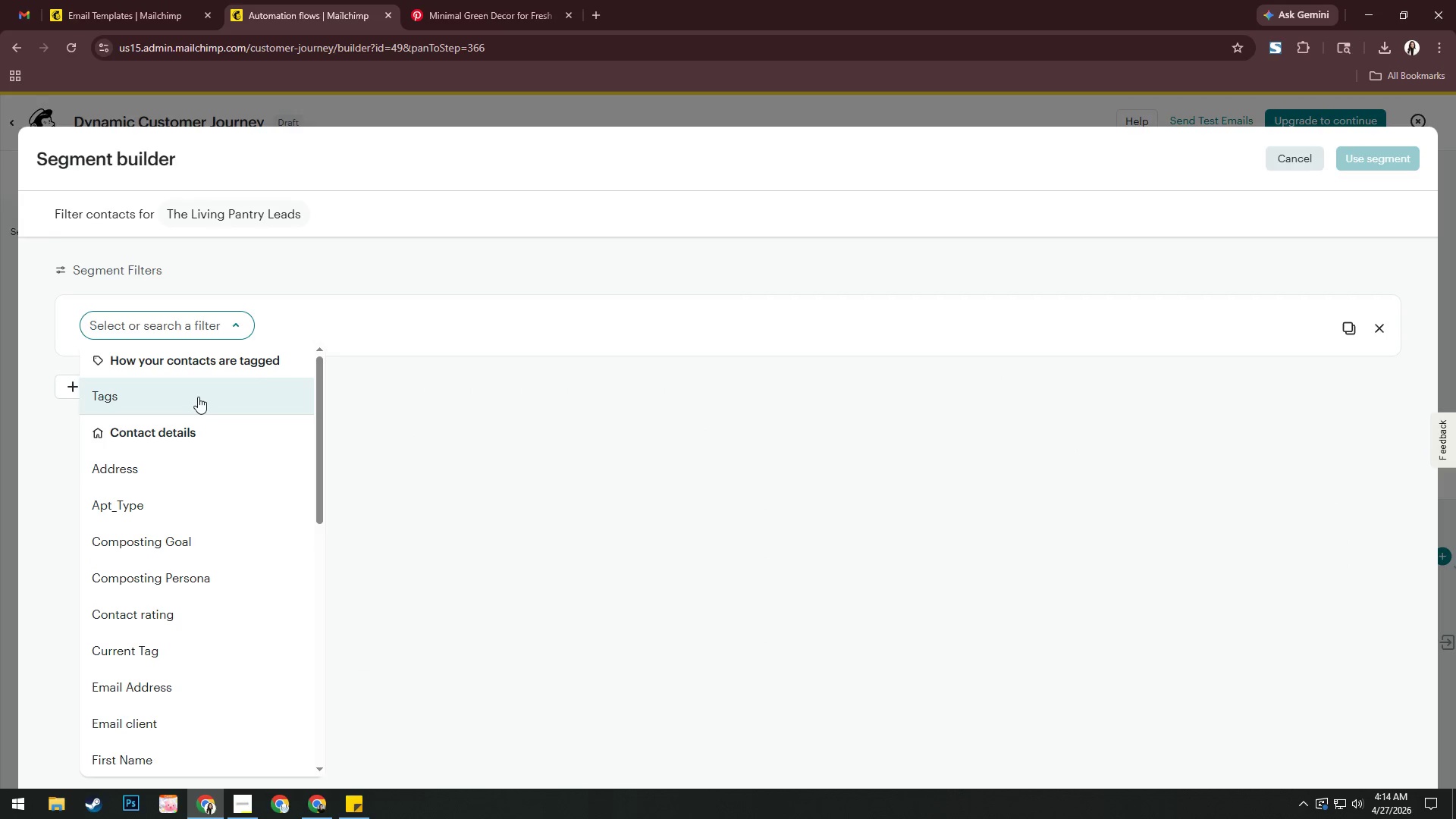 
left_click([198, 397])
 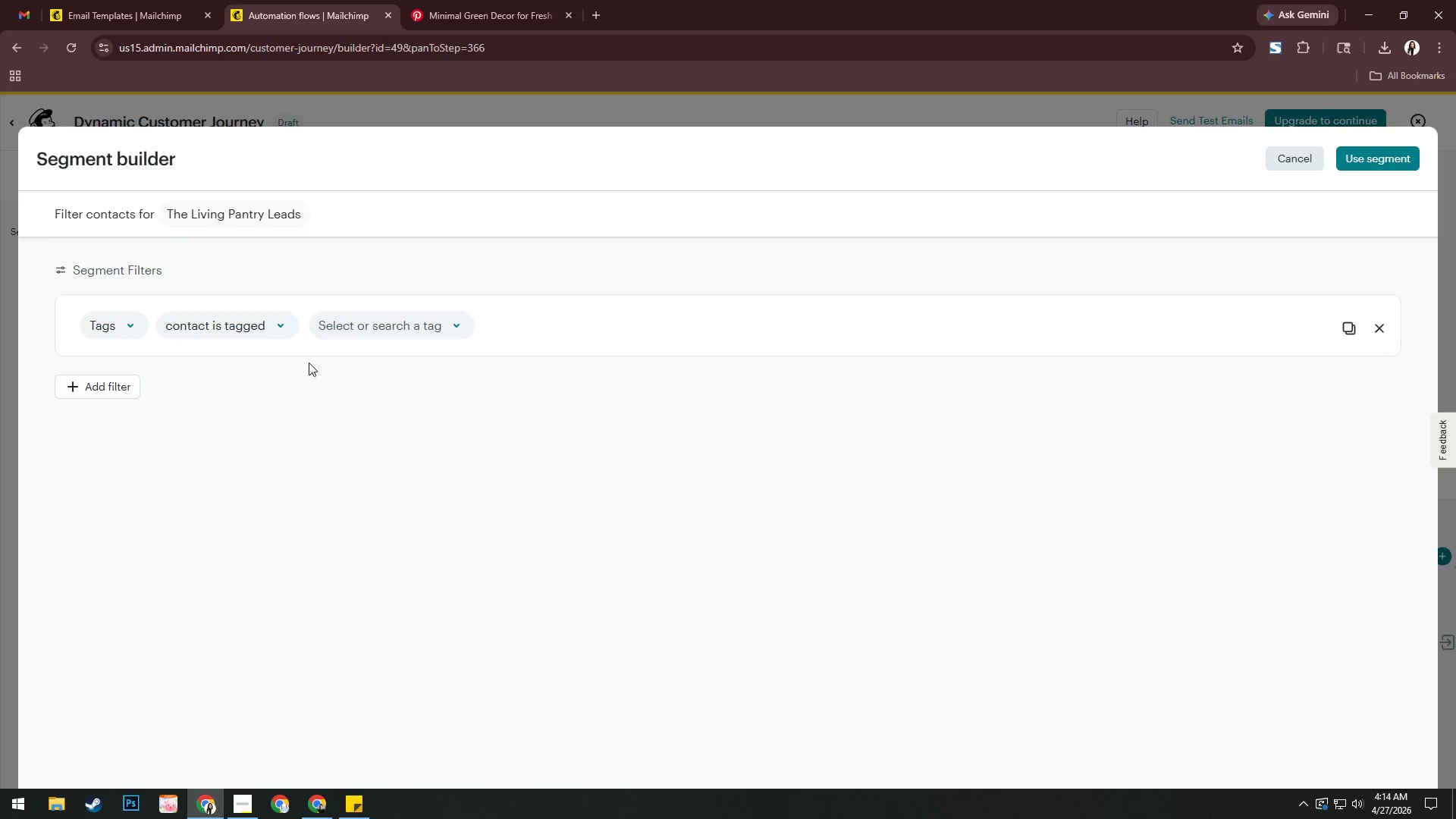 
left_click([413, 332])
 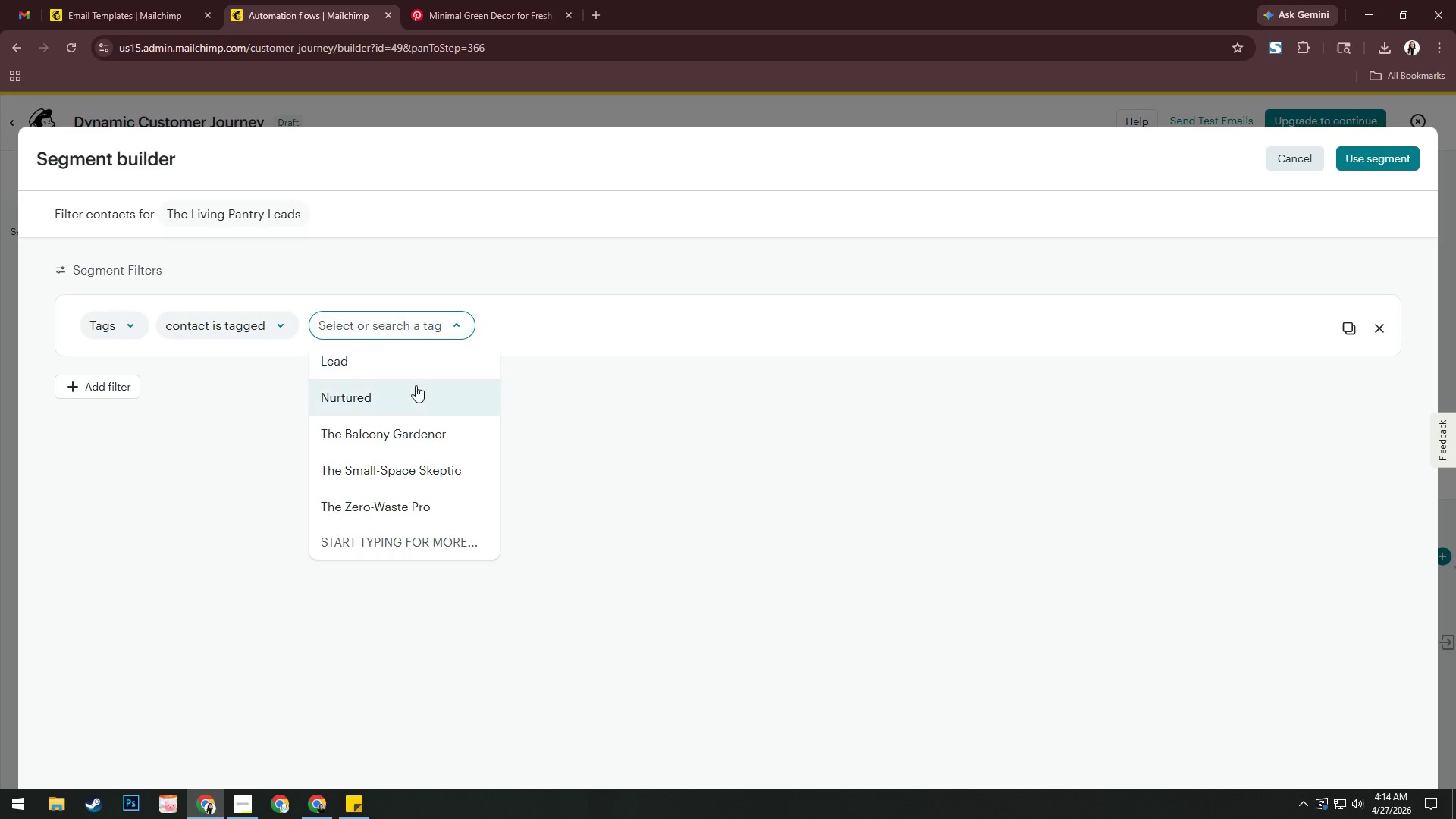 
left_click([424, 428])
 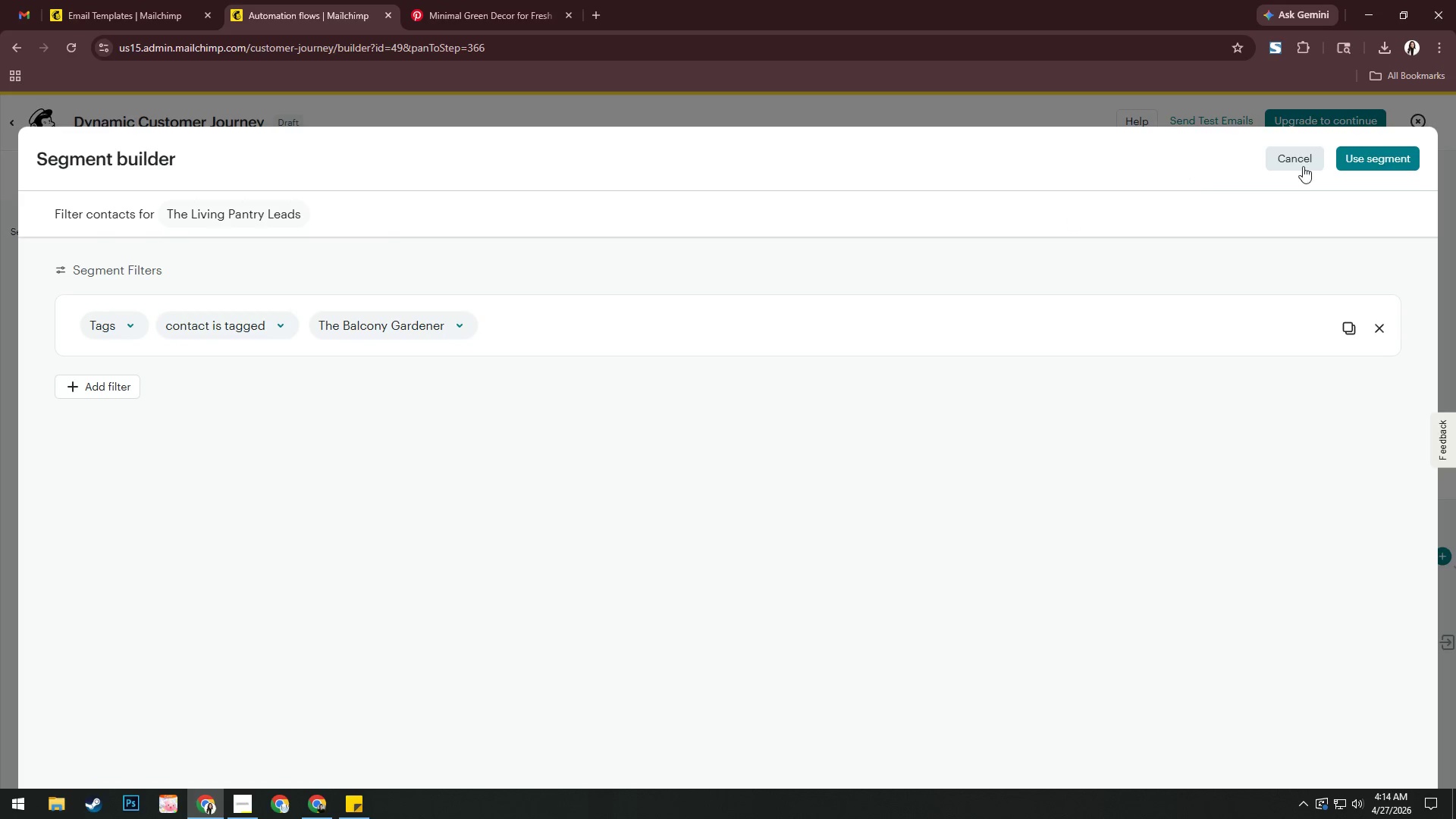 
left_click([1384, 155])
 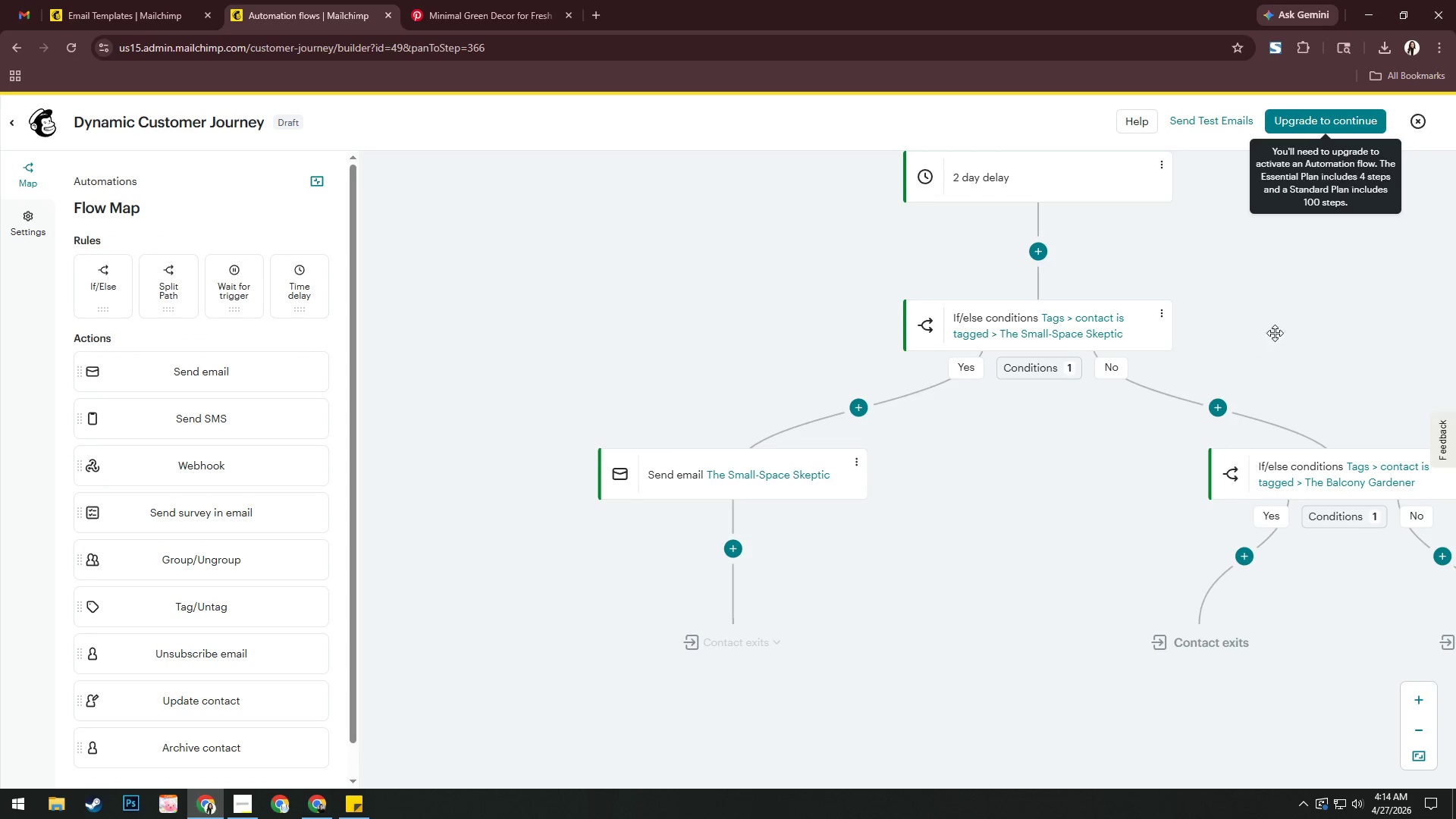 
left_click_drag(start_coordinate=[1299, 327], to_coordinate=[868, 206])
 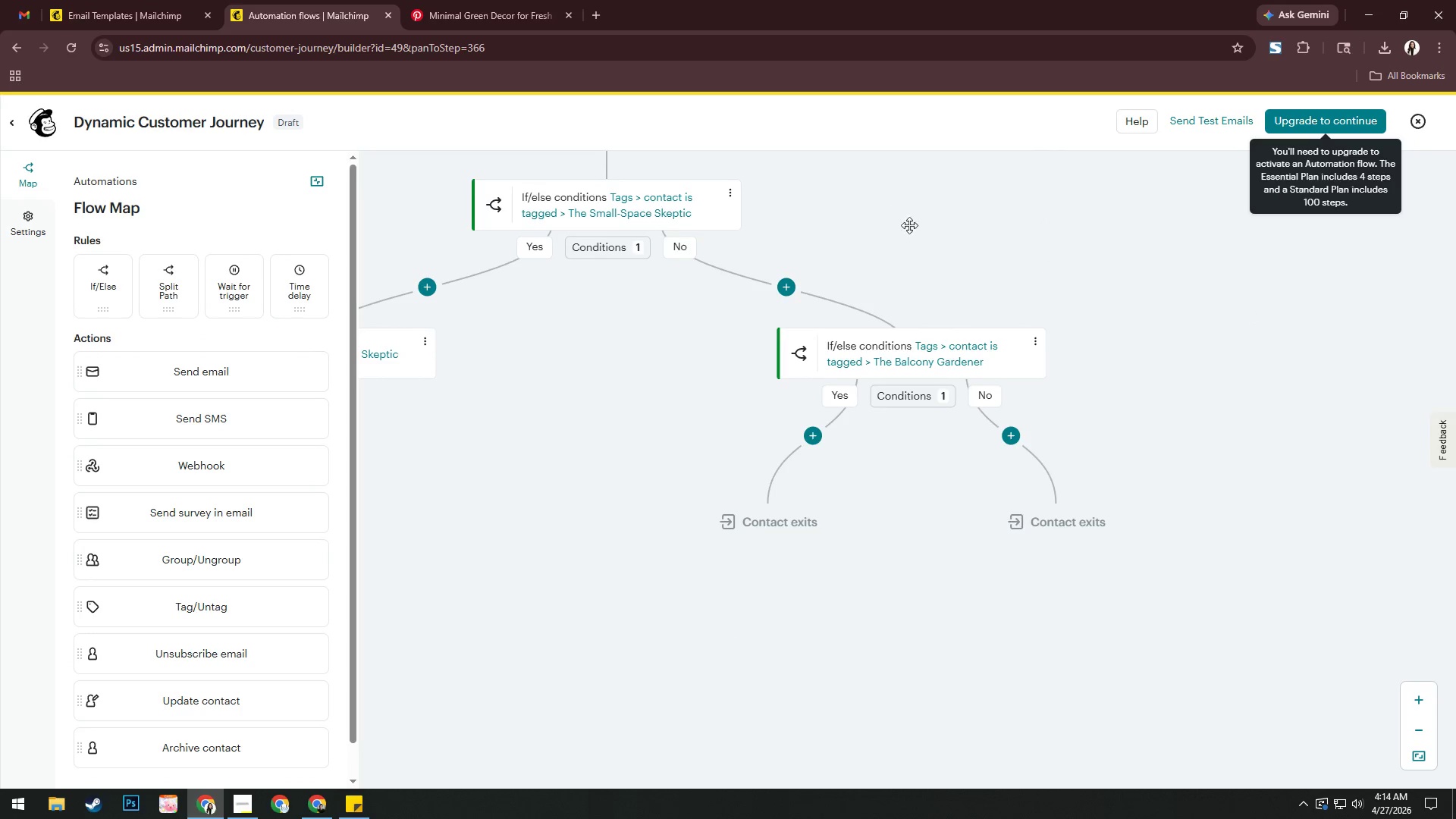 
left_click_drag(start_coordinate=[939, 233], to_coordinate=[1035, 195])
 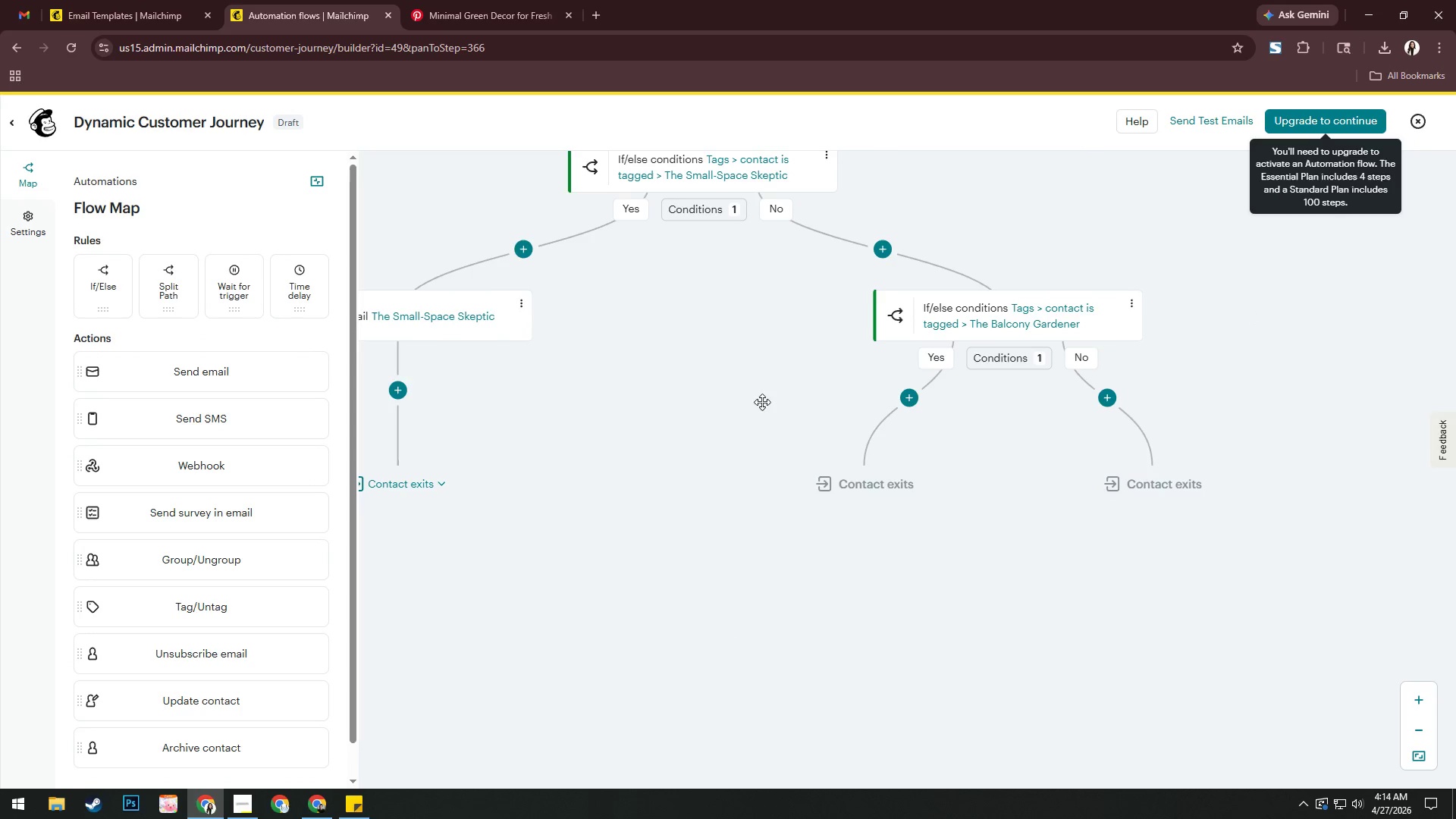 
left_click_drag(start_coordinate=[746, 404], to_coordinate=[812, 344])
 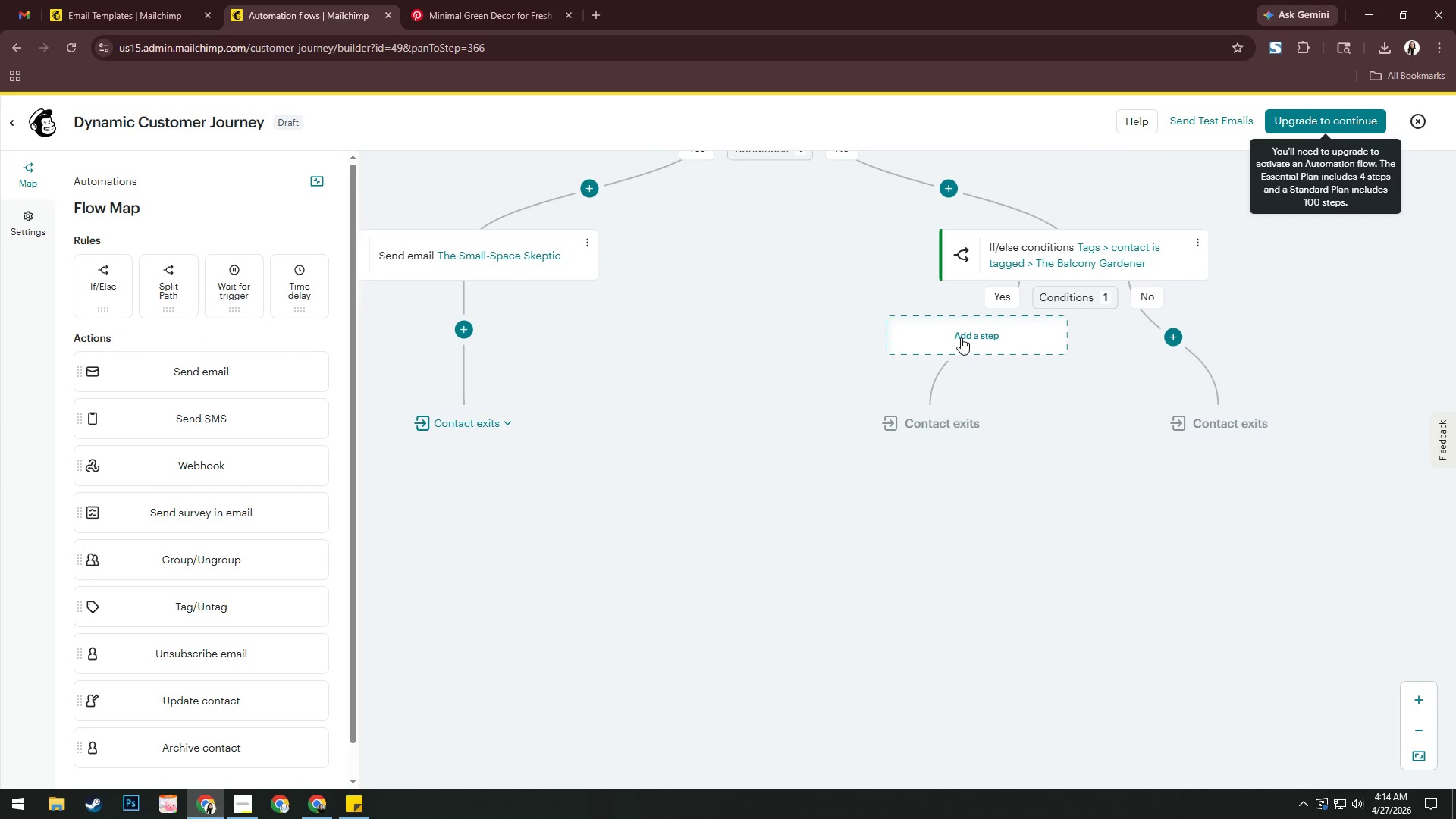 
left_click([961, 337])
 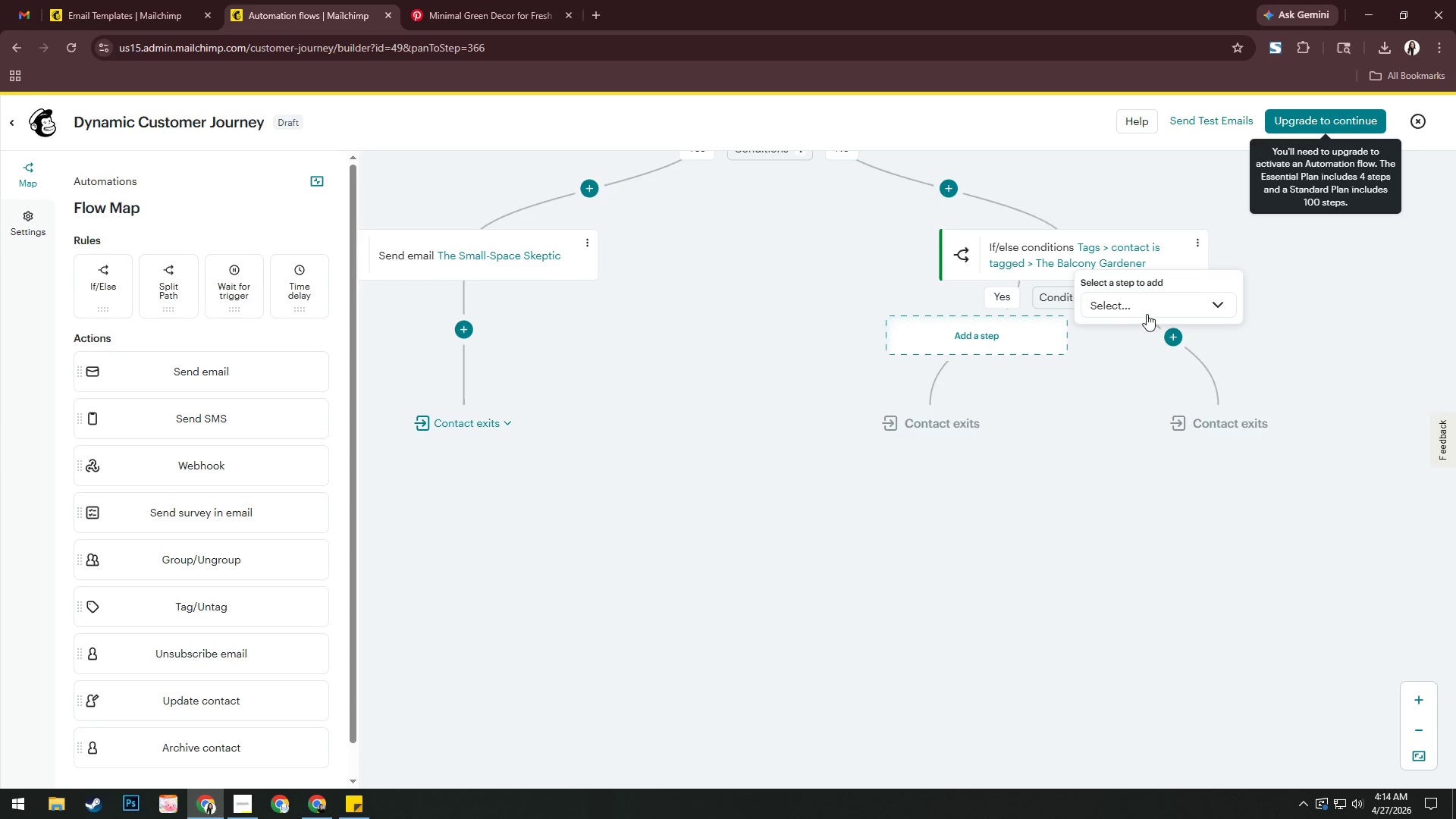 
left_click([1148, 312])
 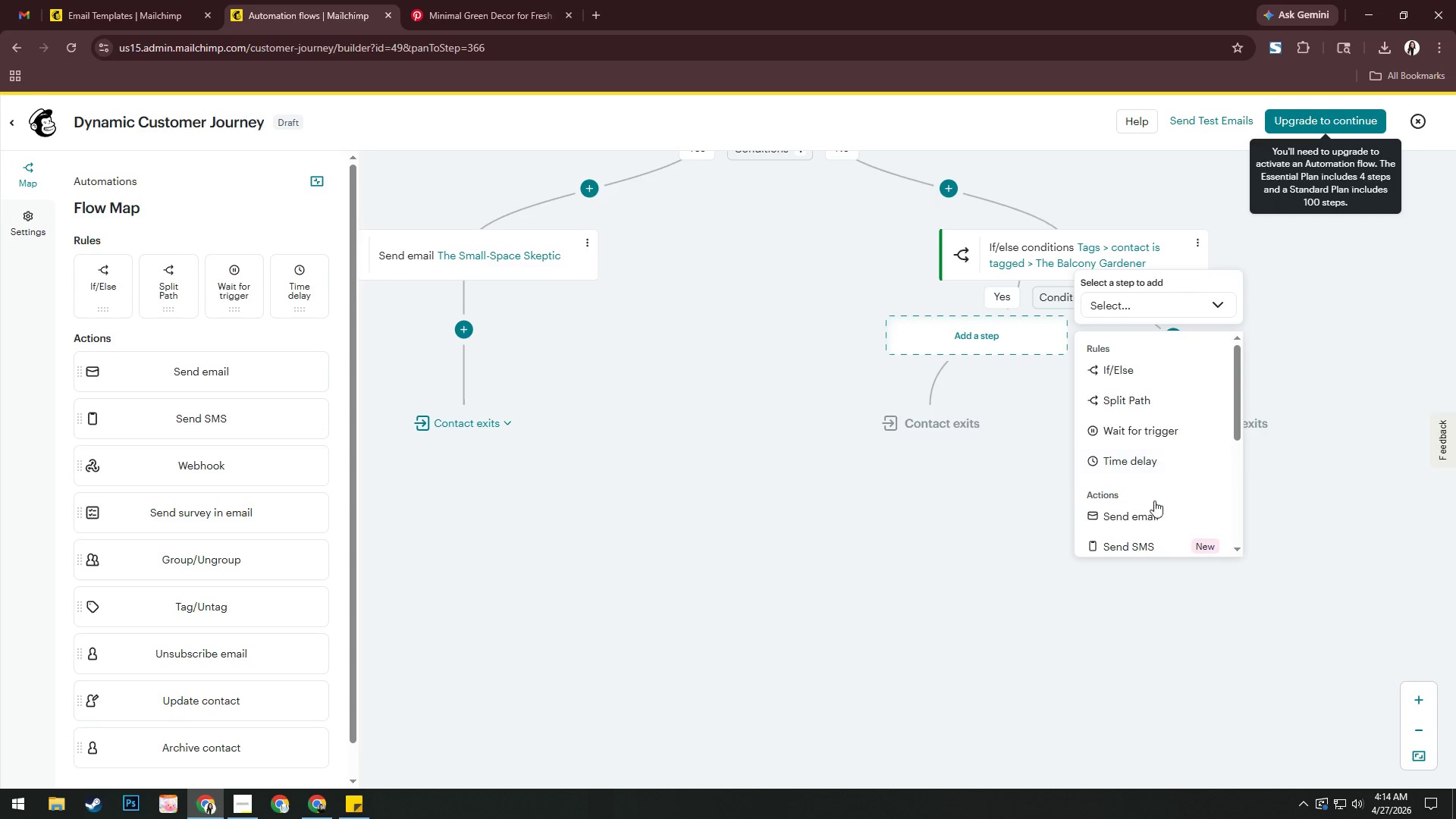 
left_click([1151, 511])
 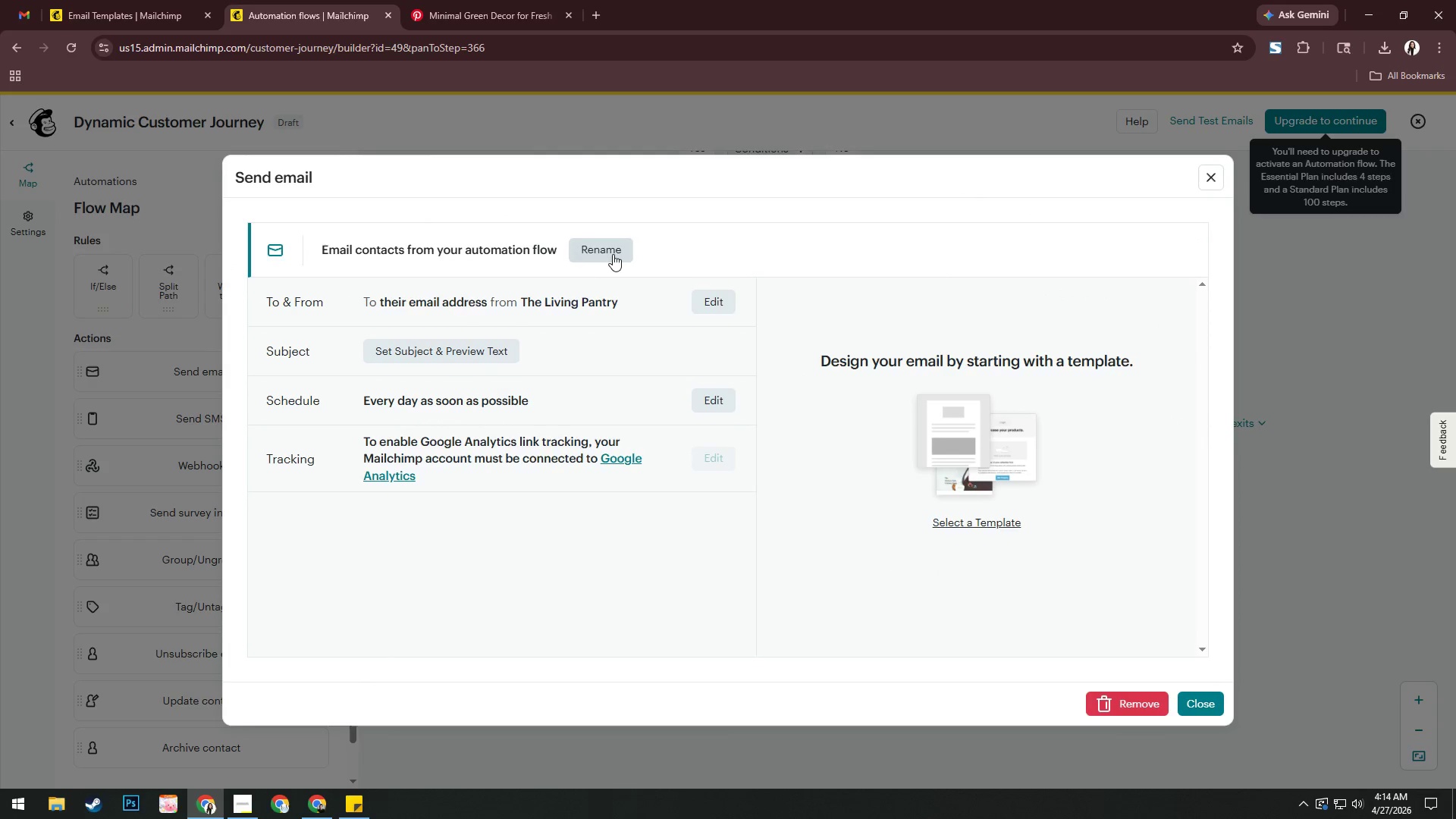 
wait(6.88)
 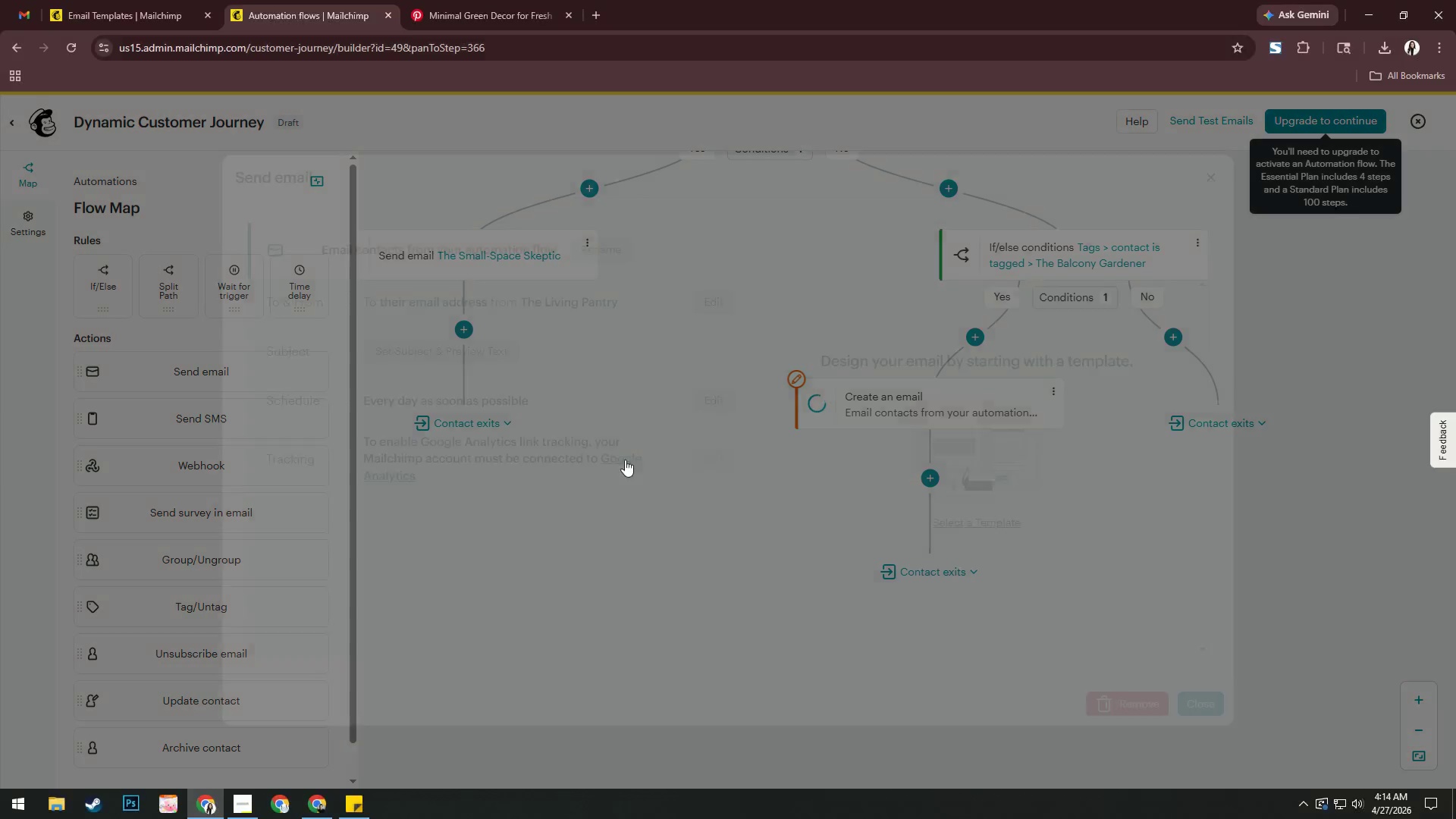 
left_click([1212, 183])
 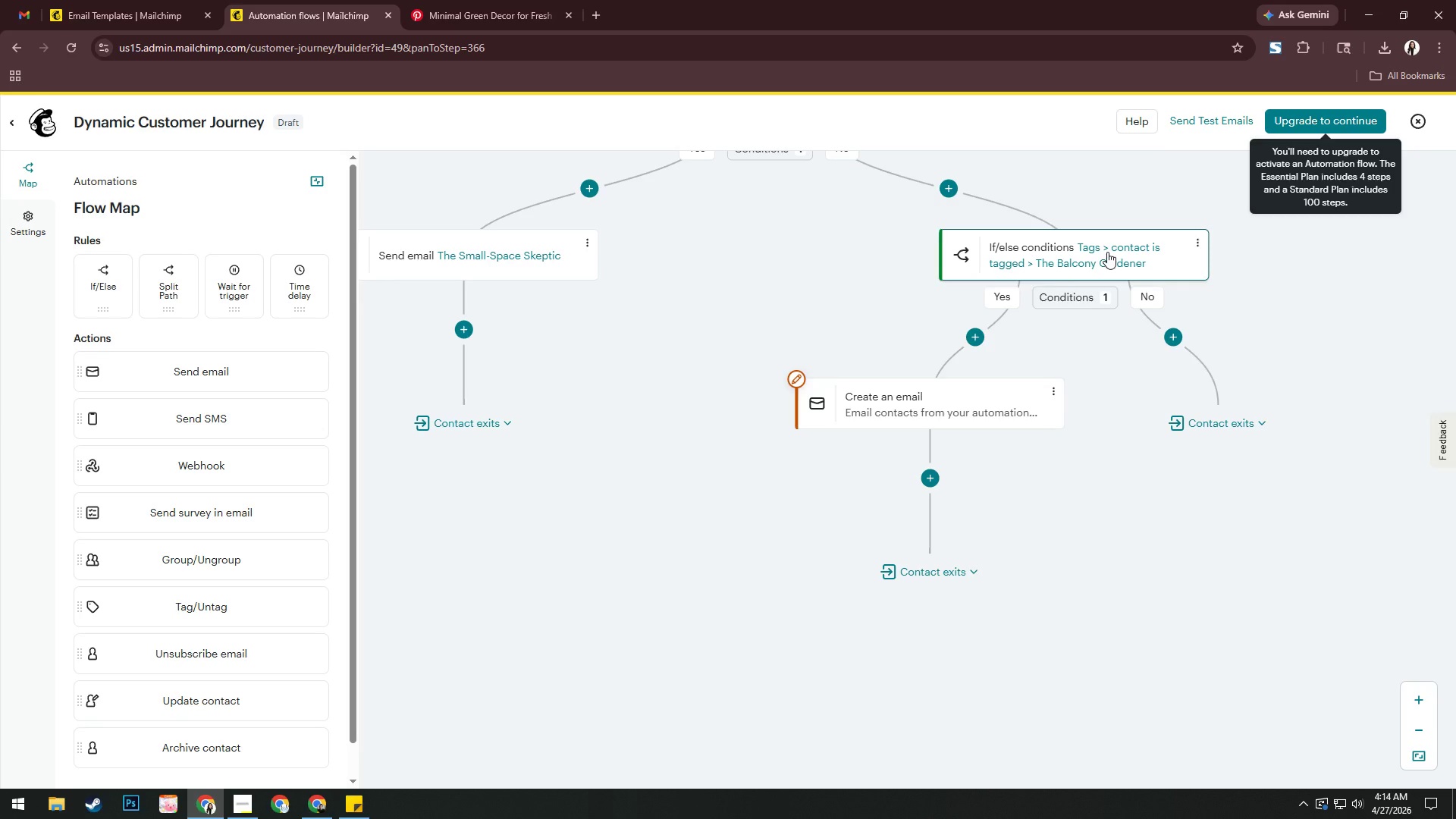 
left_click([900, 402])
 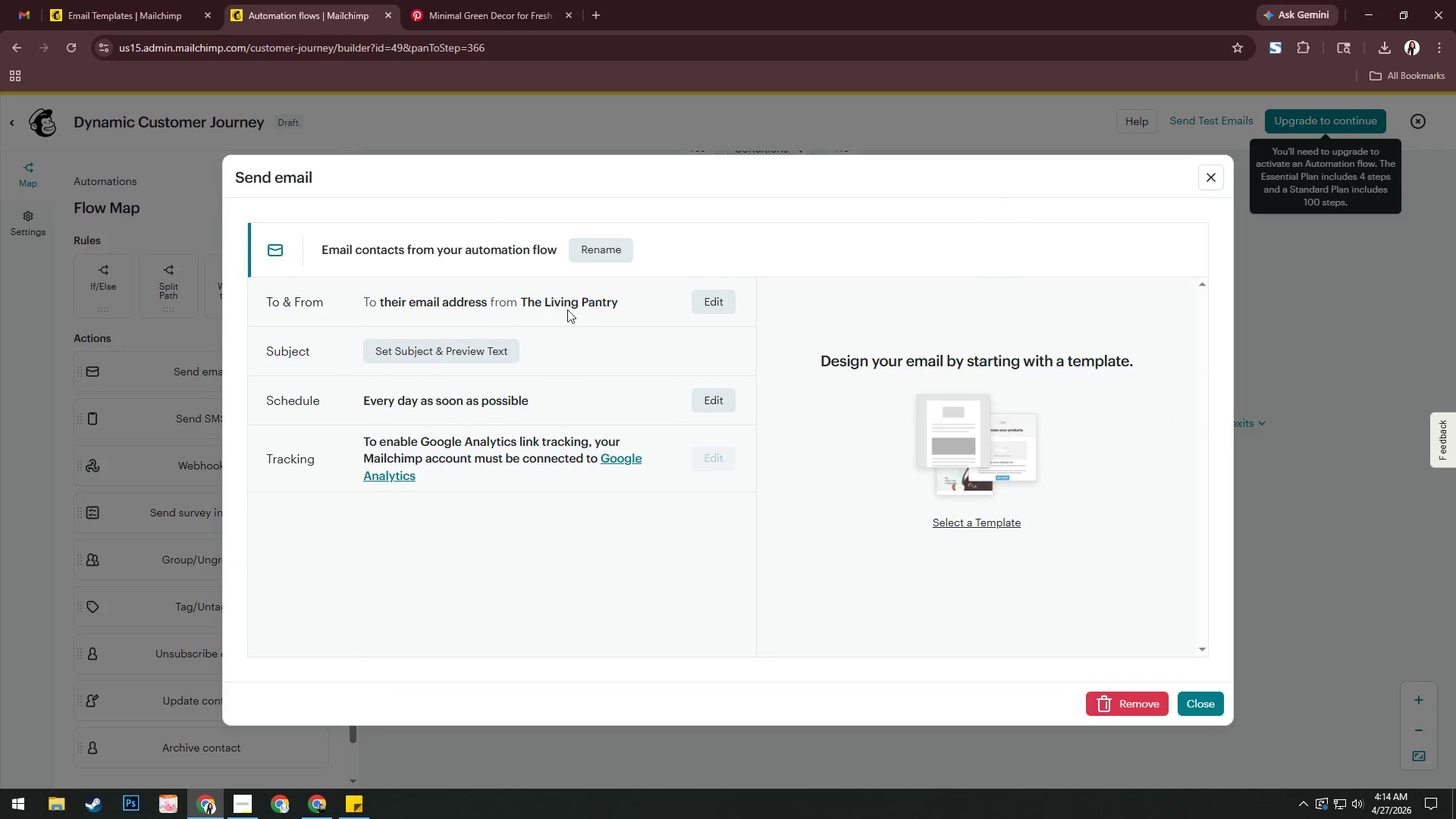 
left_click([605, 258])
 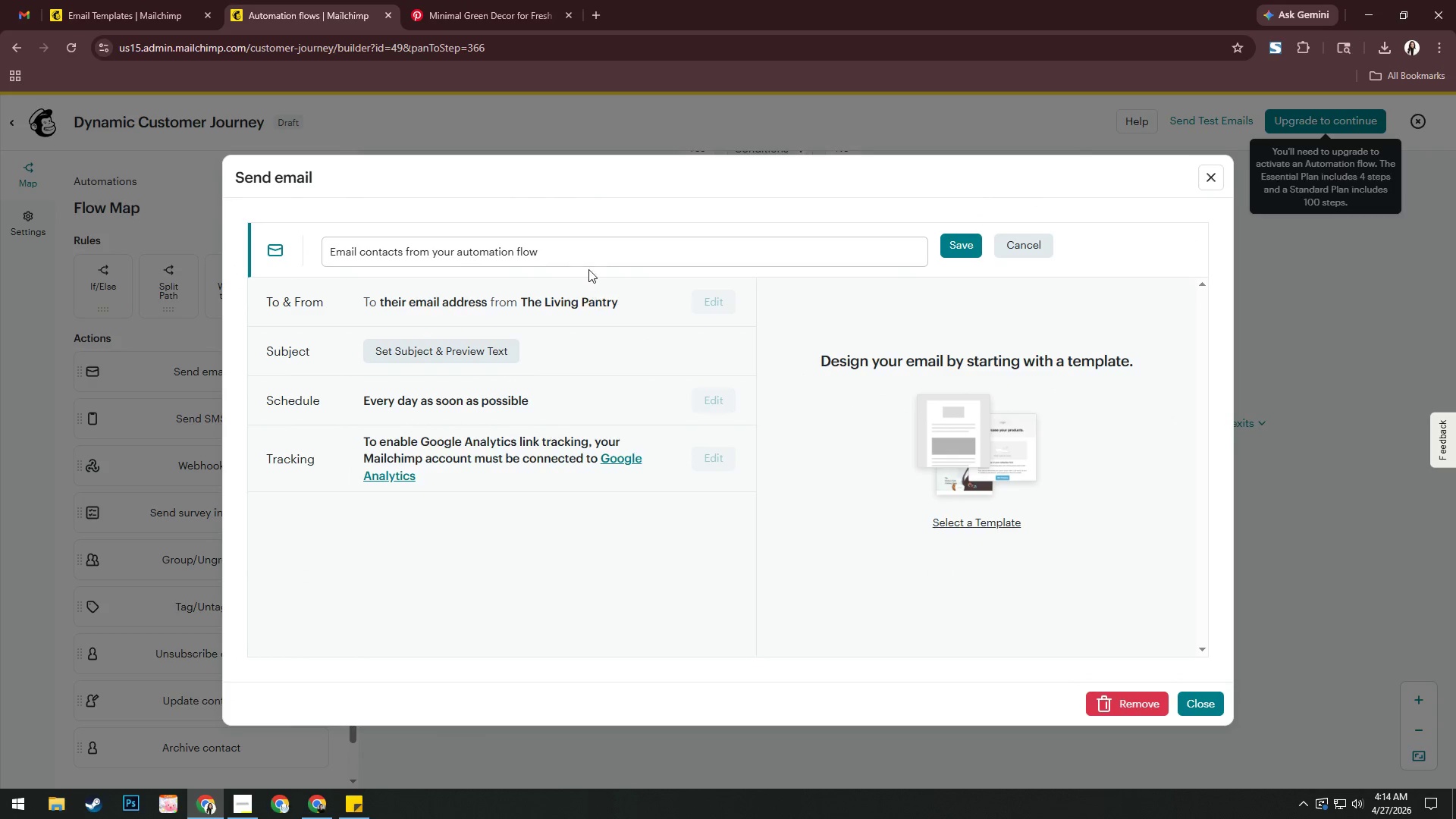 
left_click([595, 259])
 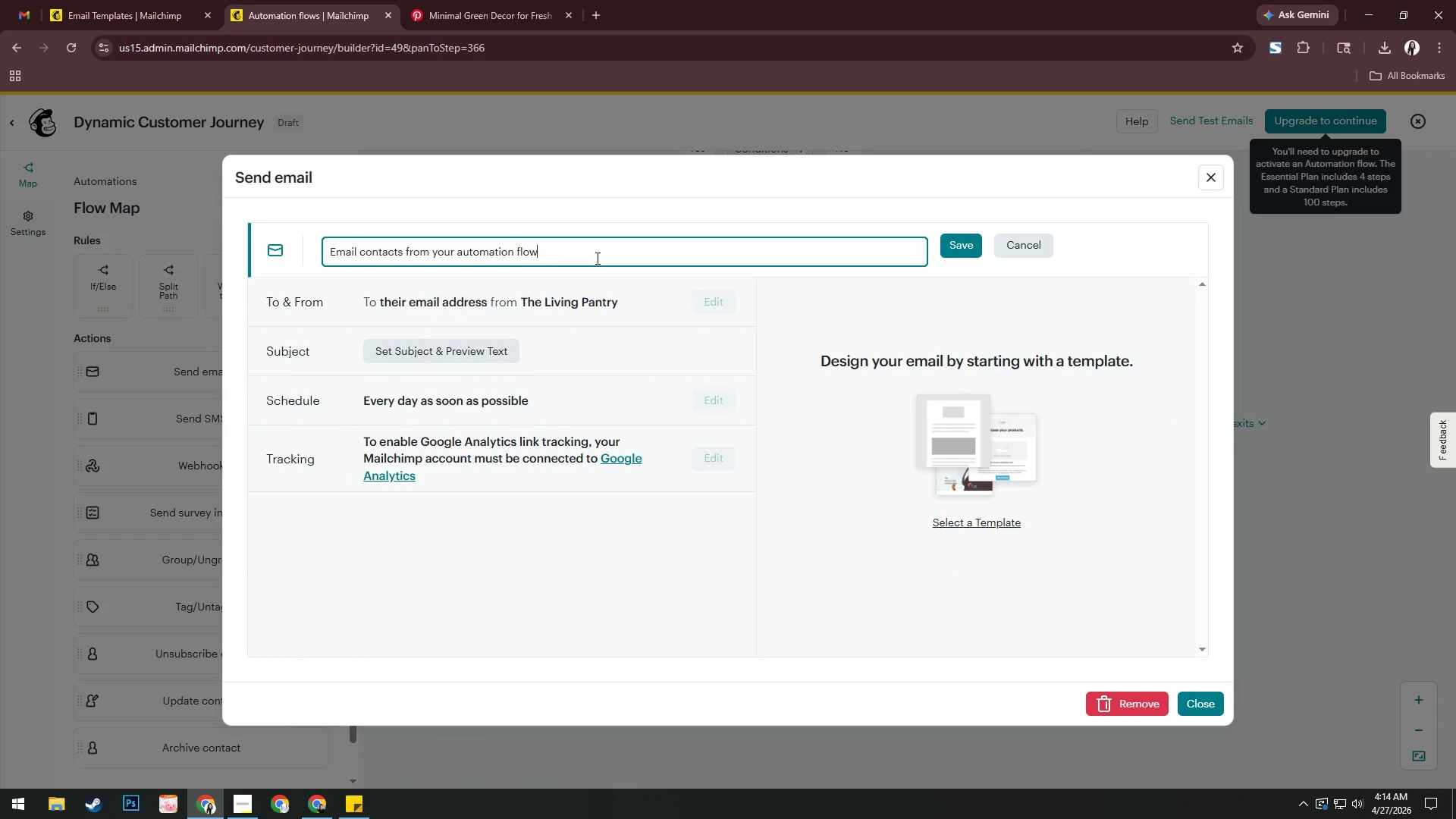 
key(Control+A)
 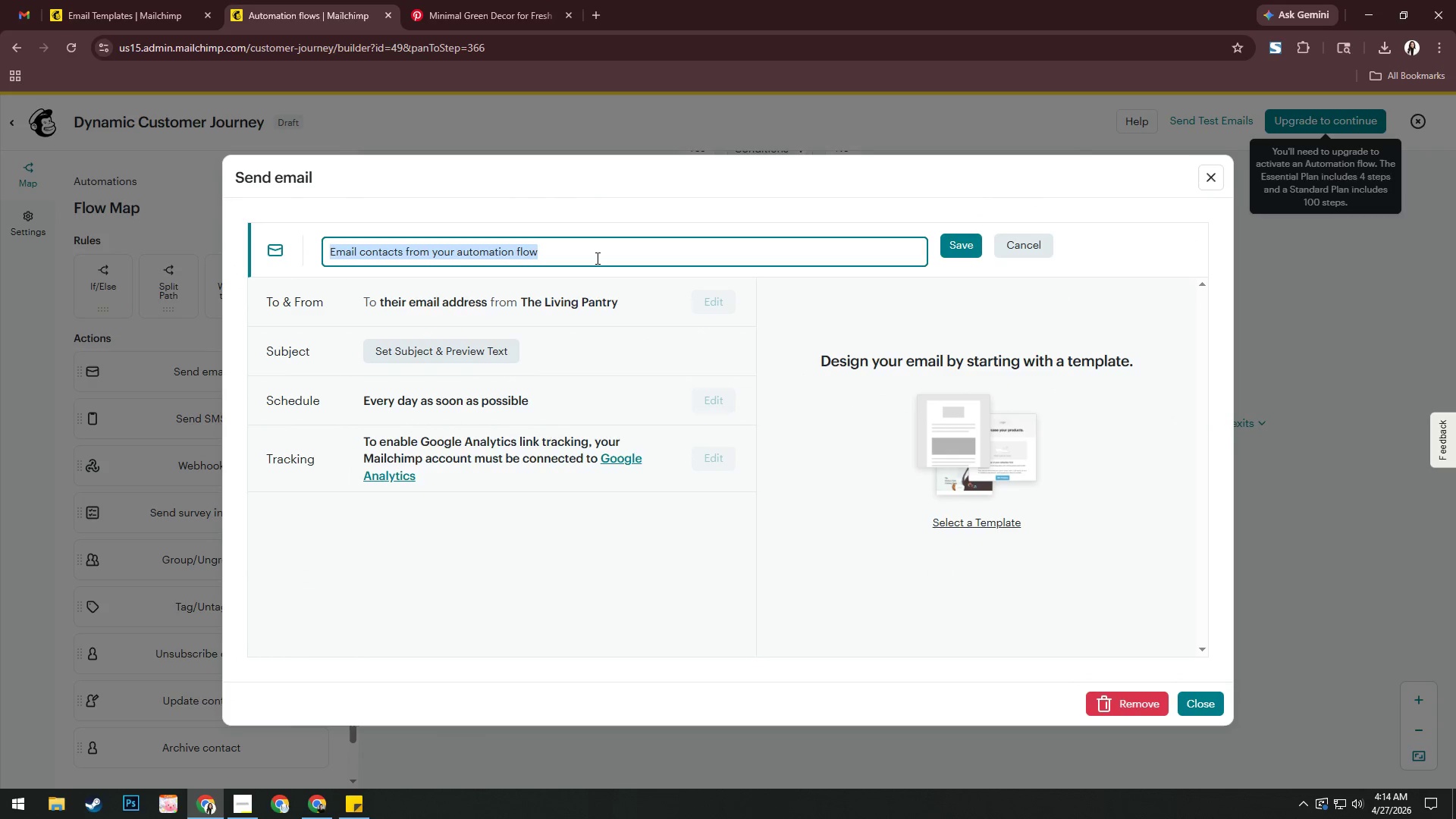 
type(The Balcony Gardener)
 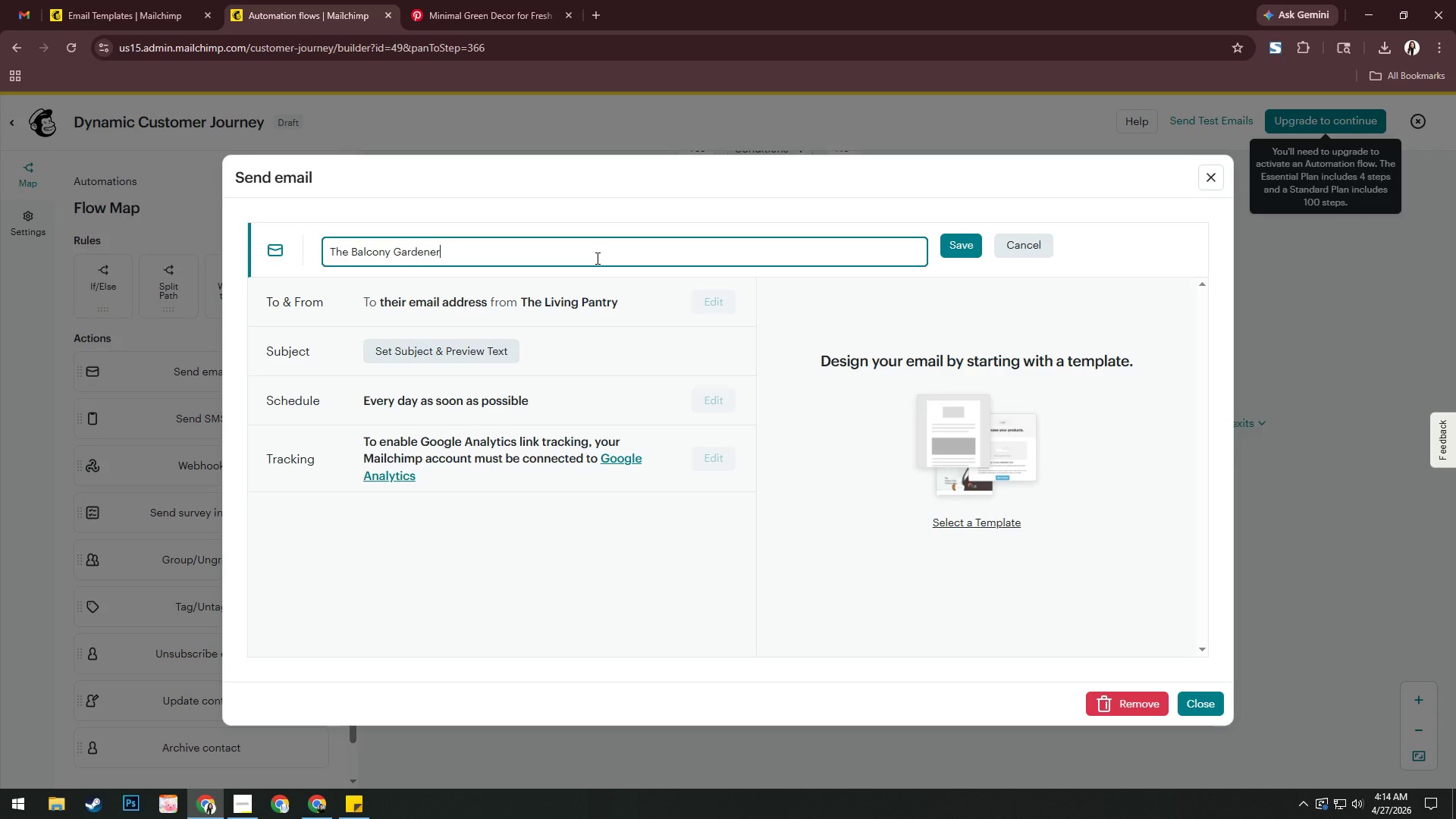 
left_click([956, 243])
 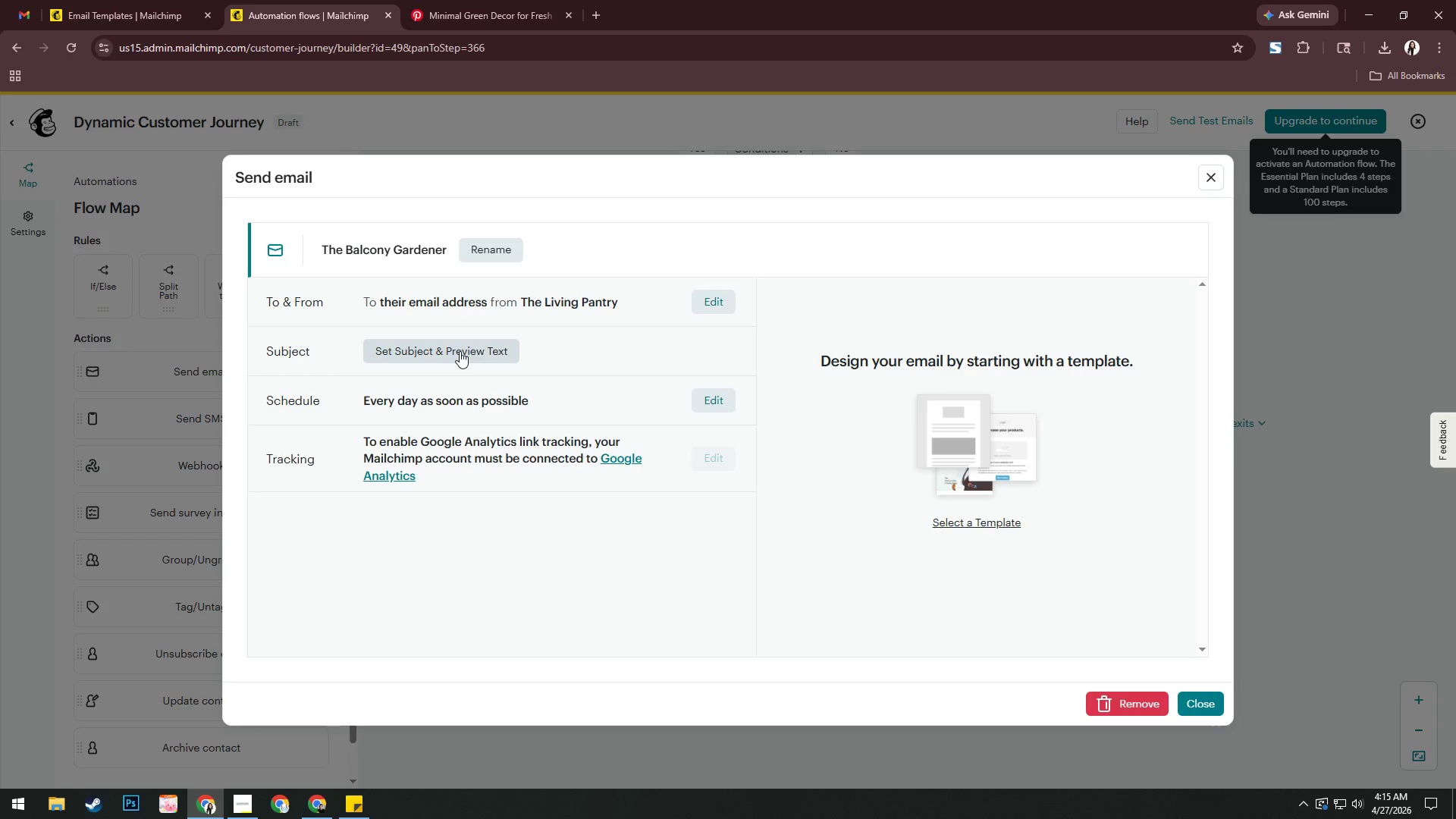 
left_click([460, 351])
 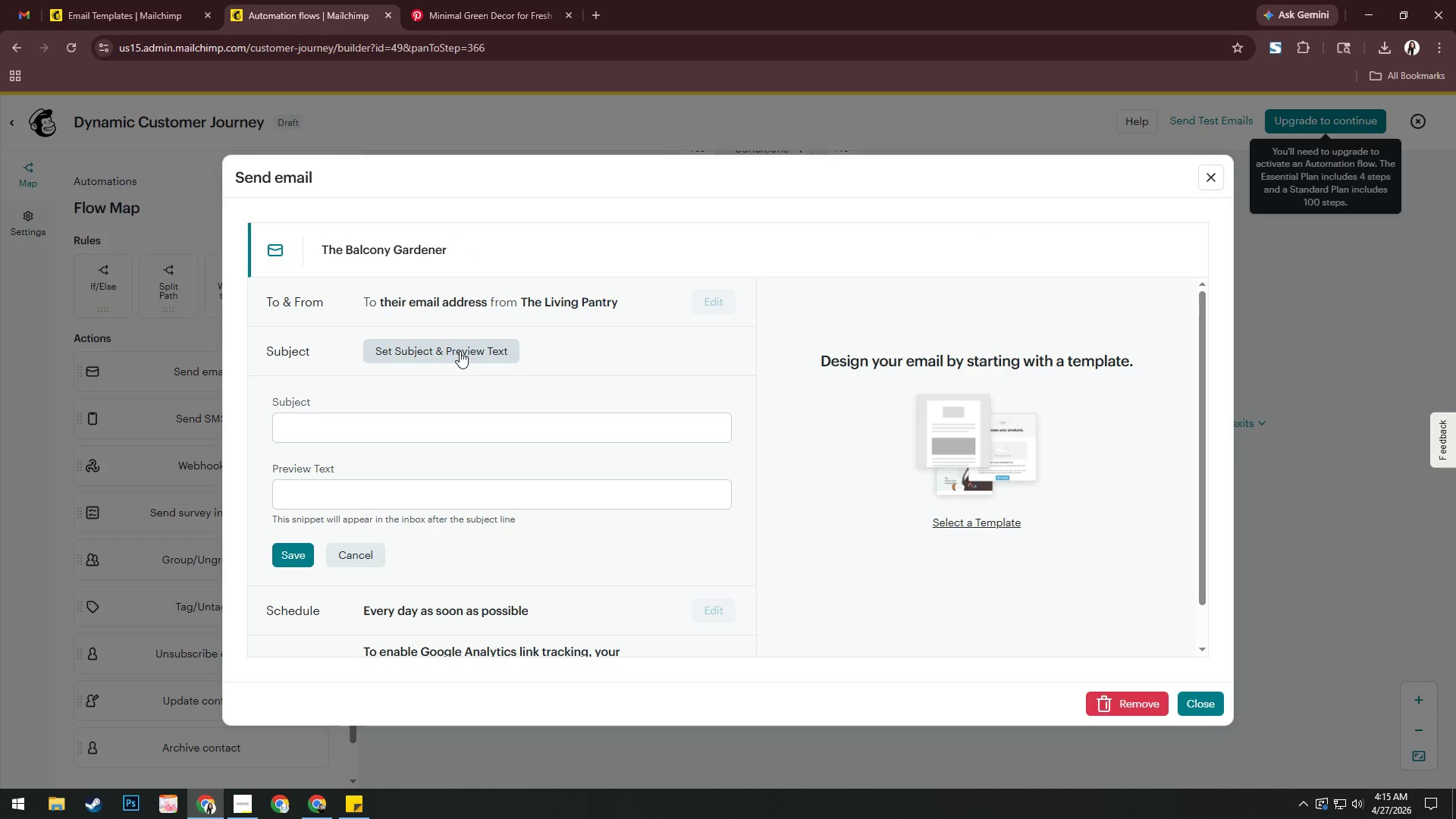 
left_click([961, 517])
 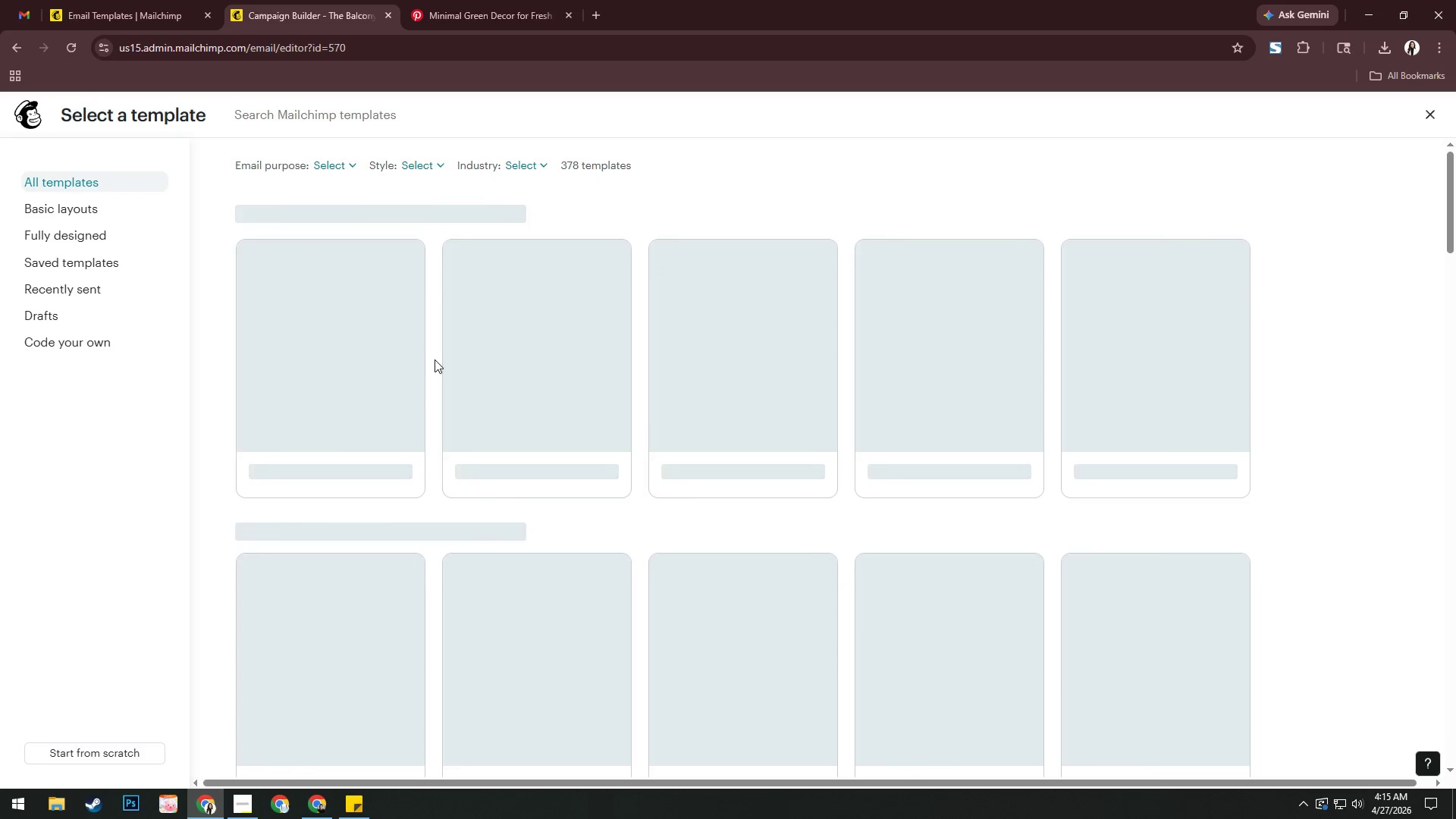 
wait(8.36)
 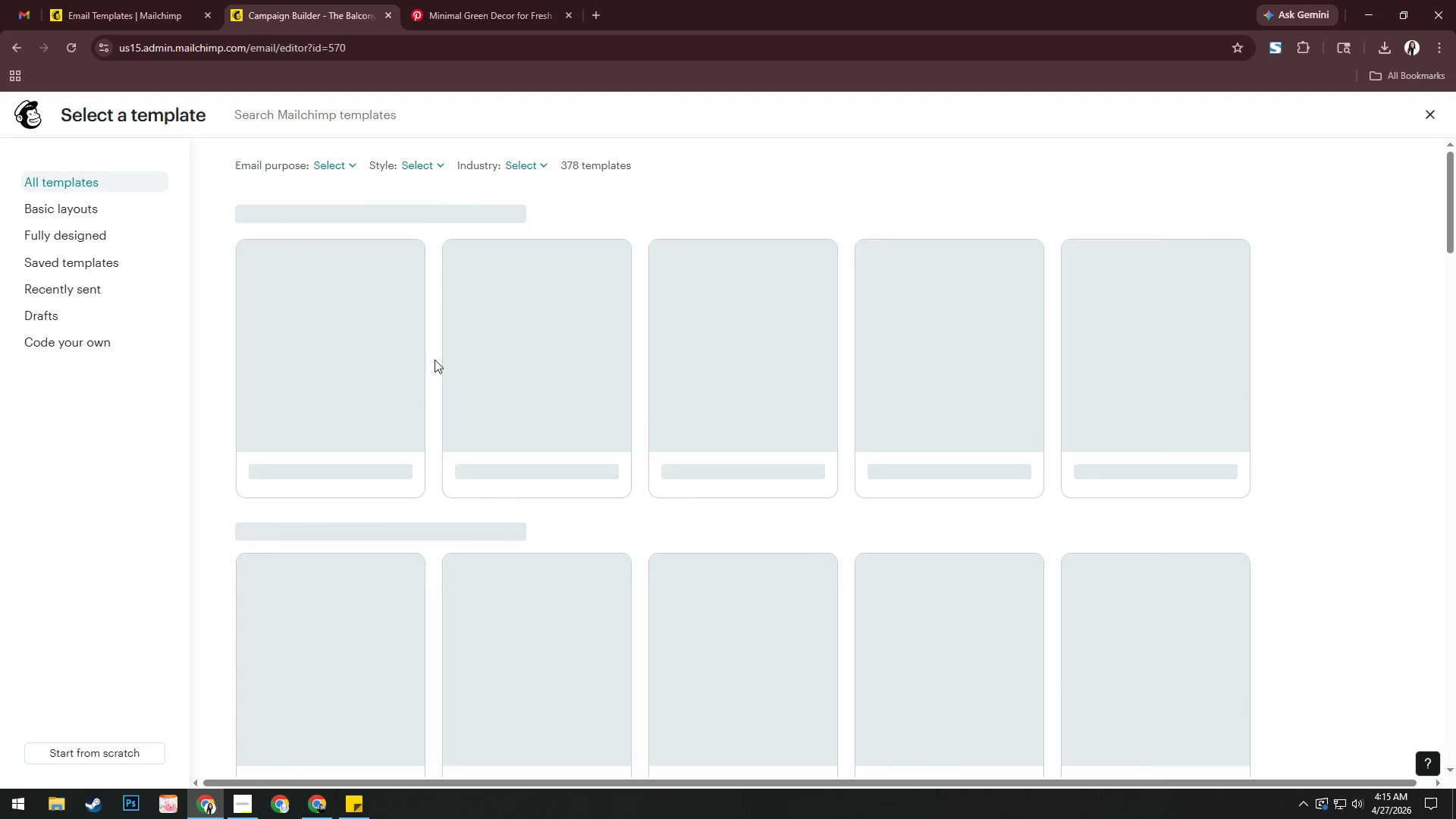 
left_click([111, 263])
 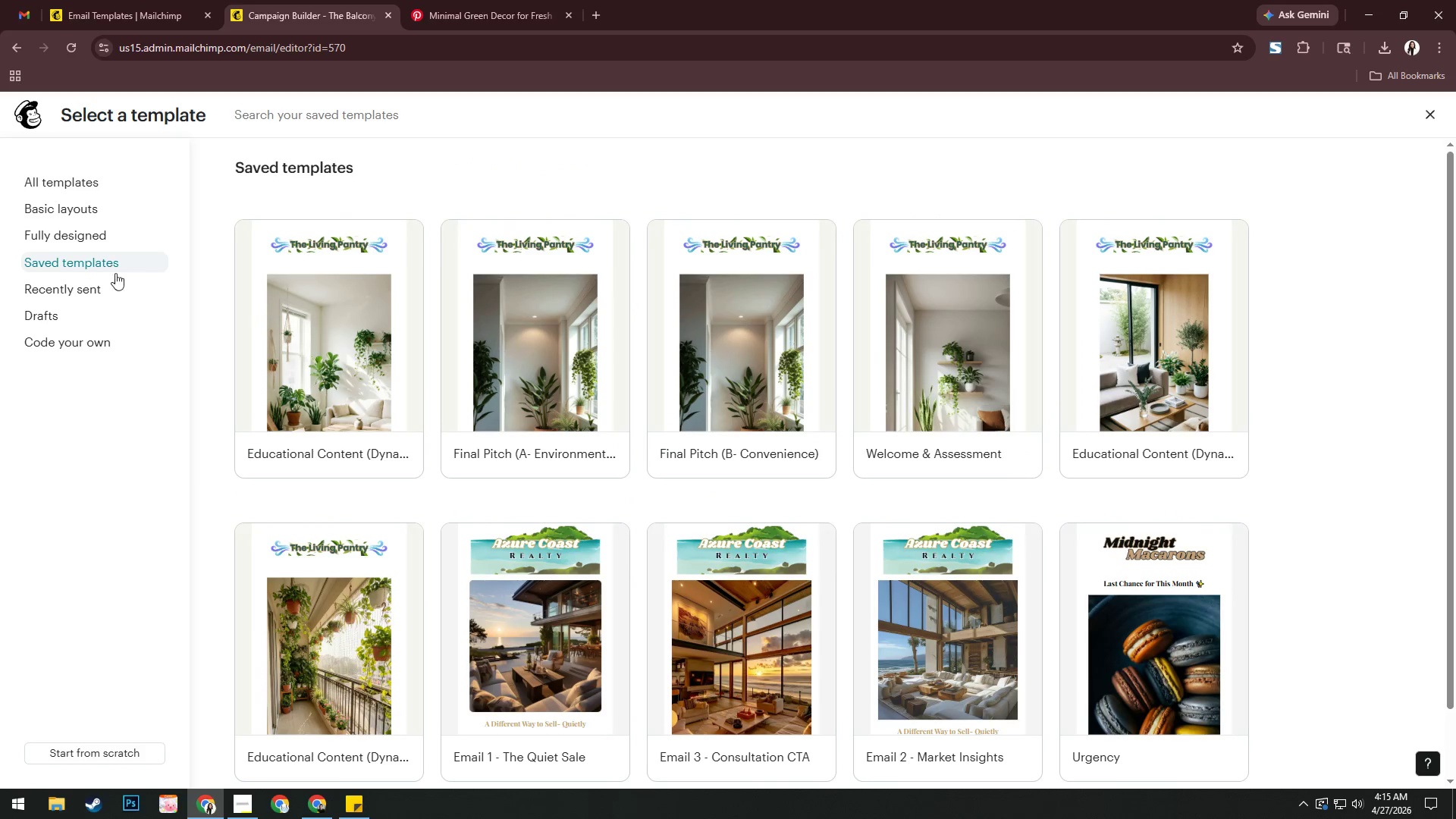 
scroll: coordinate [374, 611], scroll_direction: down, amount: 1.0
 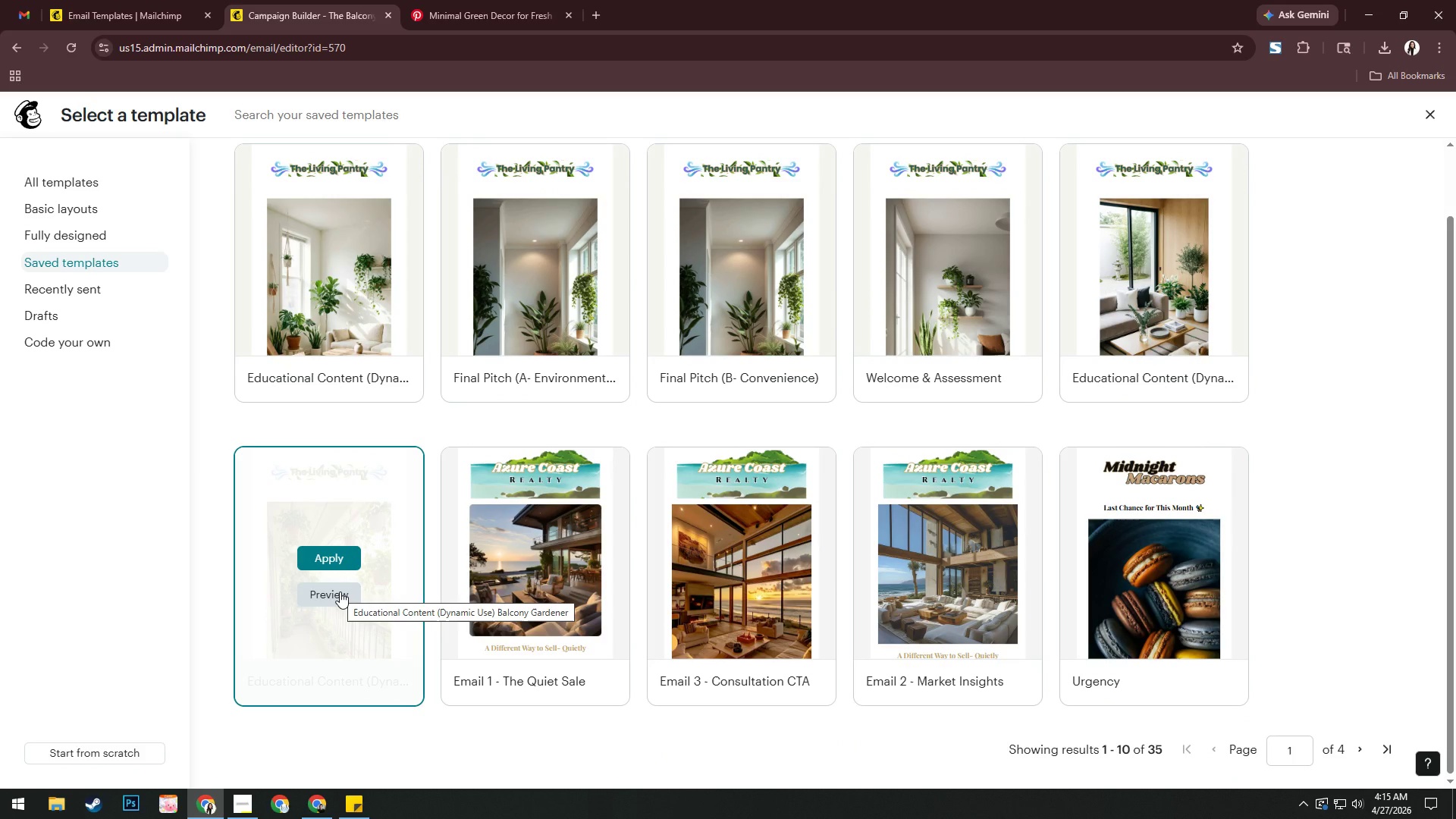 
left_click([340, 592])
 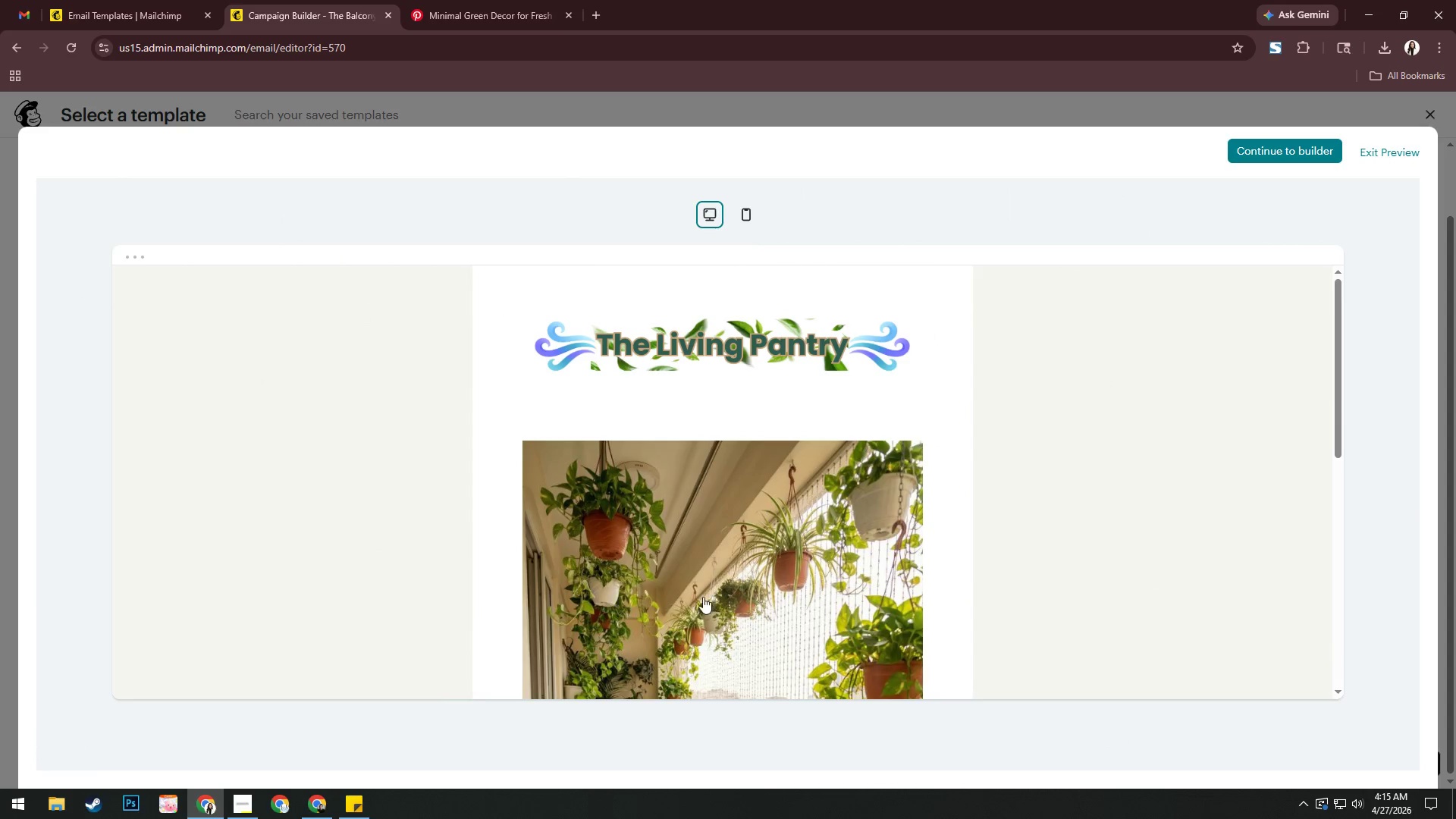 
scroll: coordinate [896, 504], scroll_direction: down, amount: 8.0
 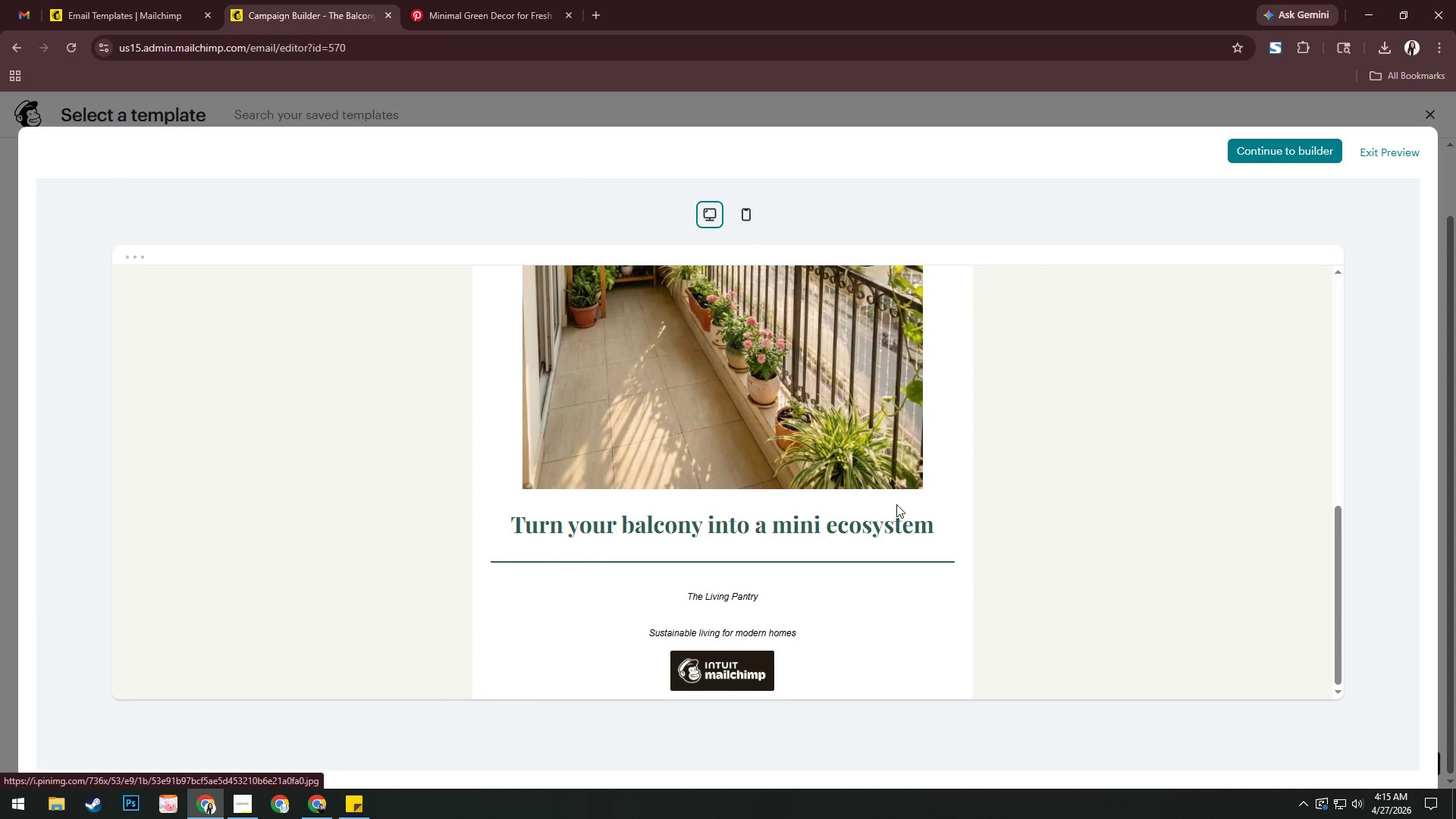 
scroll: coordinate [897, 503], scroll_direction: up, amount: 9.0
 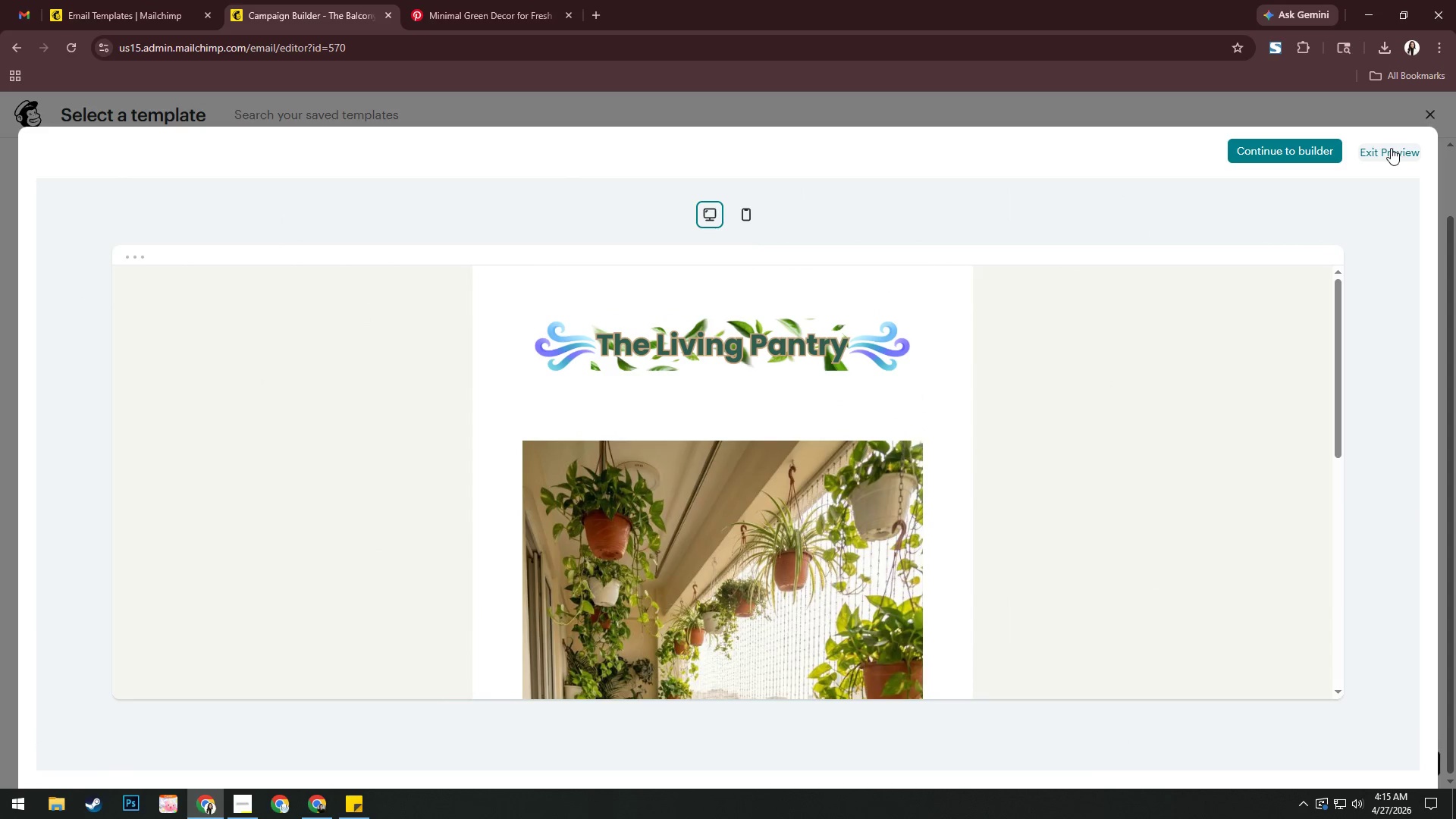 
scroll: coordinate [960, 509], scroll_direction: down, amount: 12.0
 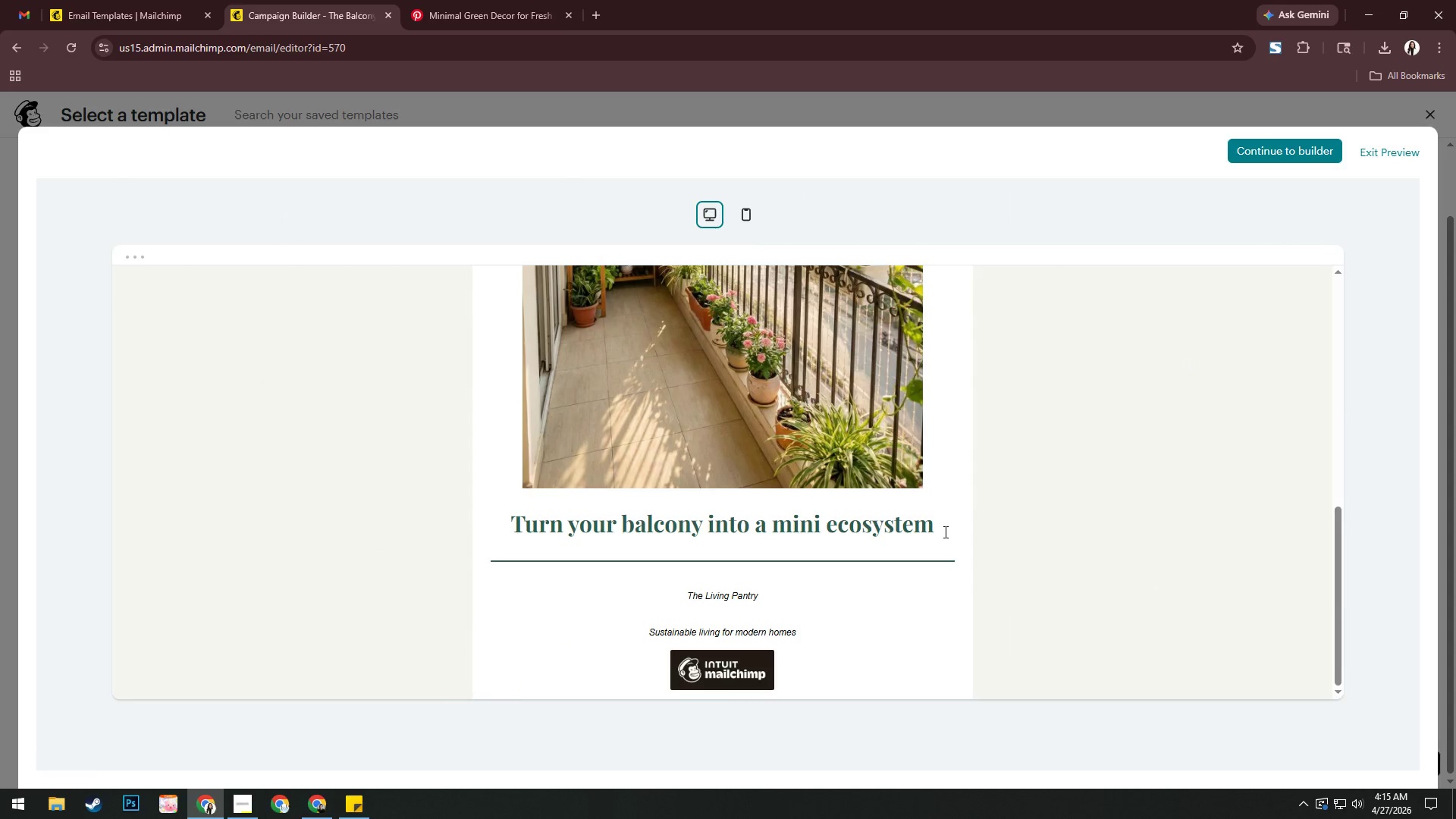 
left_click_drag(start_coordinate=[941, 529], to_coordinate=[484, 537])
 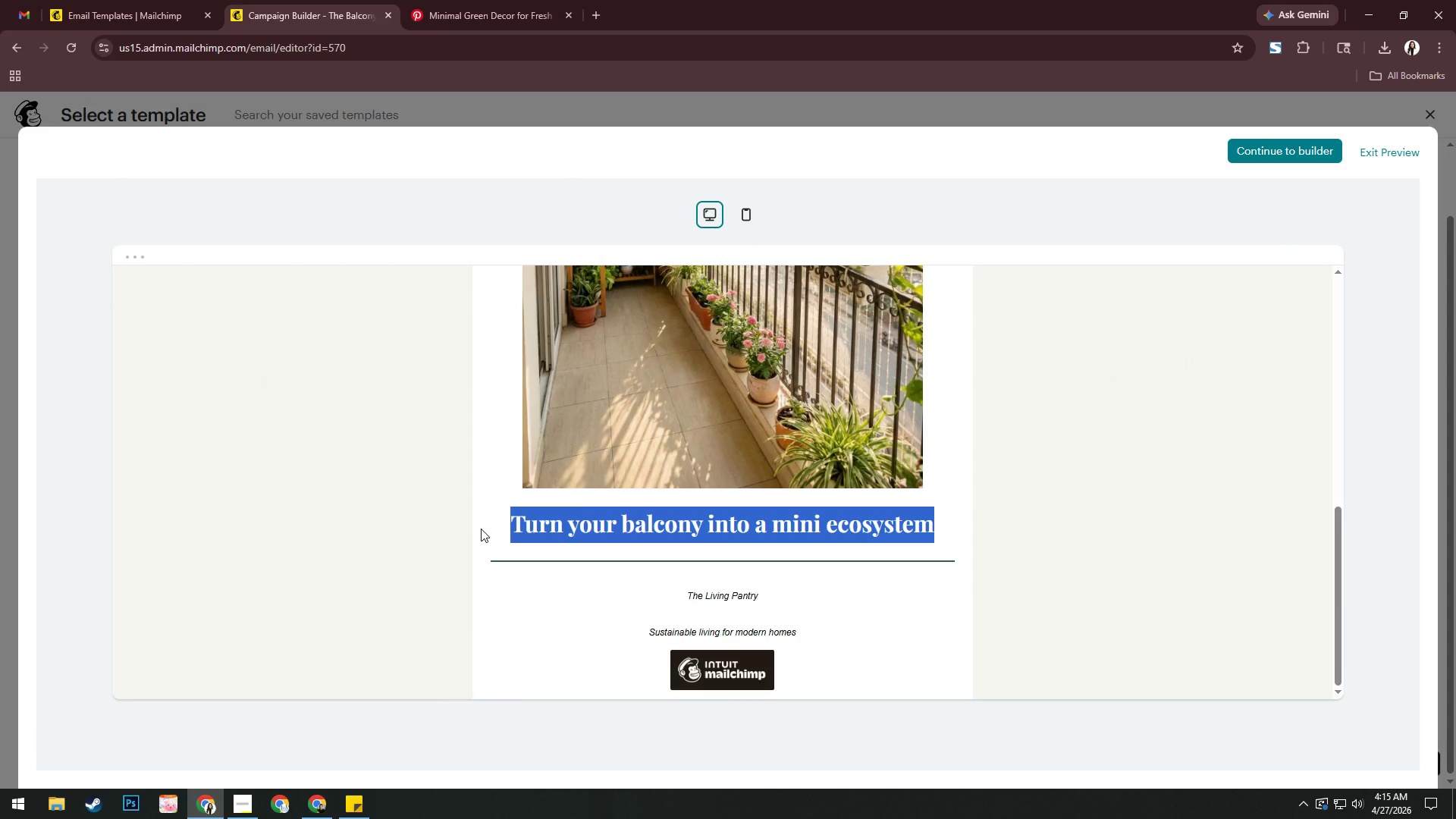 
key(Control+C)
 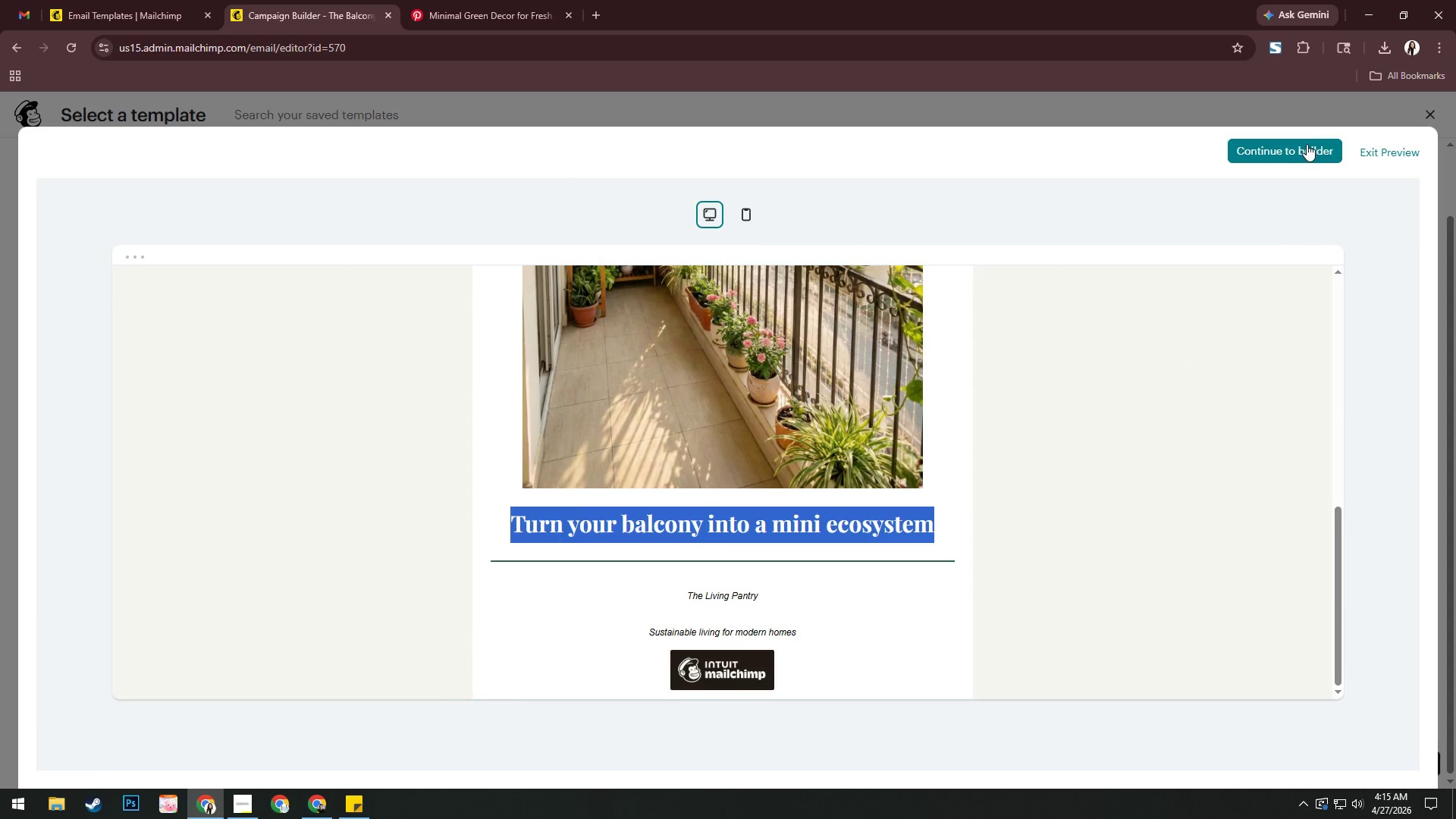 
left_click([1305, 147])
 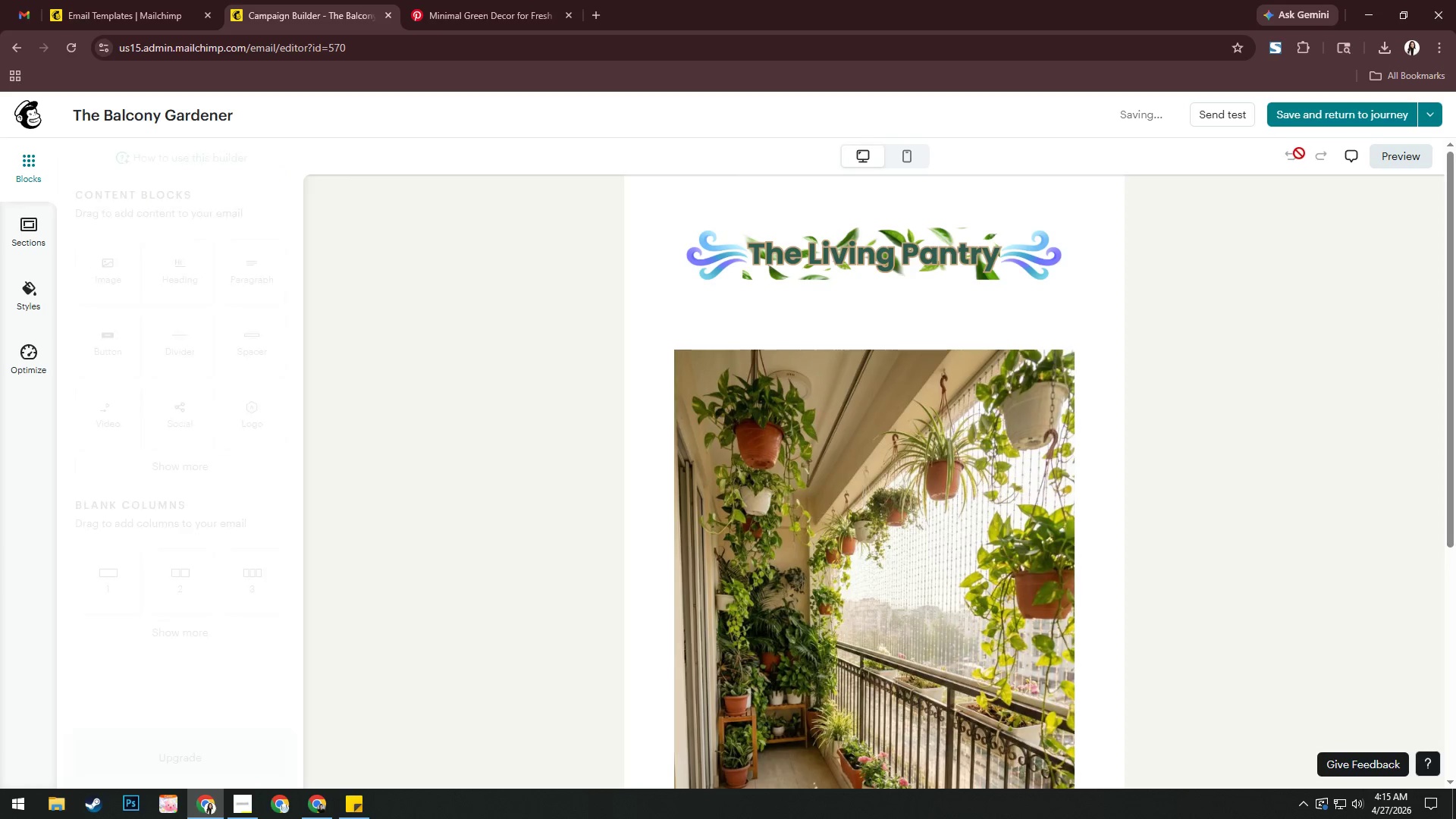 
left_click([1313, 113])
 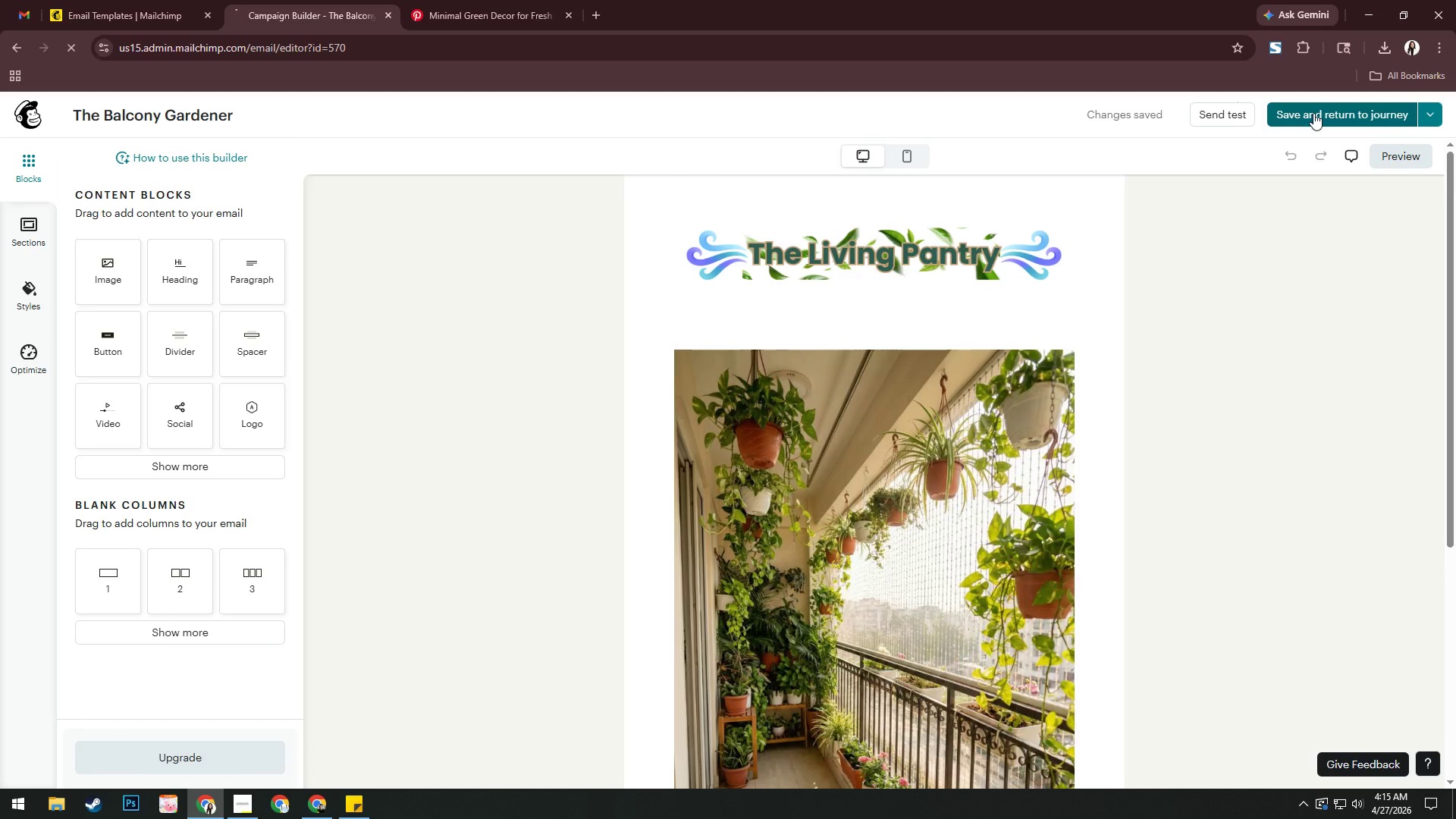 
wait(8.56)
 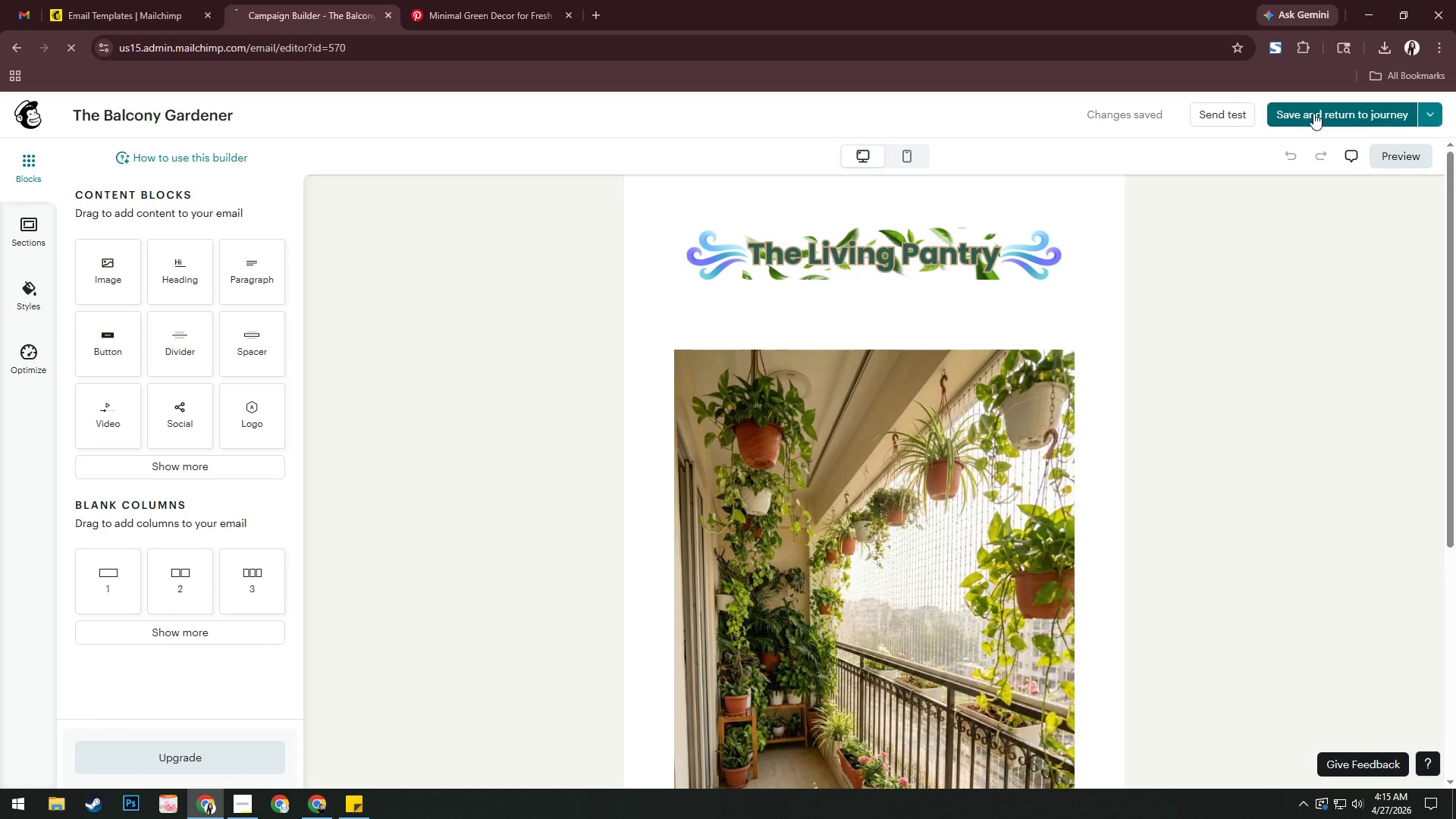 
left_click([871, 394])
 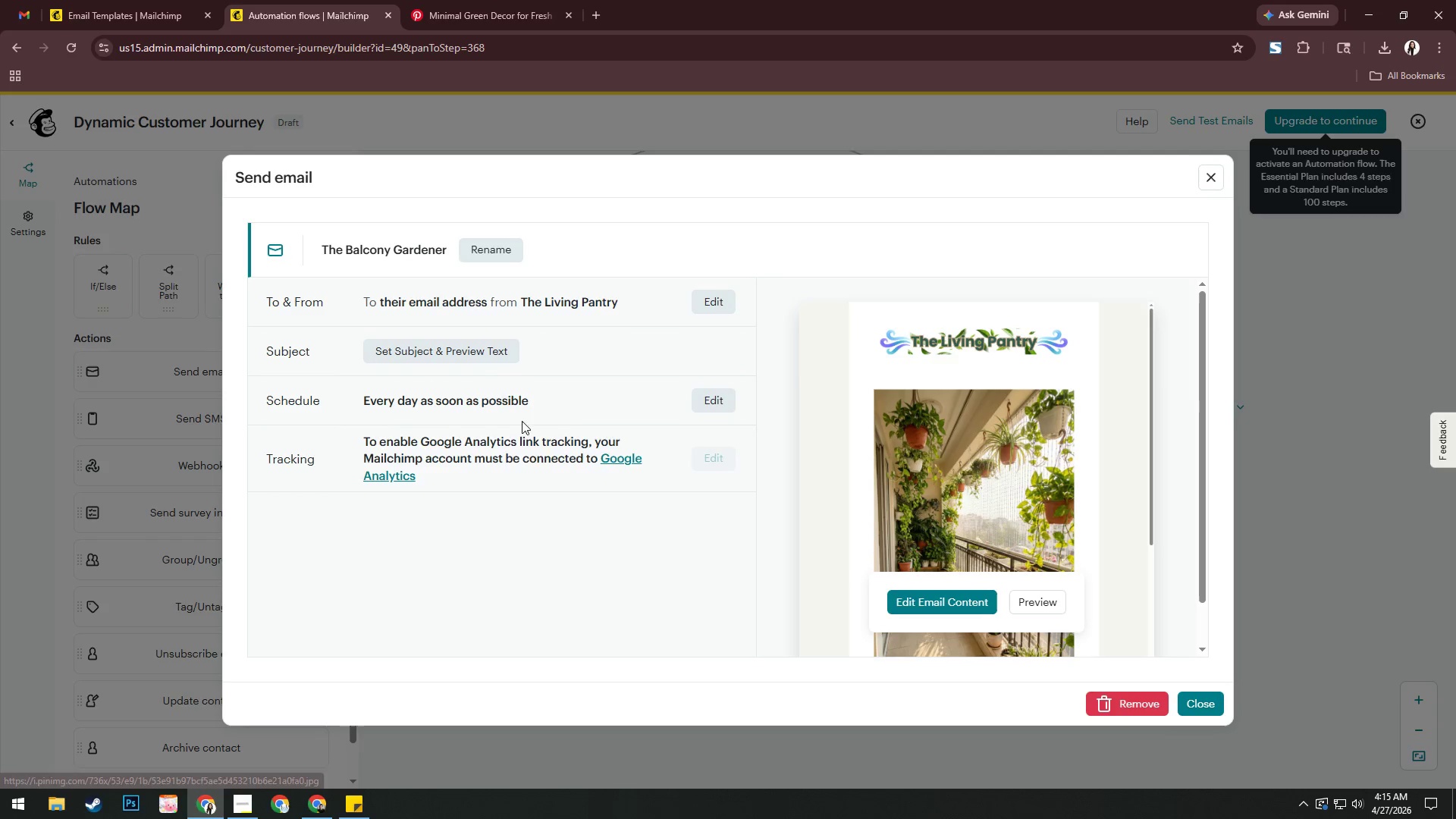 
left_click([496, 355])
 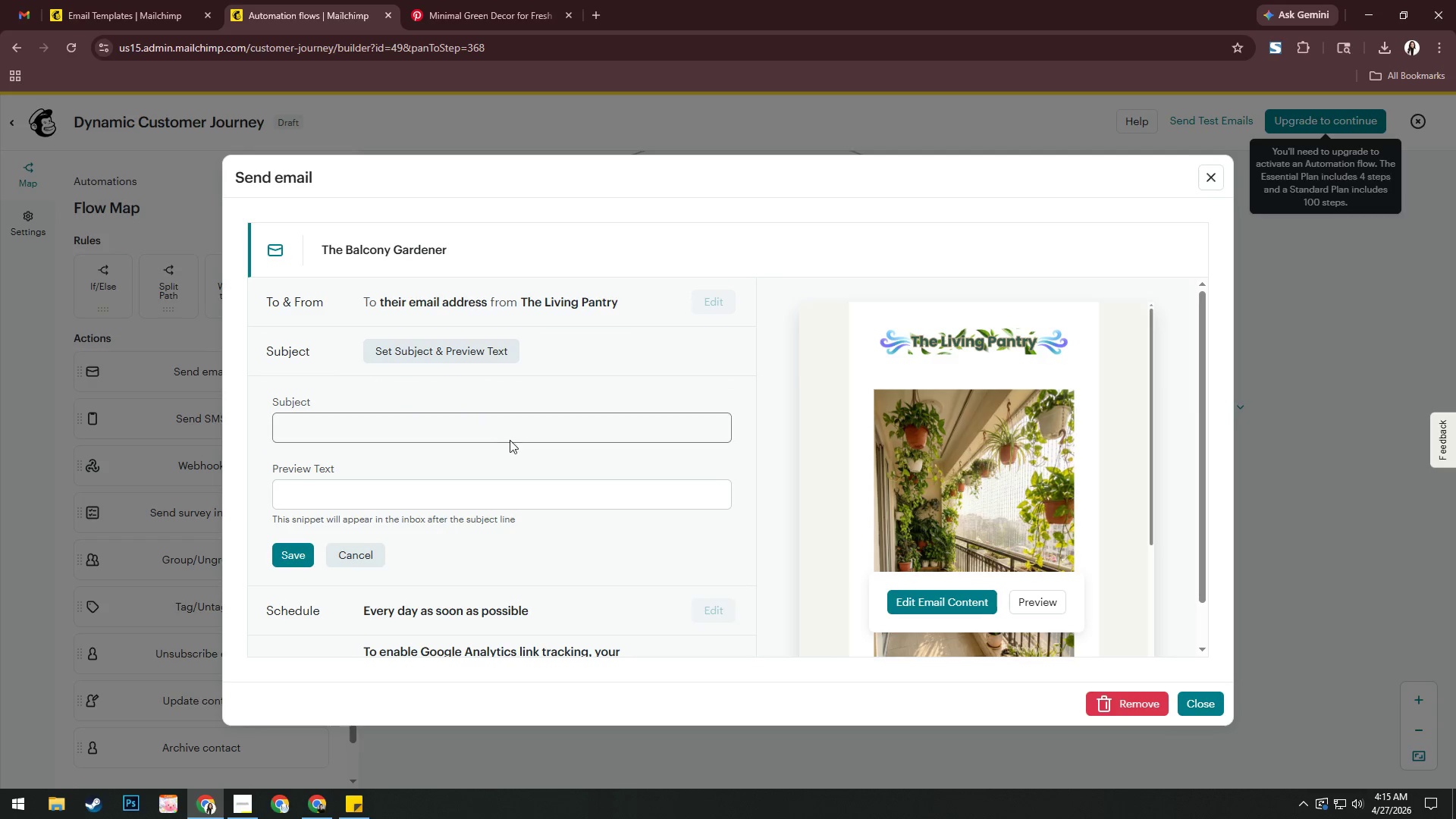 
left_click([519, 424])
 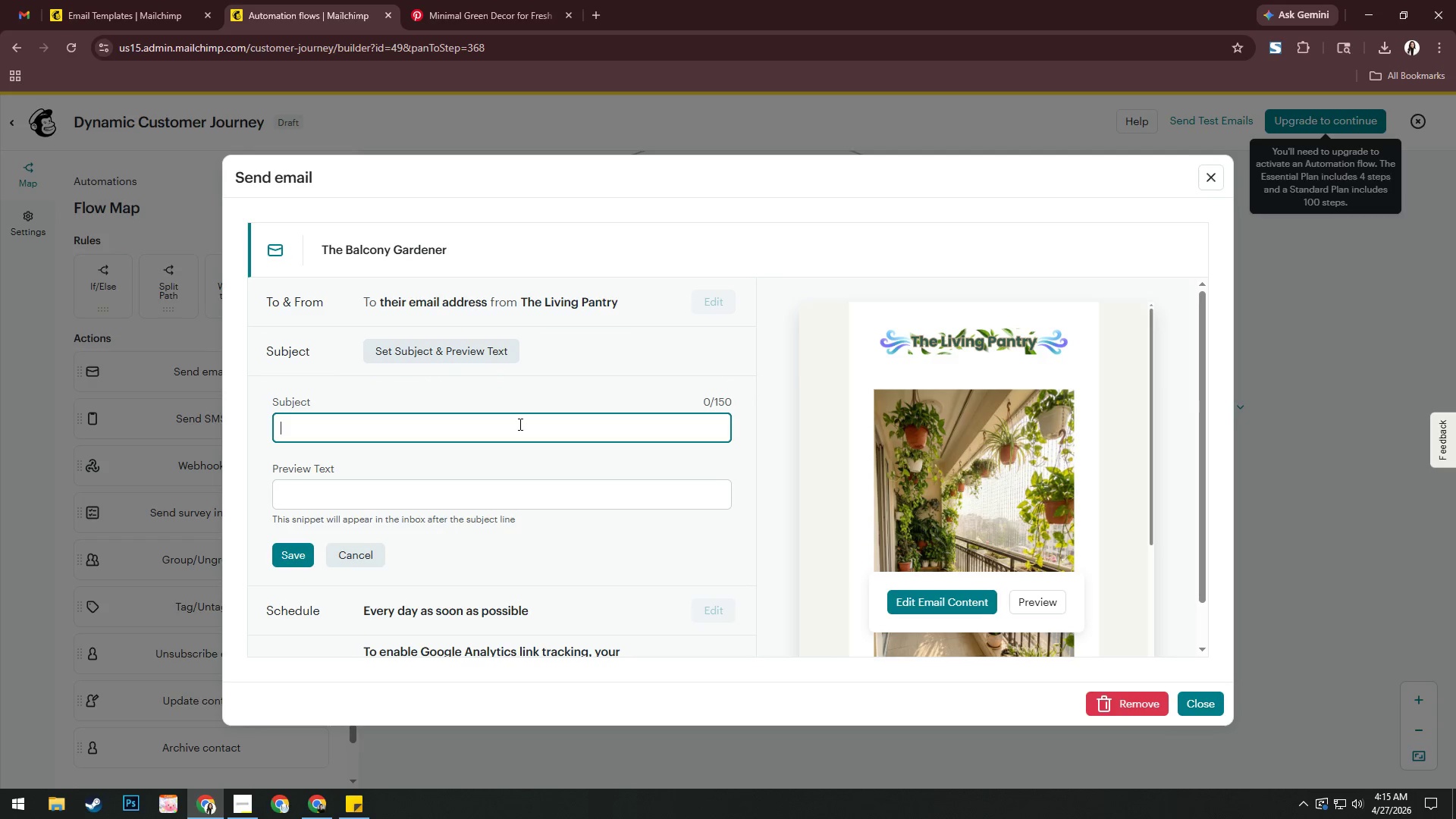 
key(Control+V)
 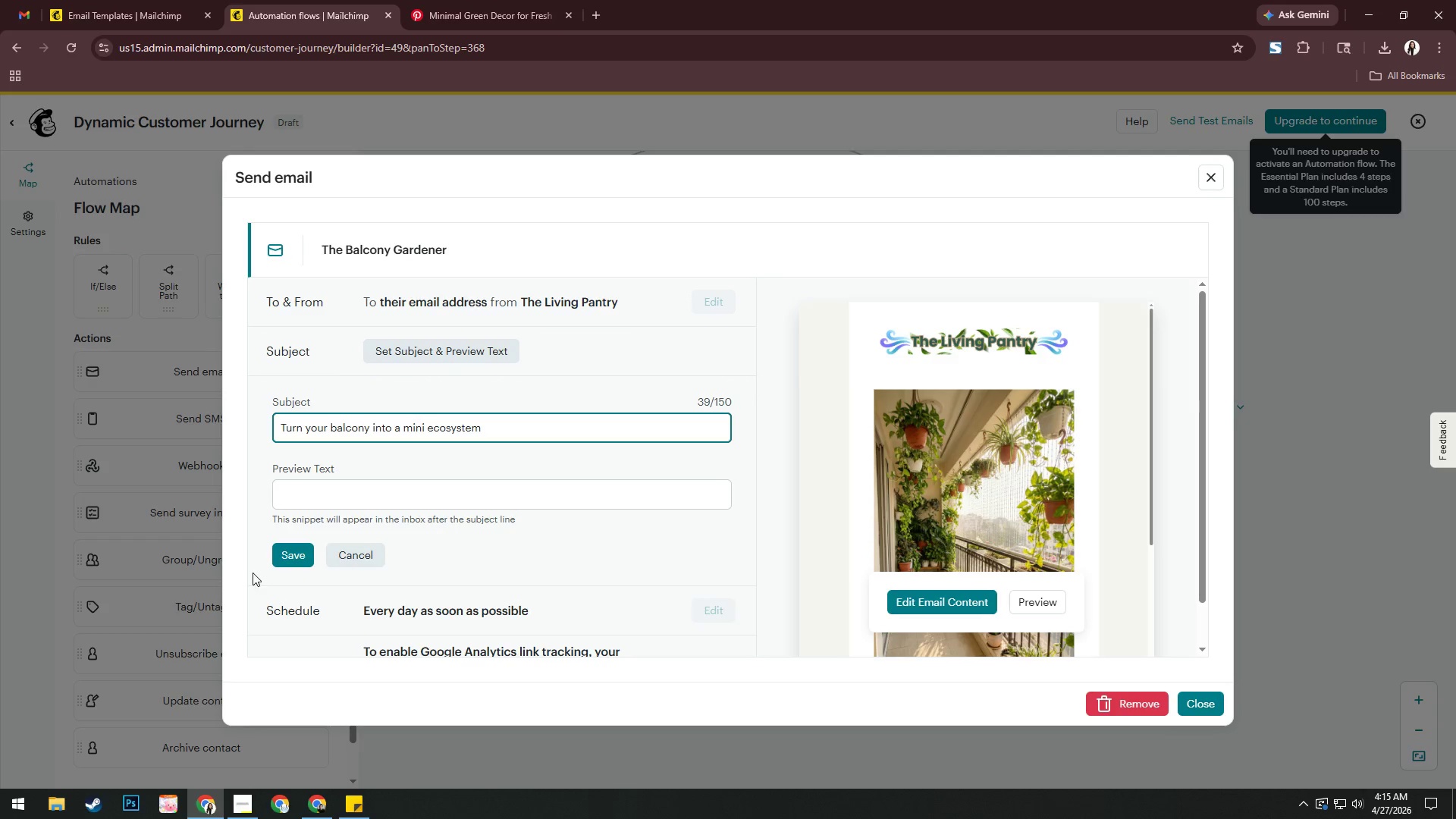 
left_click([305, 552])
 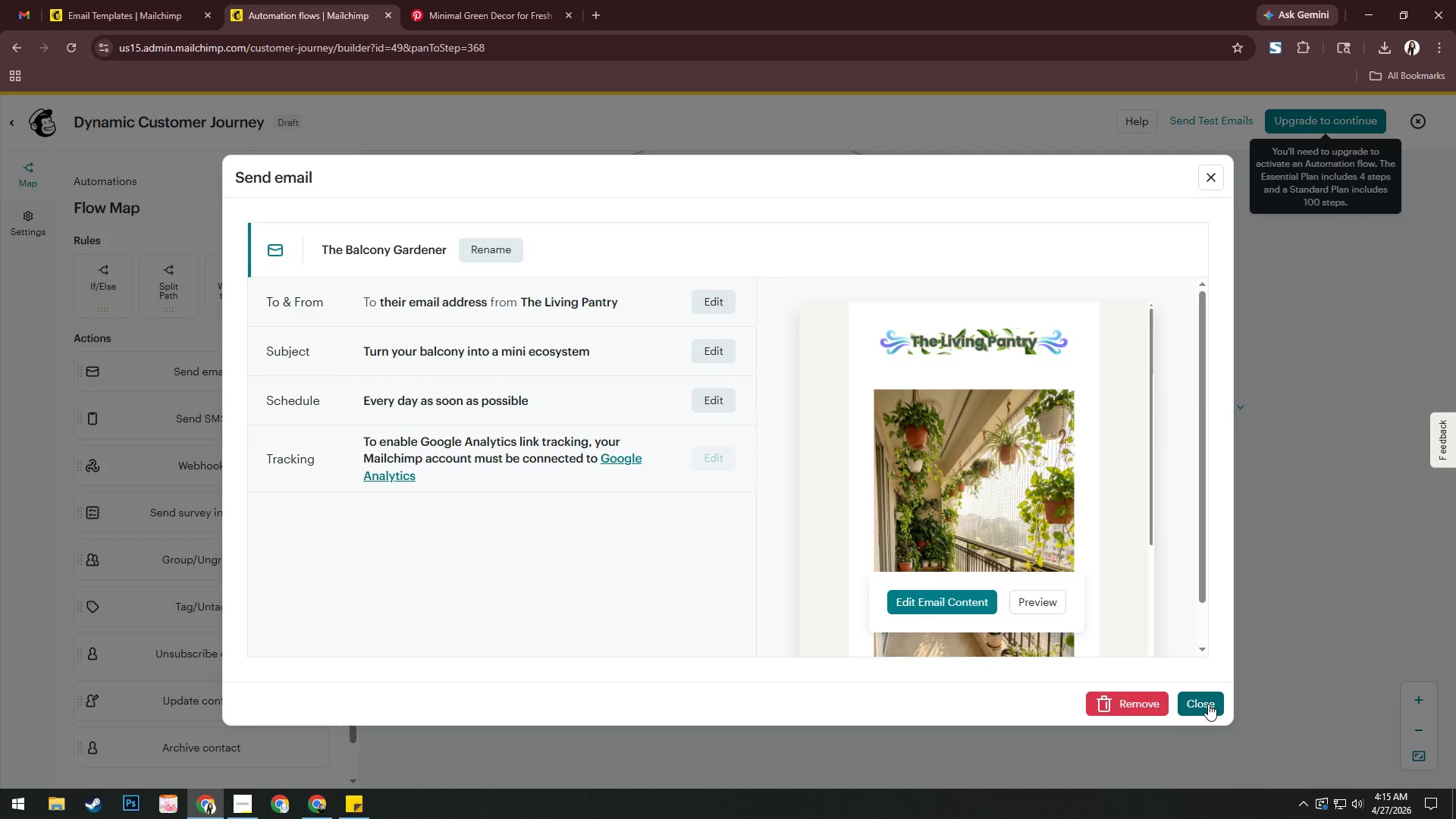 
left_click([1208, 704])
 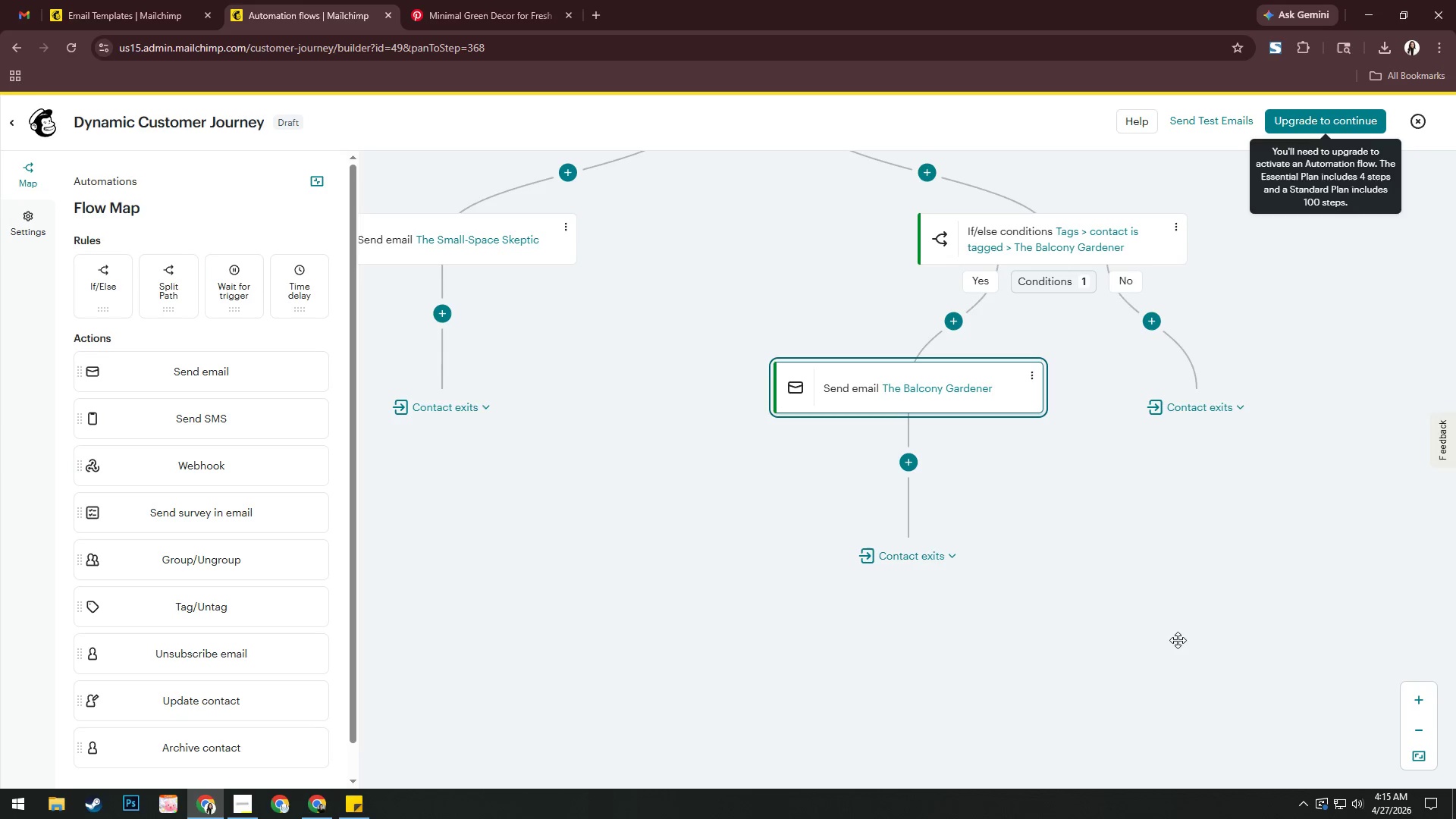 
left_click_drag(start_coordinate=[1254, 575], to_coordinate=[976, 507])
 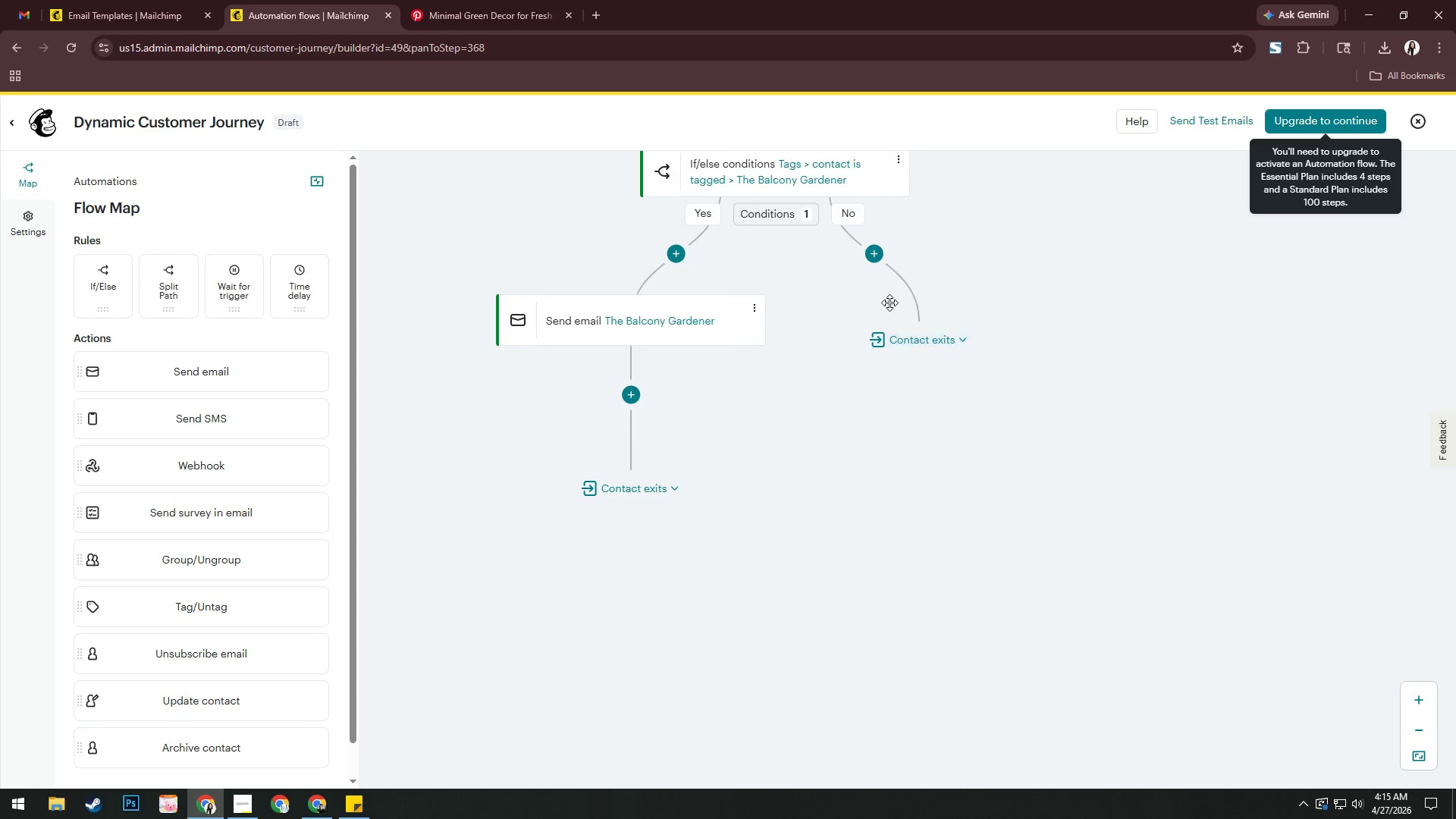 
left_click([882, 256])
 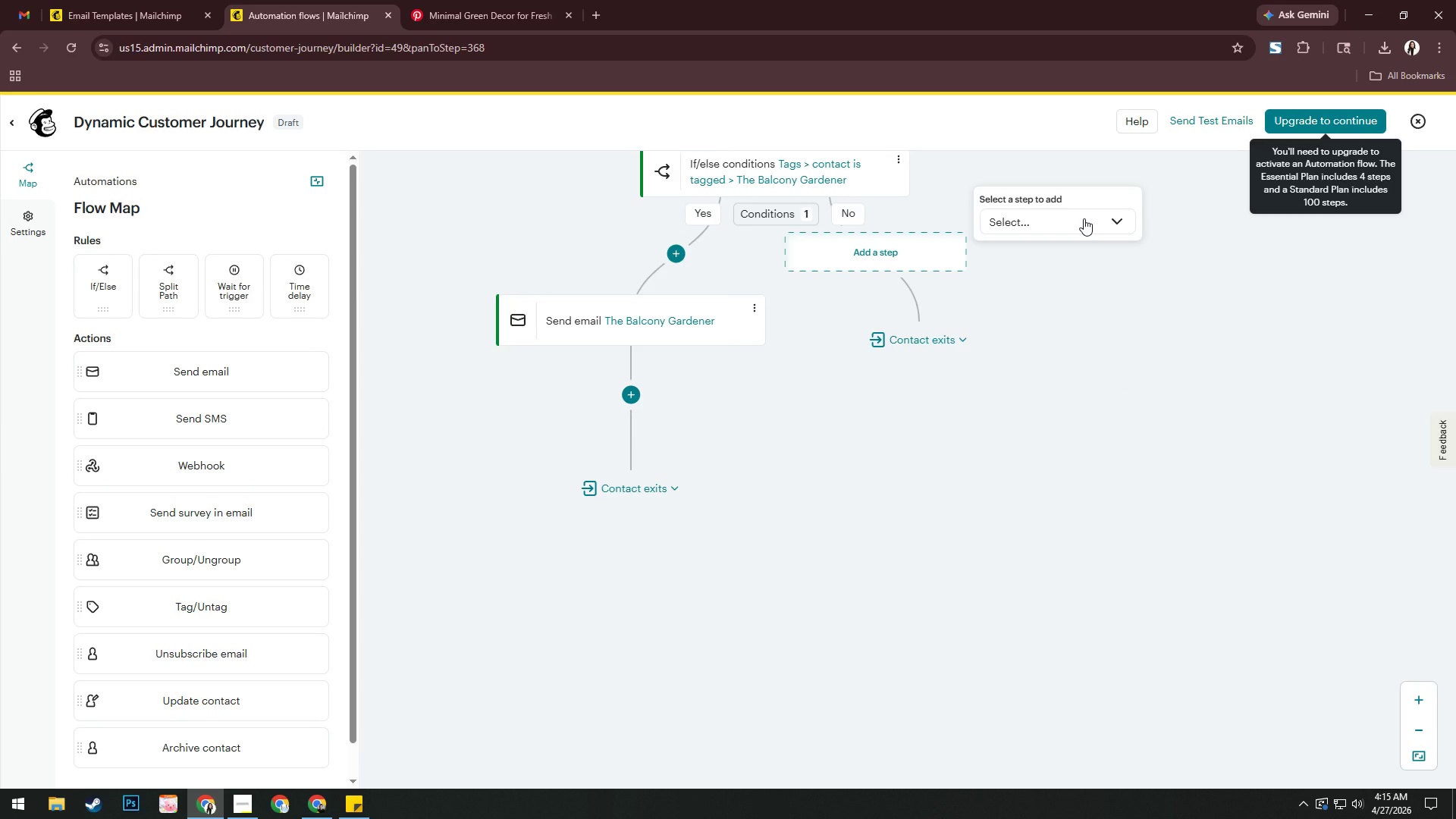 
left_click([1084, 218])
 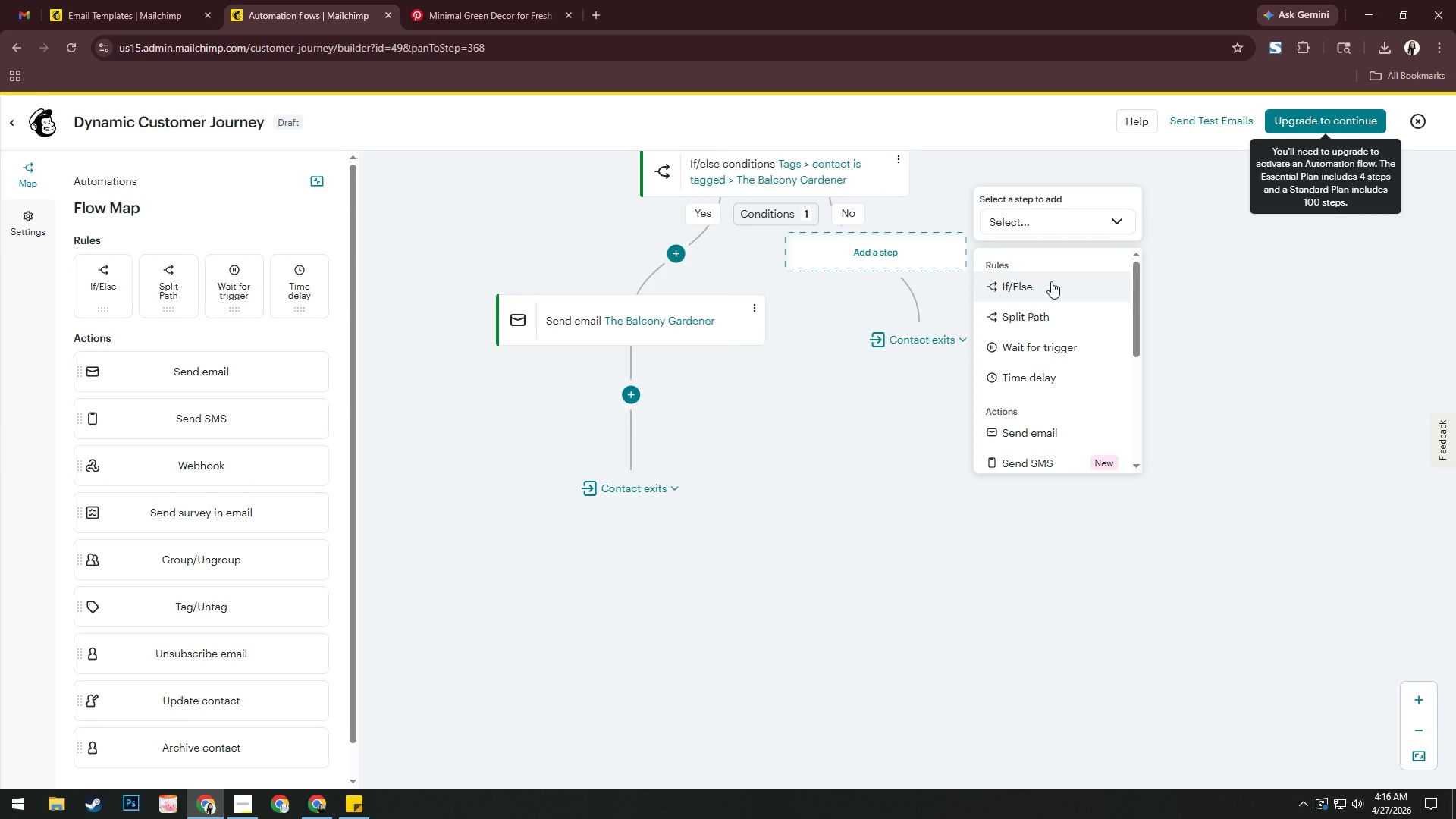 
wait(38.59)
 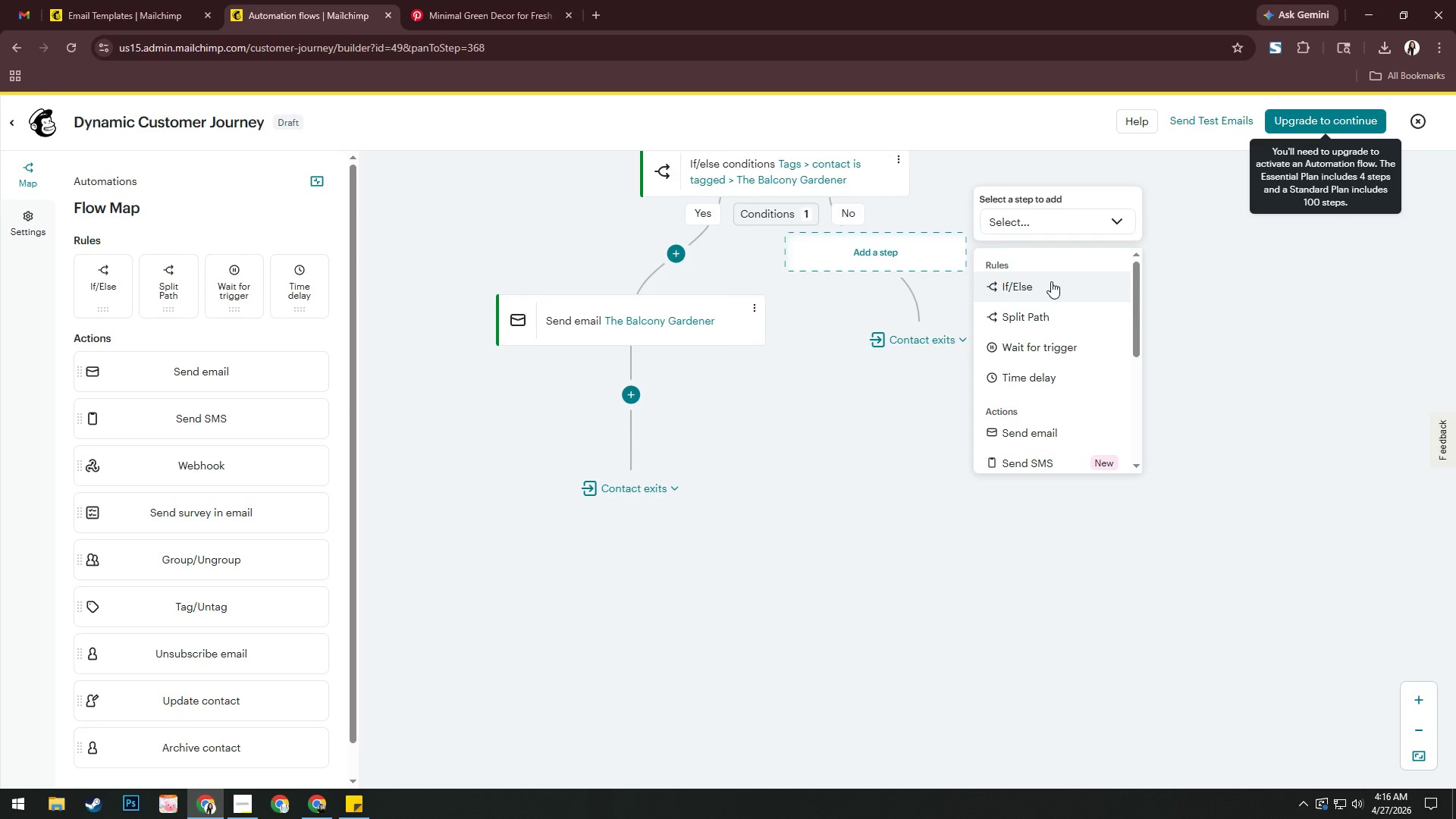 
left_click([1049, 428])
 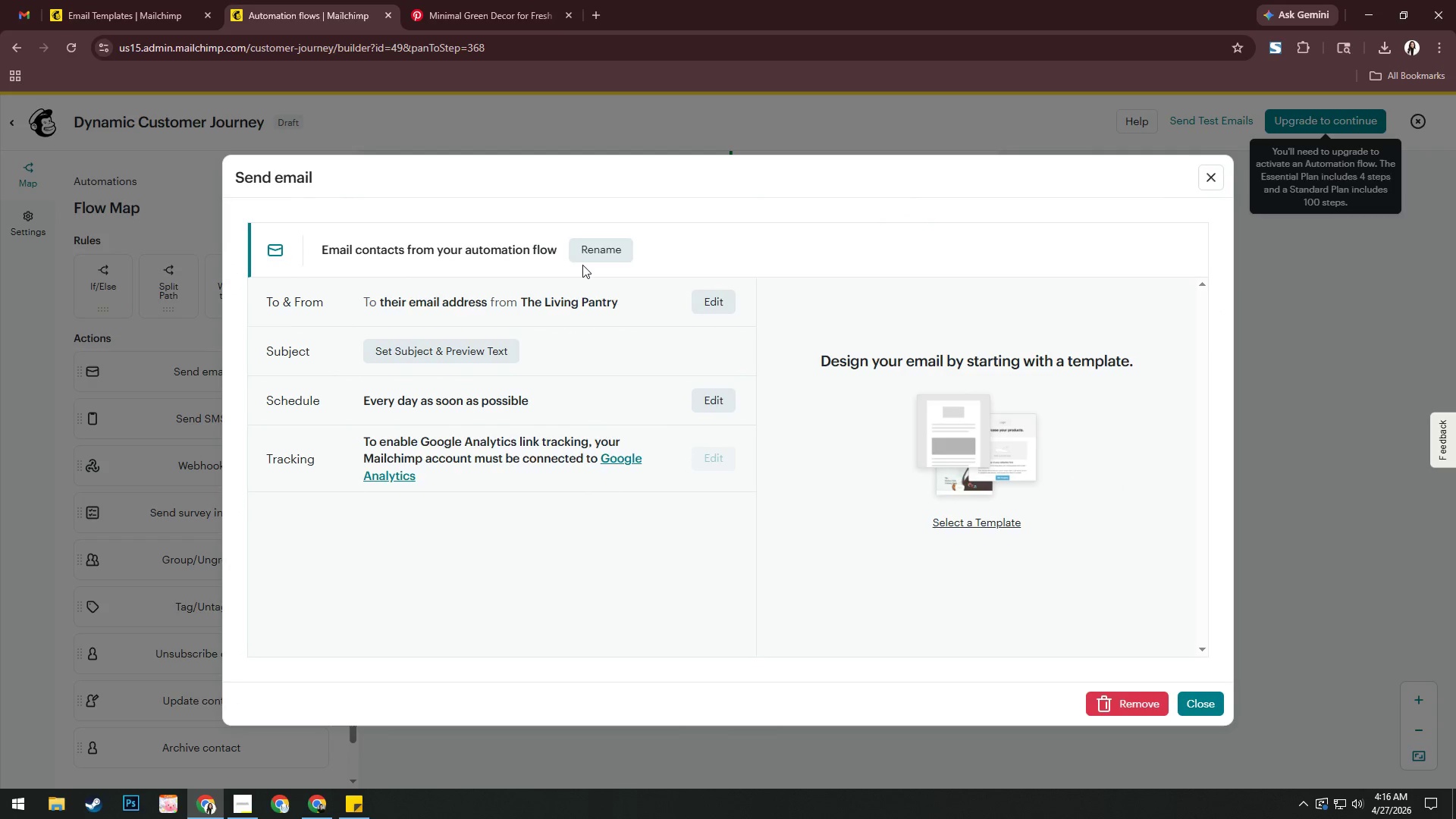 
wait(6.0)
 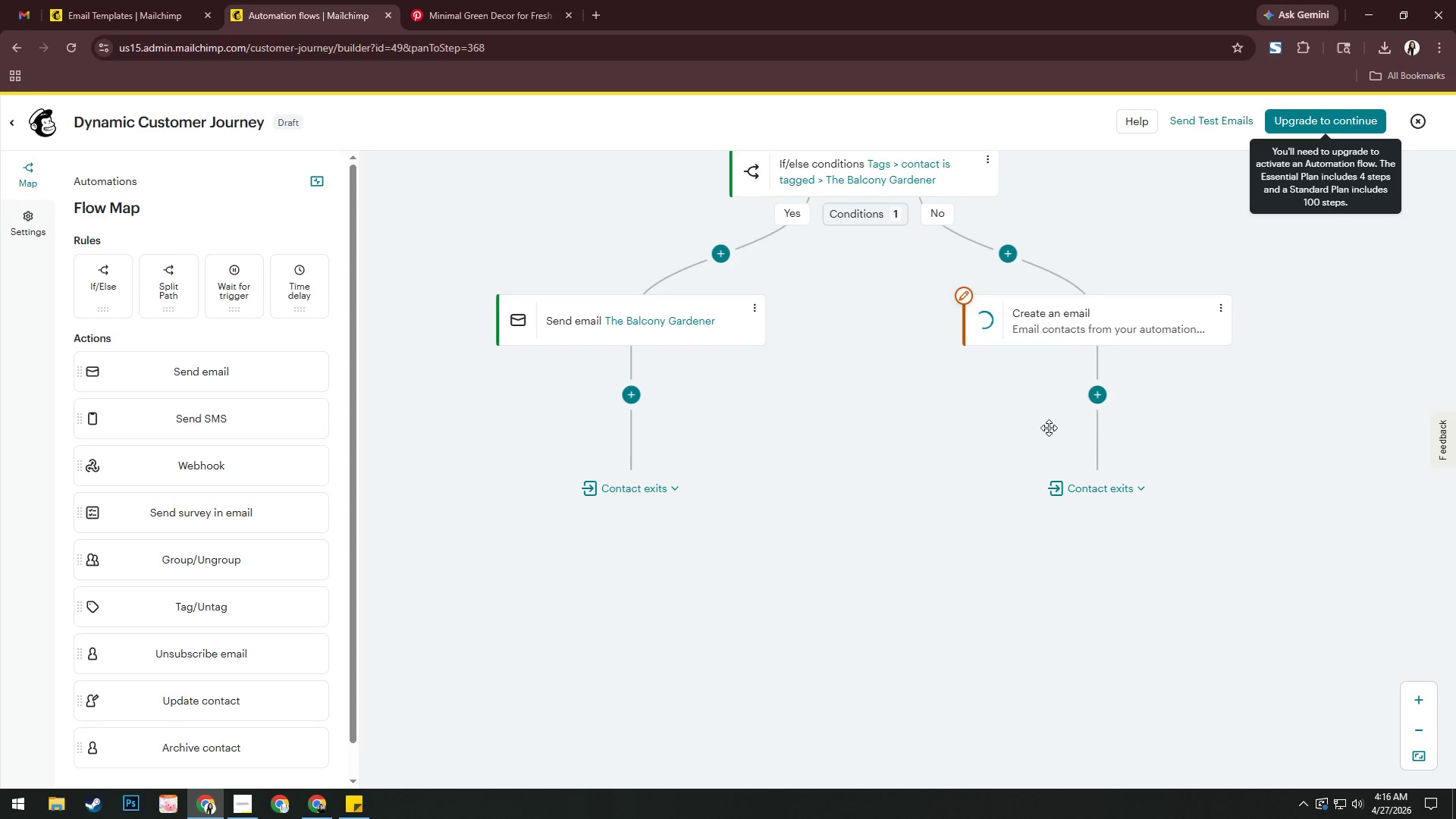 
left_click([590, 245])
 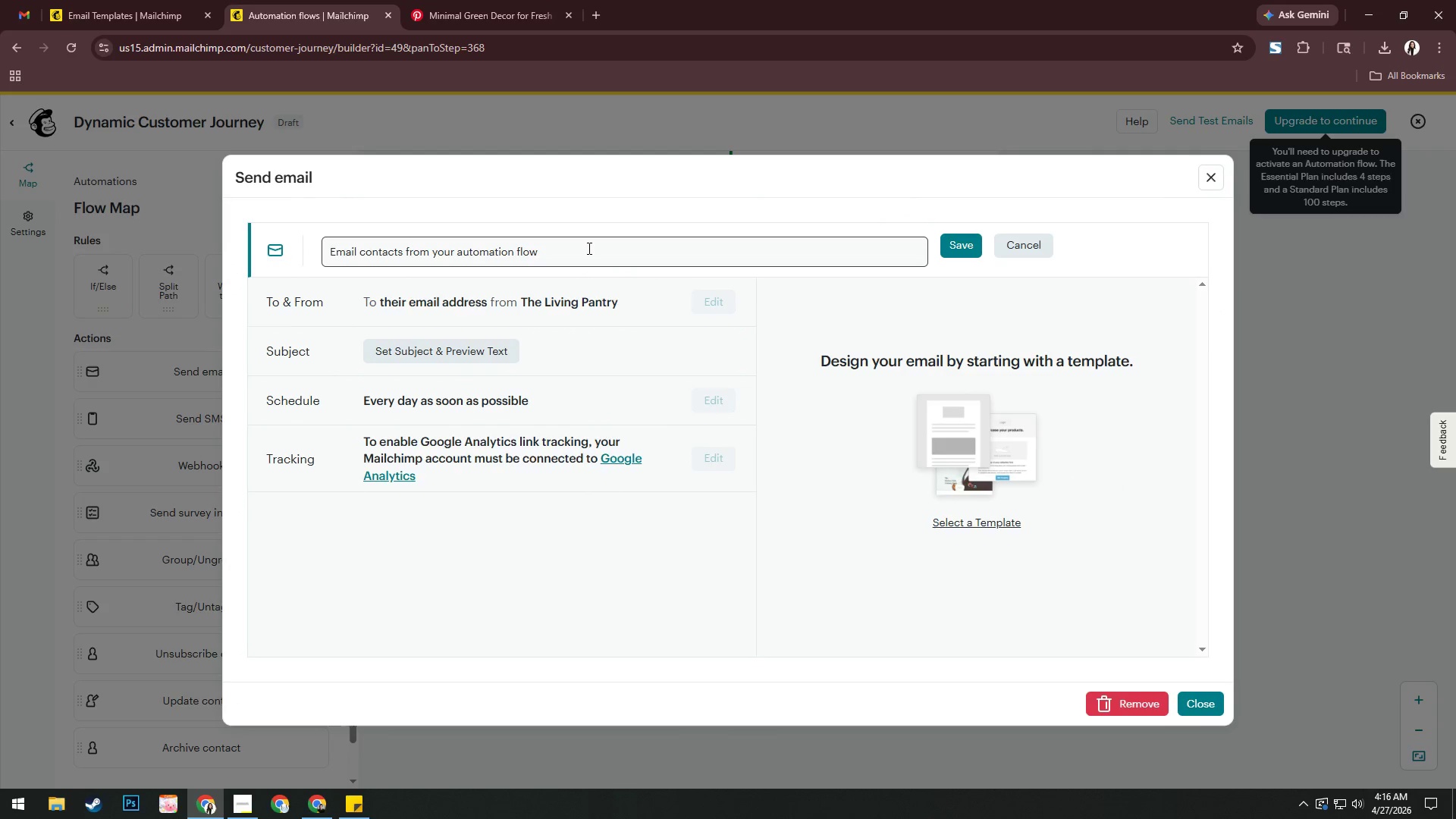 
left_click([588, 248])
 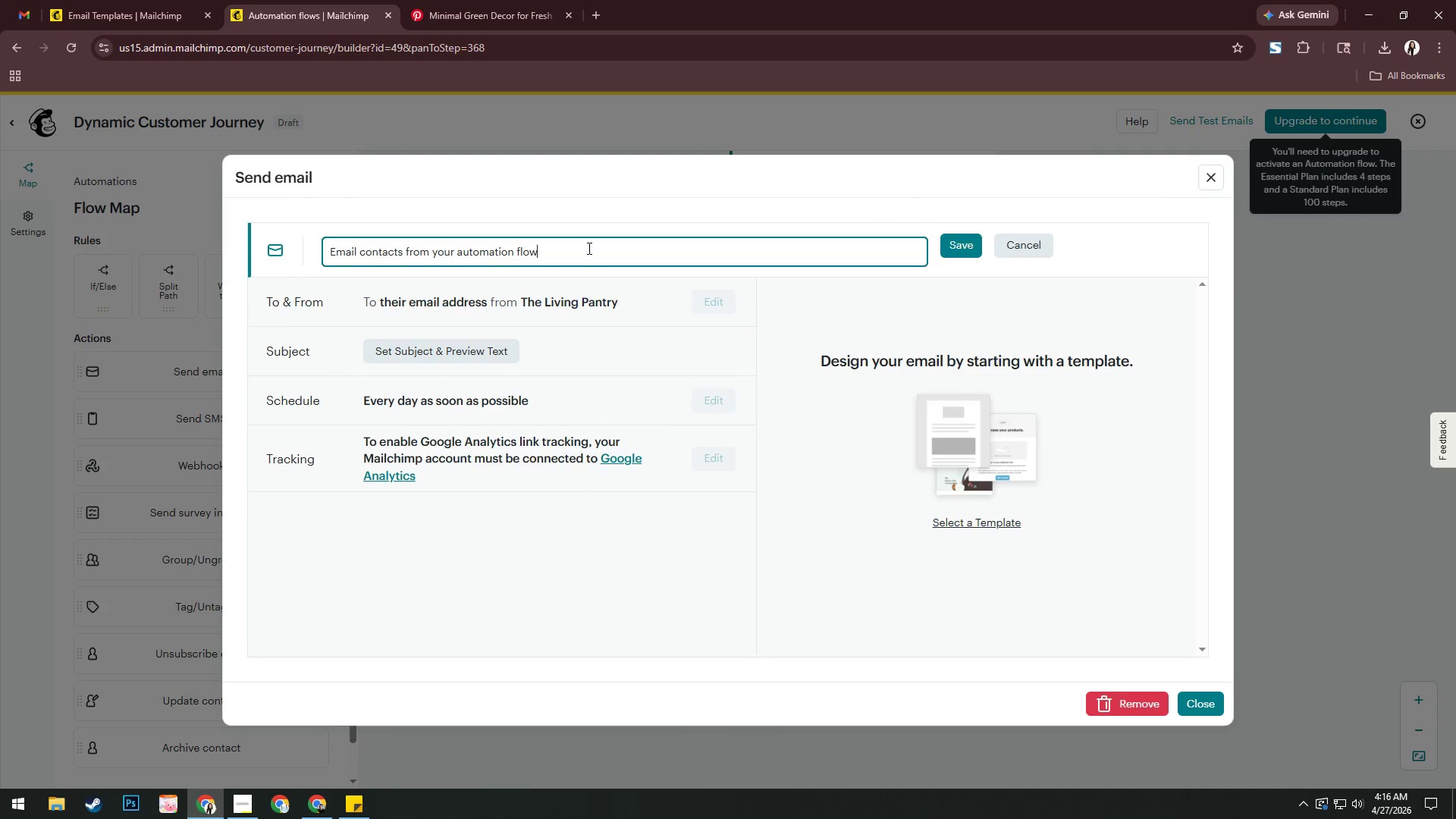 
key(Control+ControlLeft)
 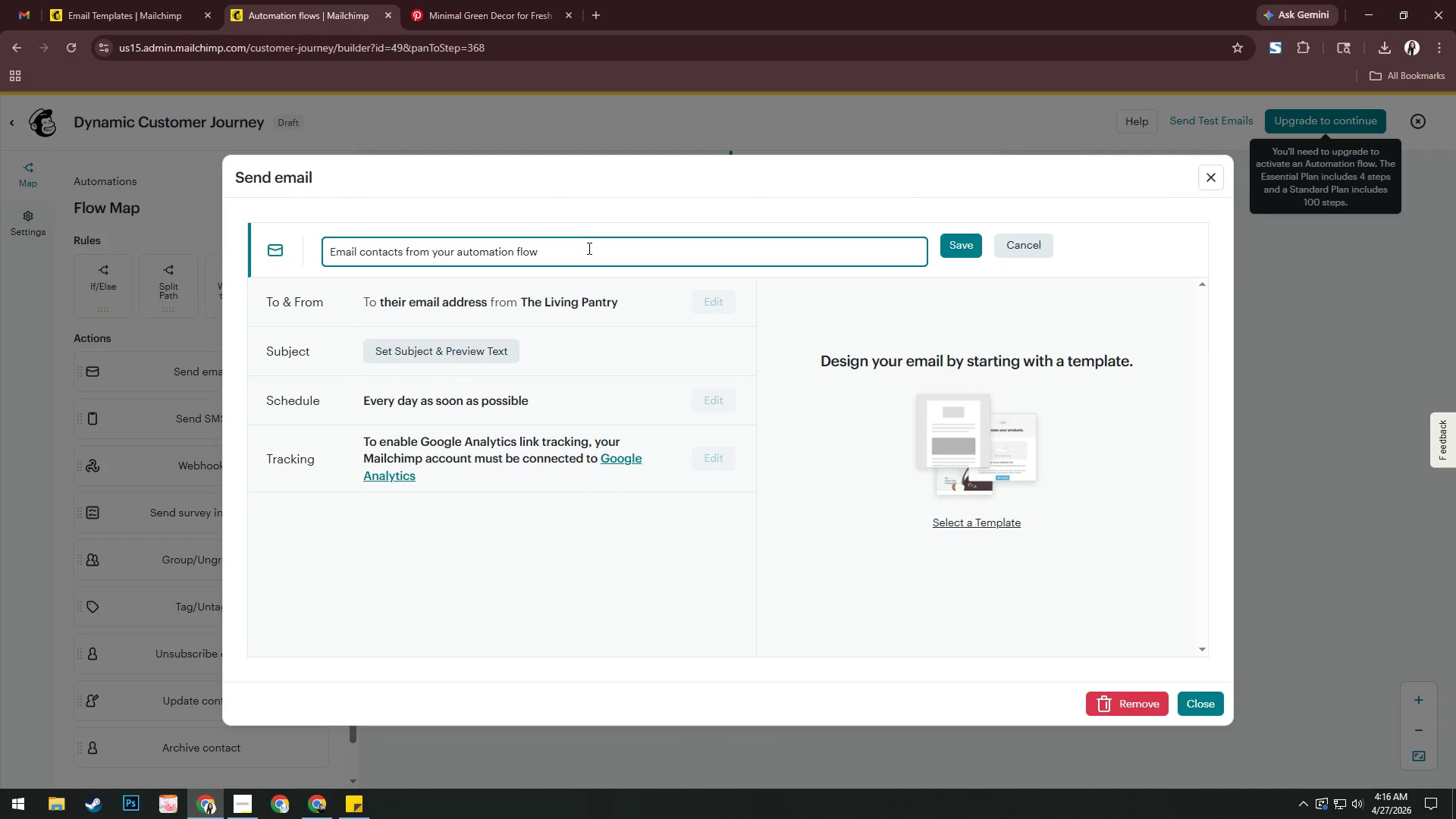 
key(Control+A)
 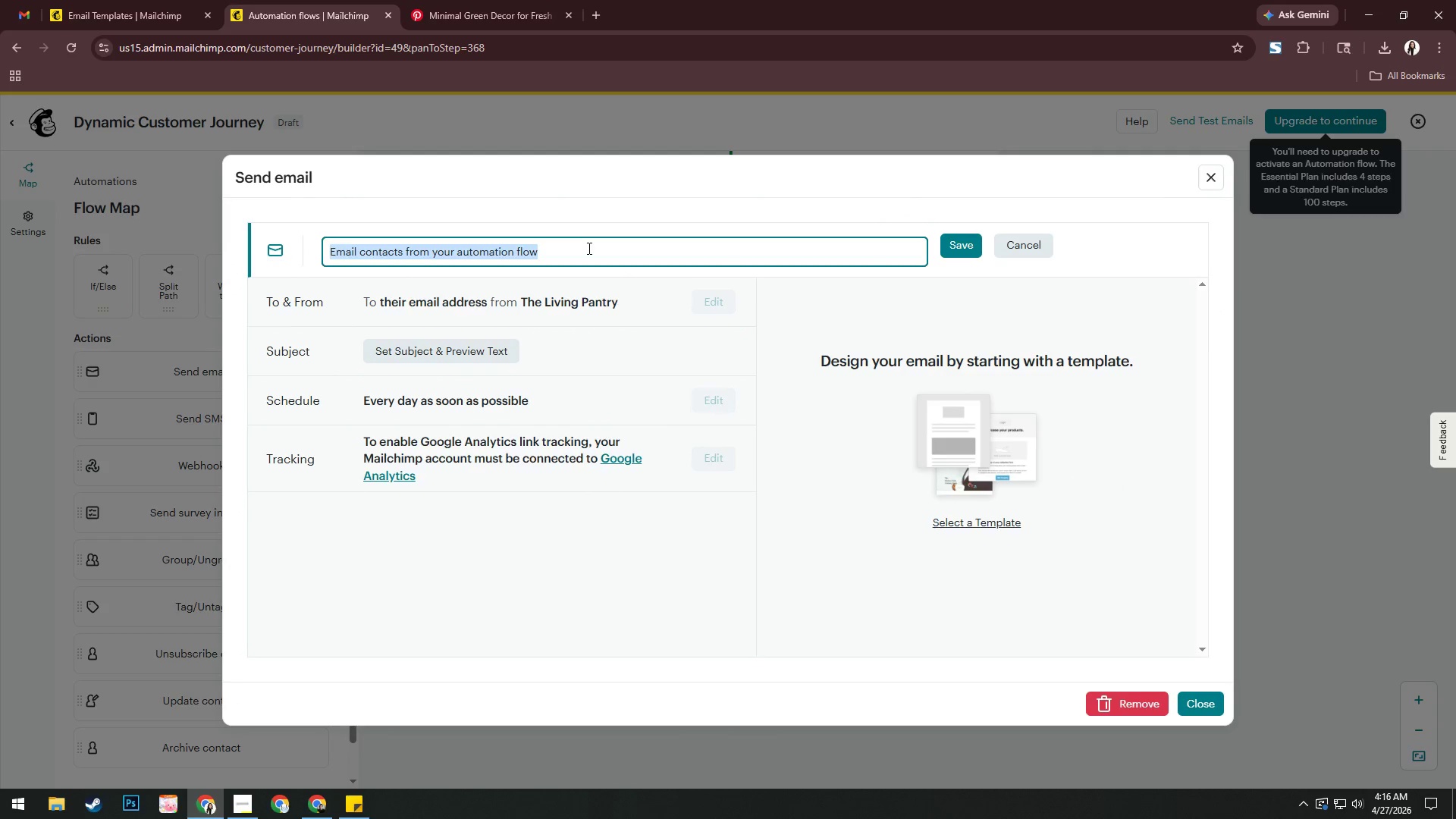 
type(The Zer-)
key(Backspace)
 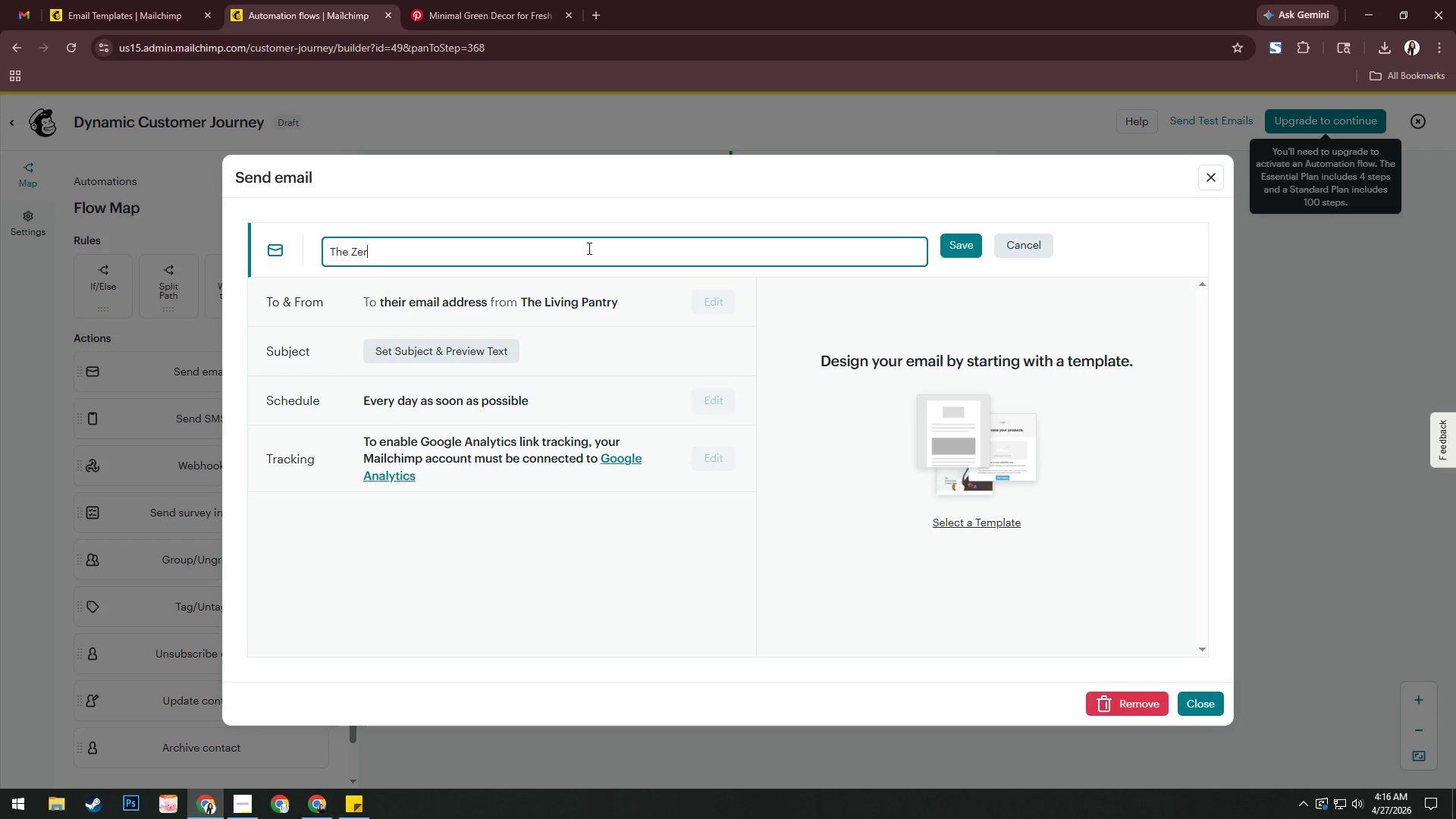 
left_click([1035, 241])
 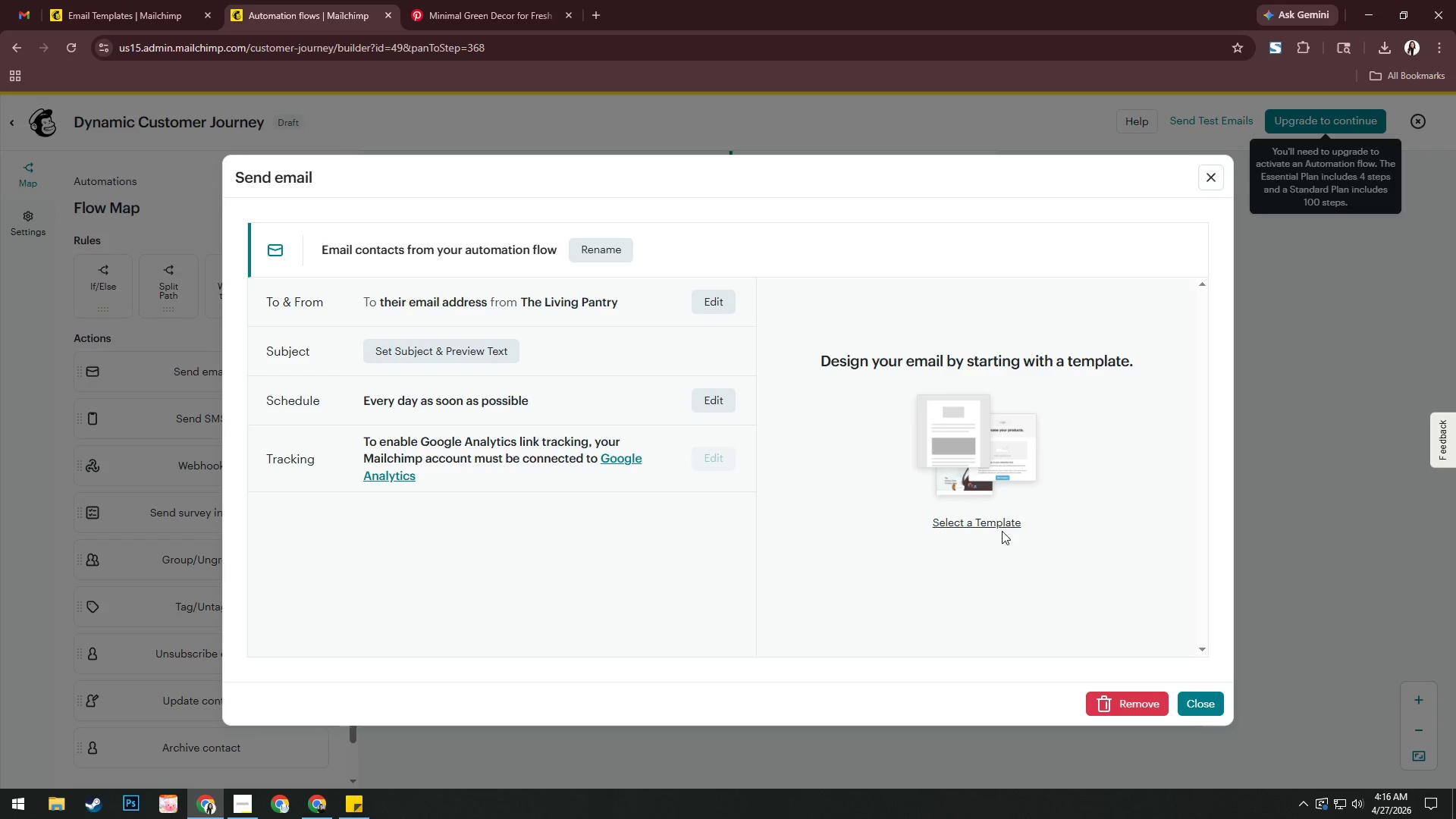 
left_click([999, 526])
 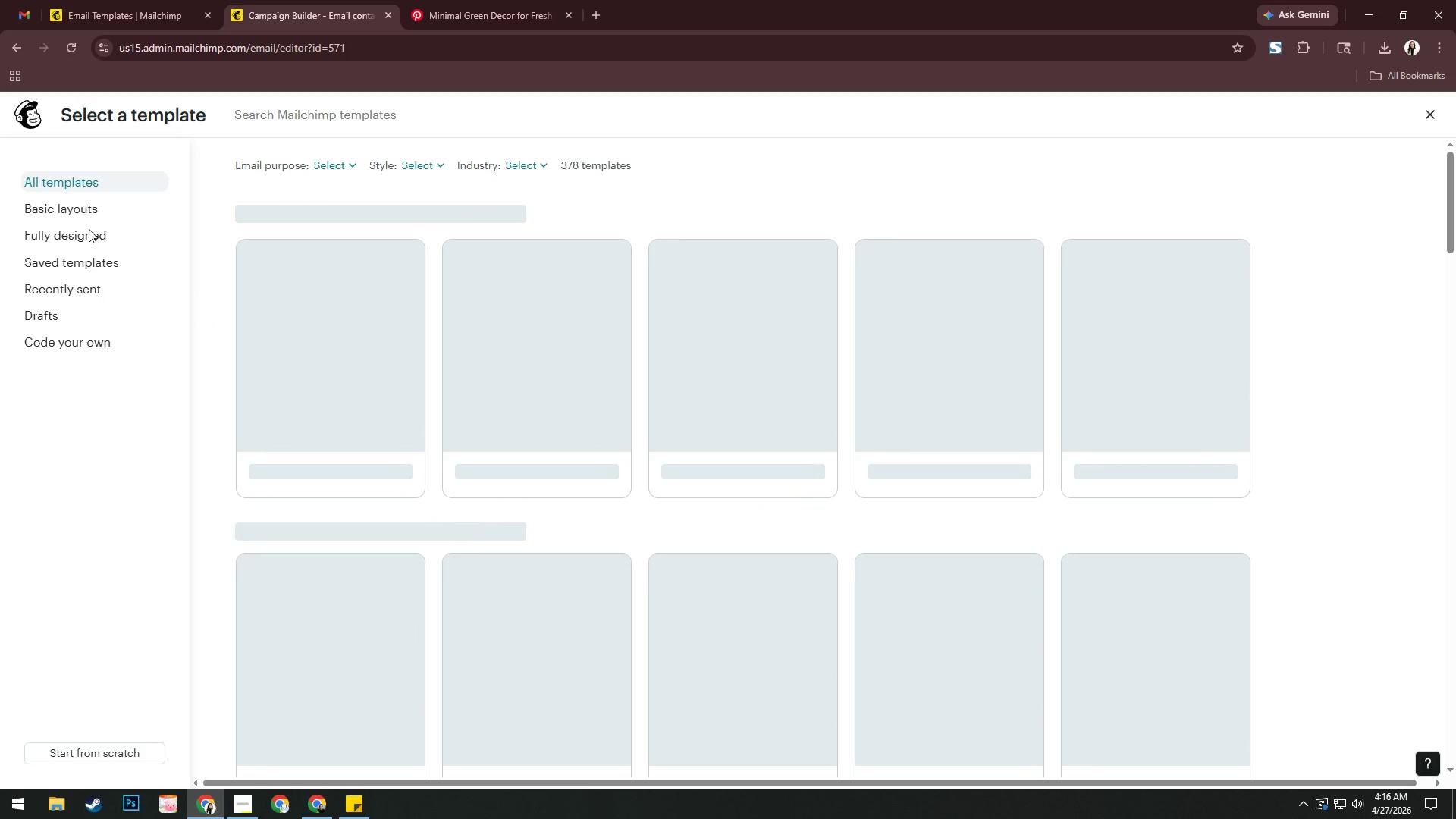 
left_click([81, 265])
 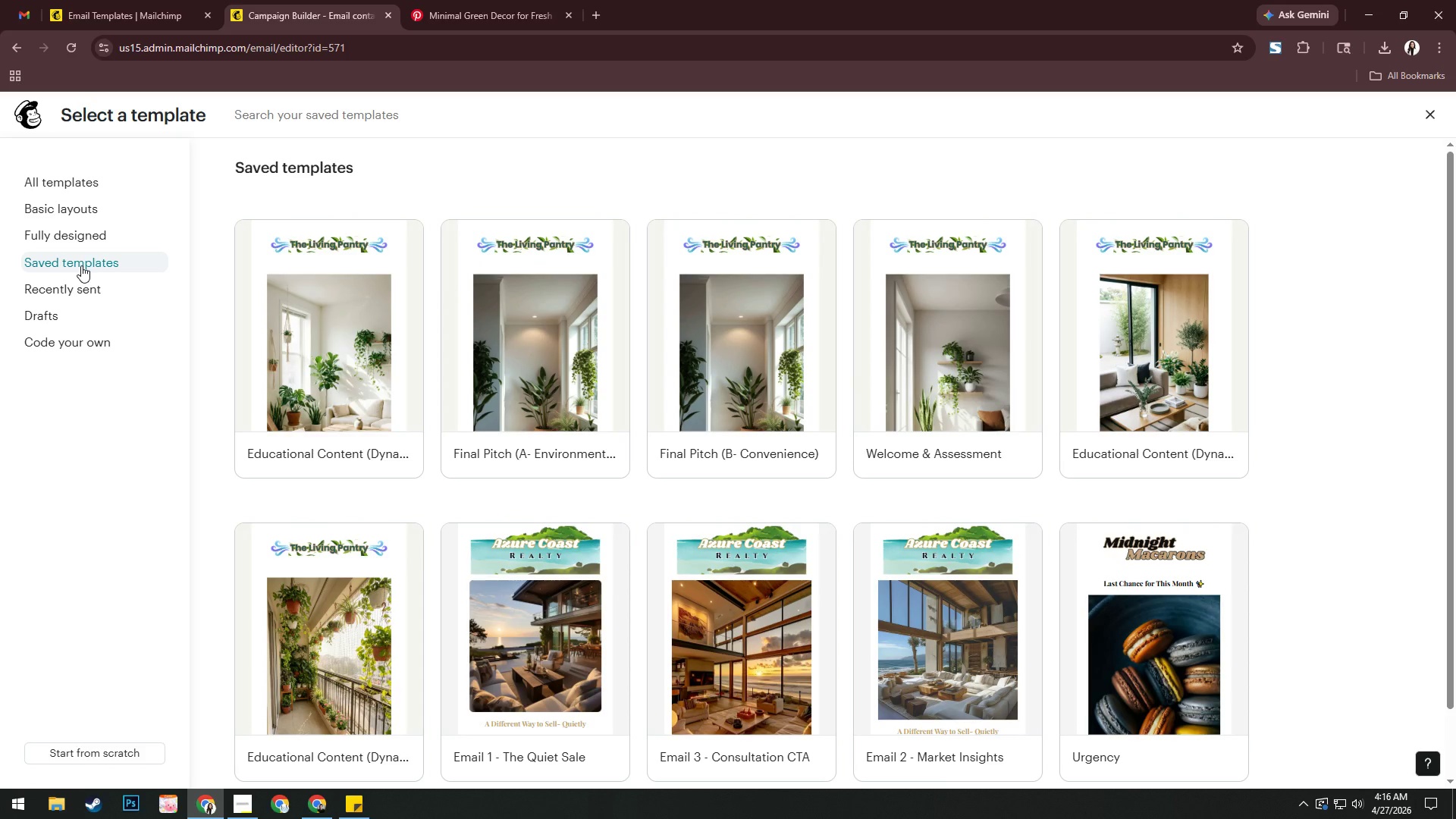 
mouse_move([392, 393])
 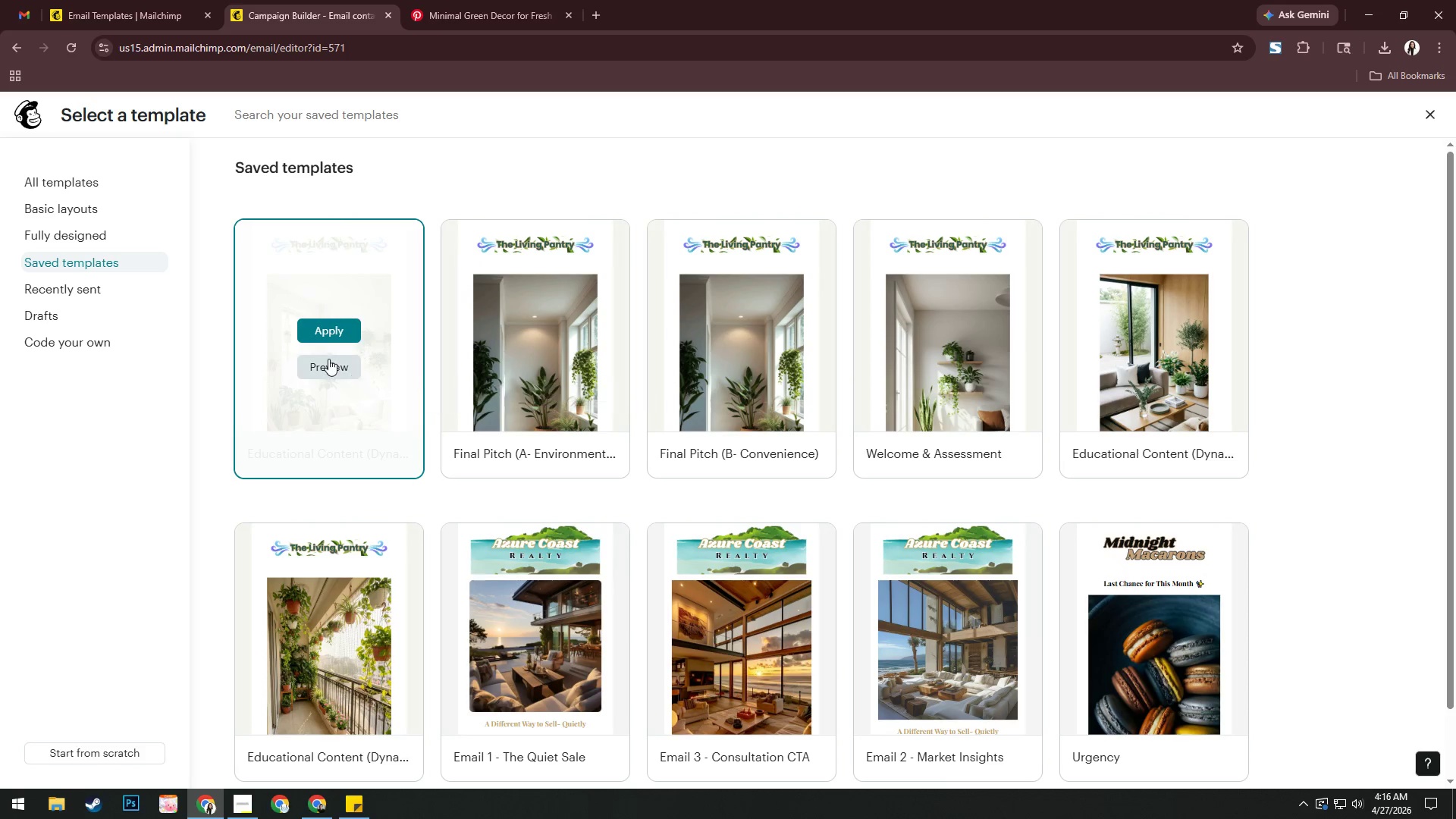 
left_click([328, 359])
 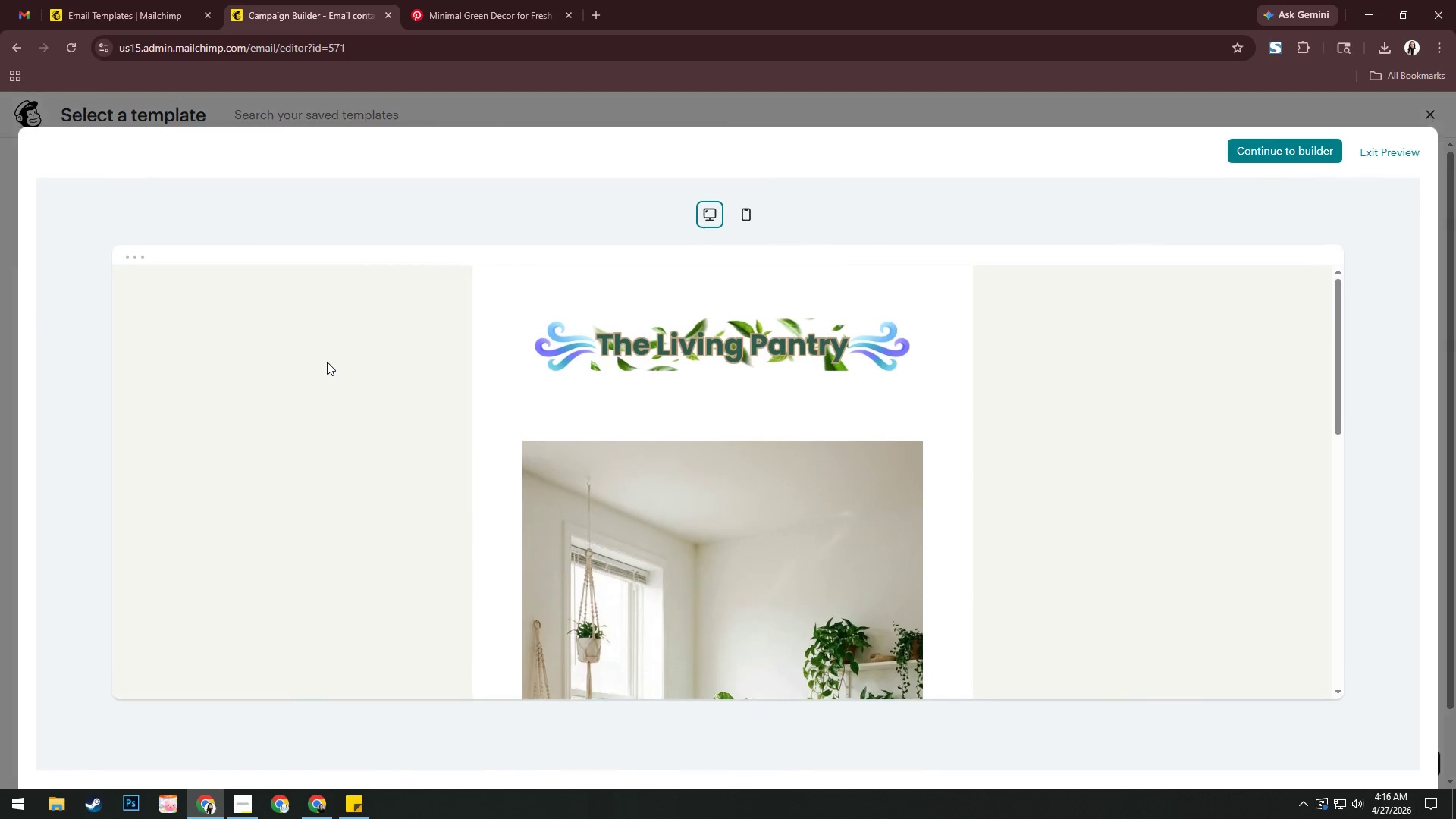 
scroll: coordinate [680, 573], scroll_direction: down, amount: 8.0
 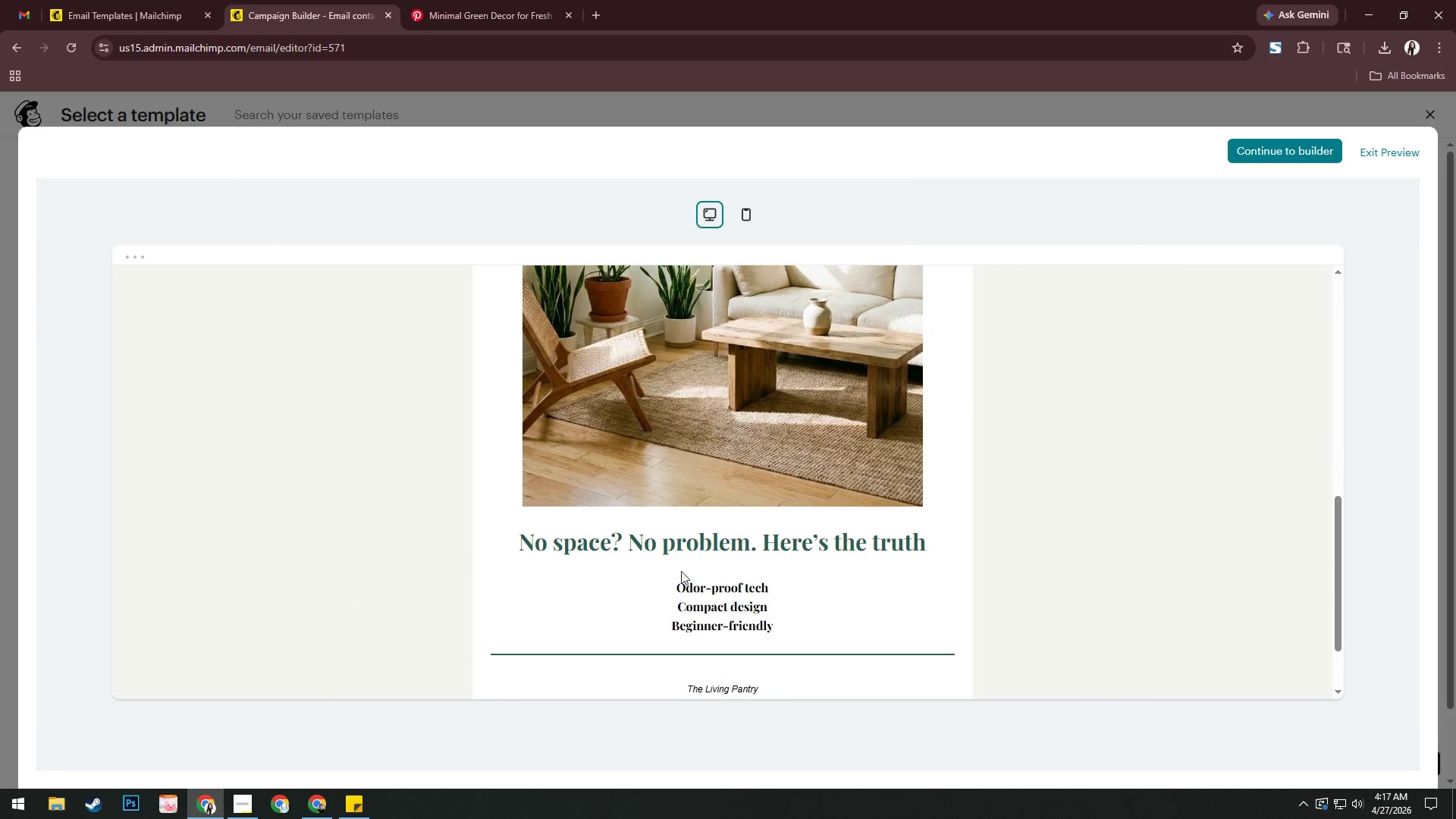 
left_click([1371, 153])
 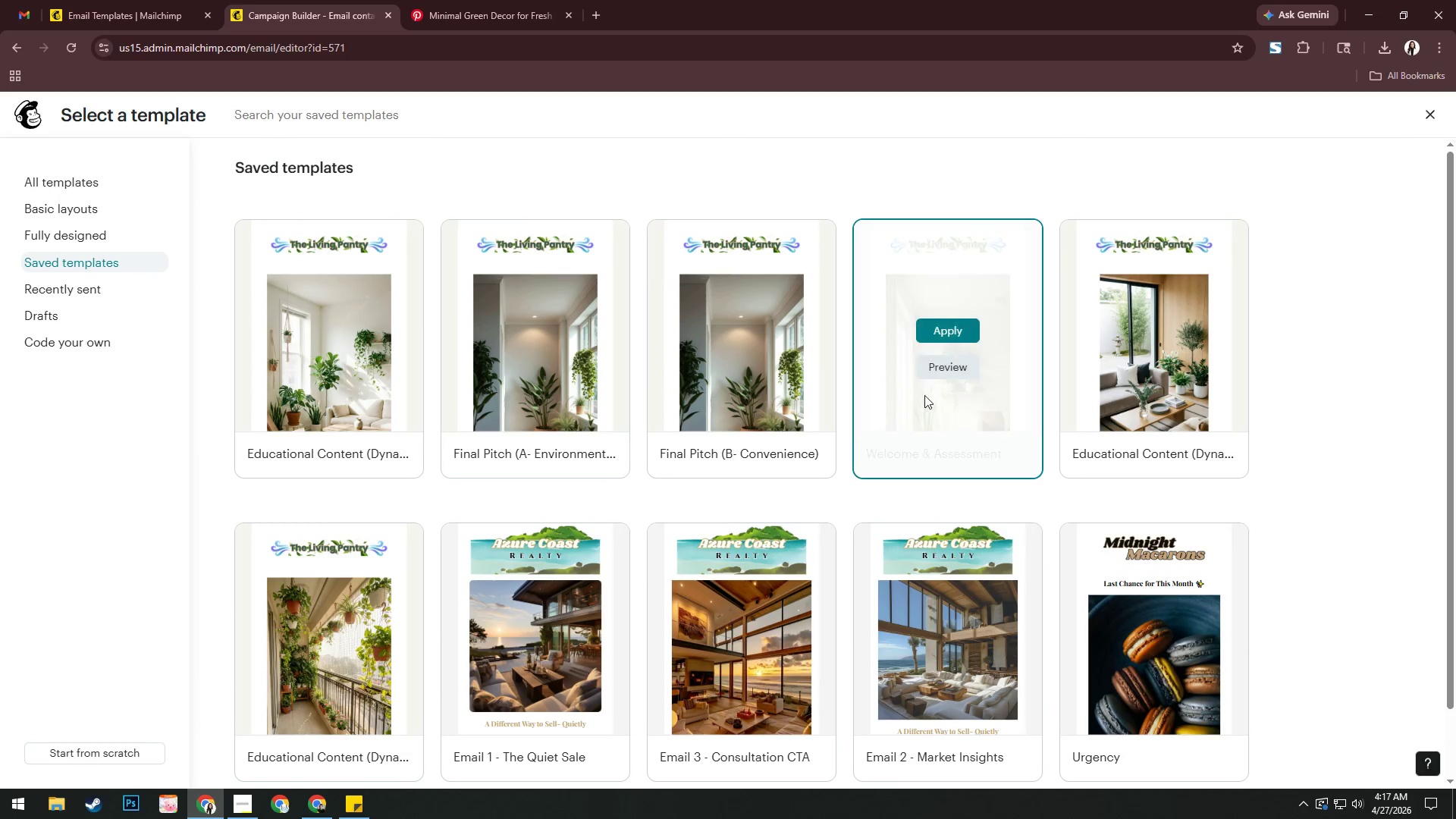 
left_click([946, 372])
 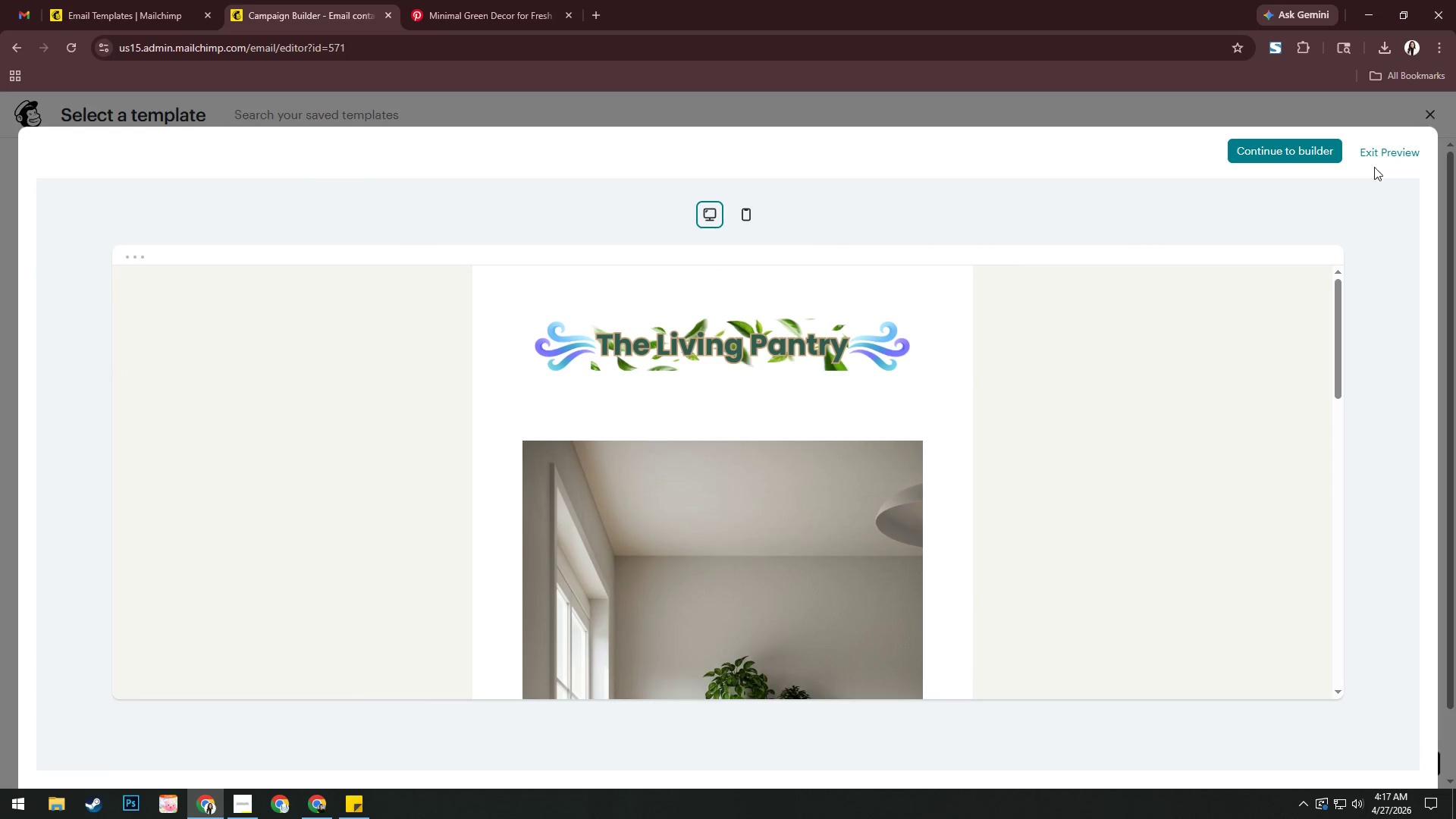 
double_click([1391, 149])
 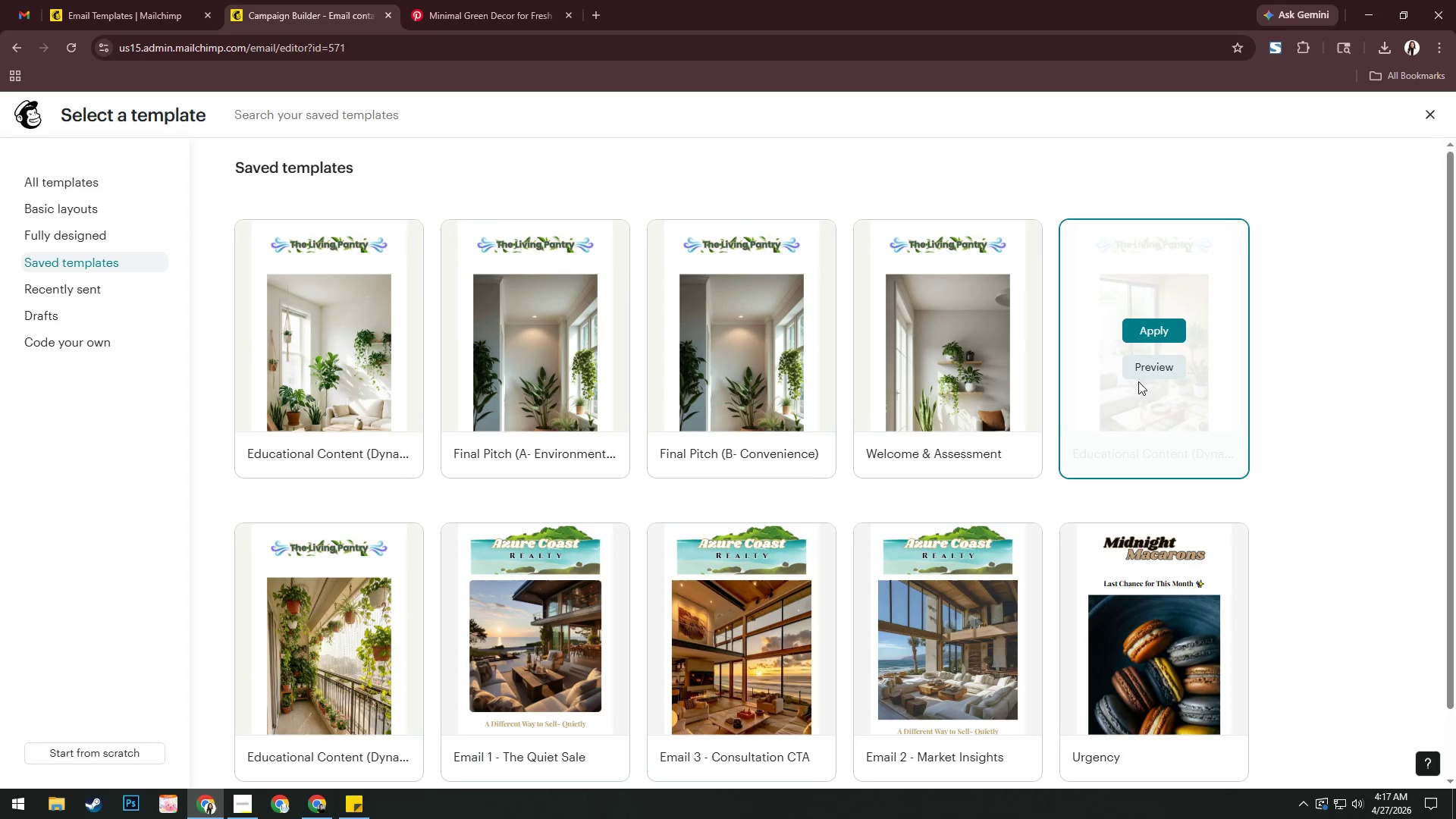 
left_click([1147, 372])
 